 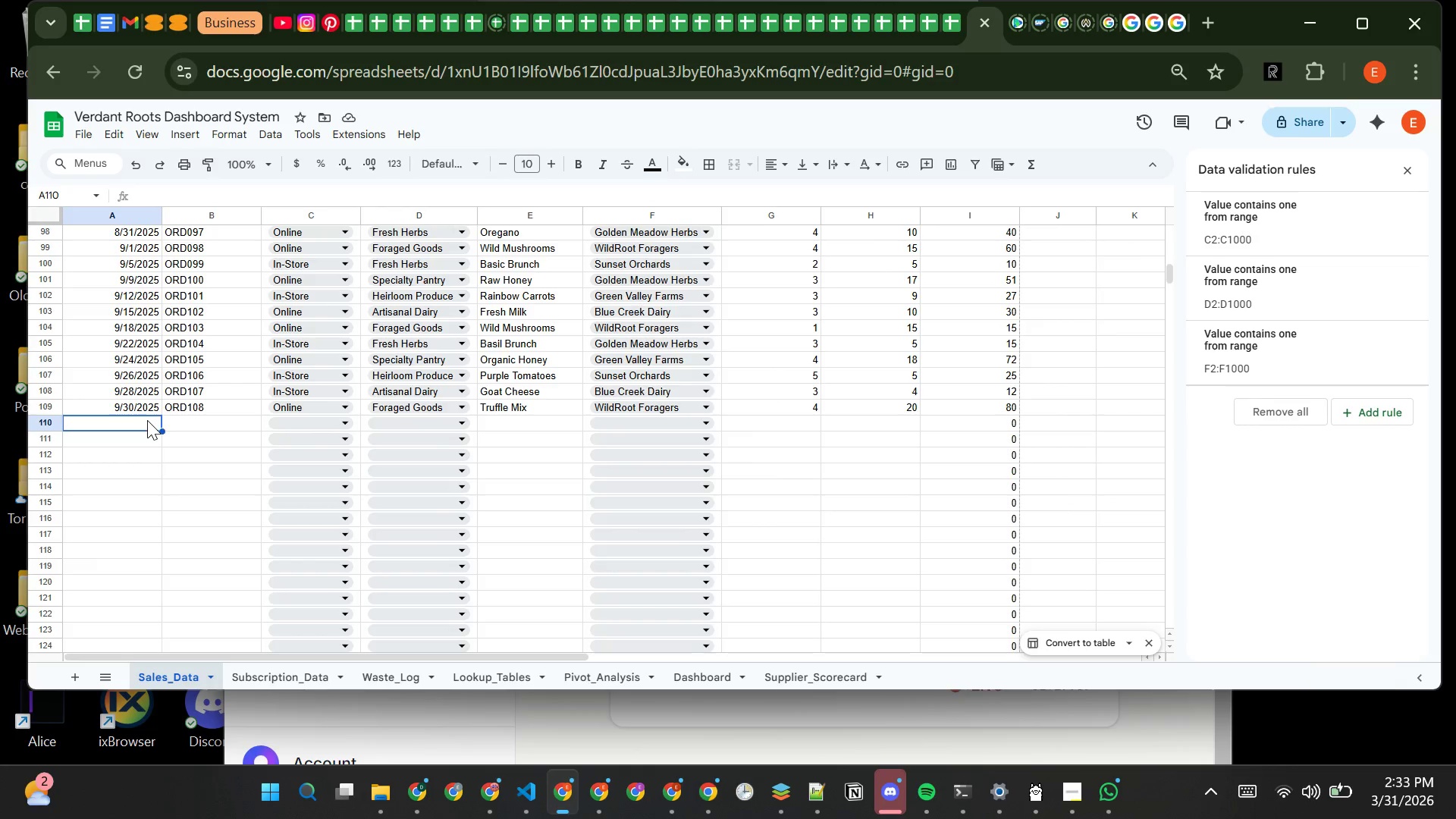 
key(Control+ControlLeft)
 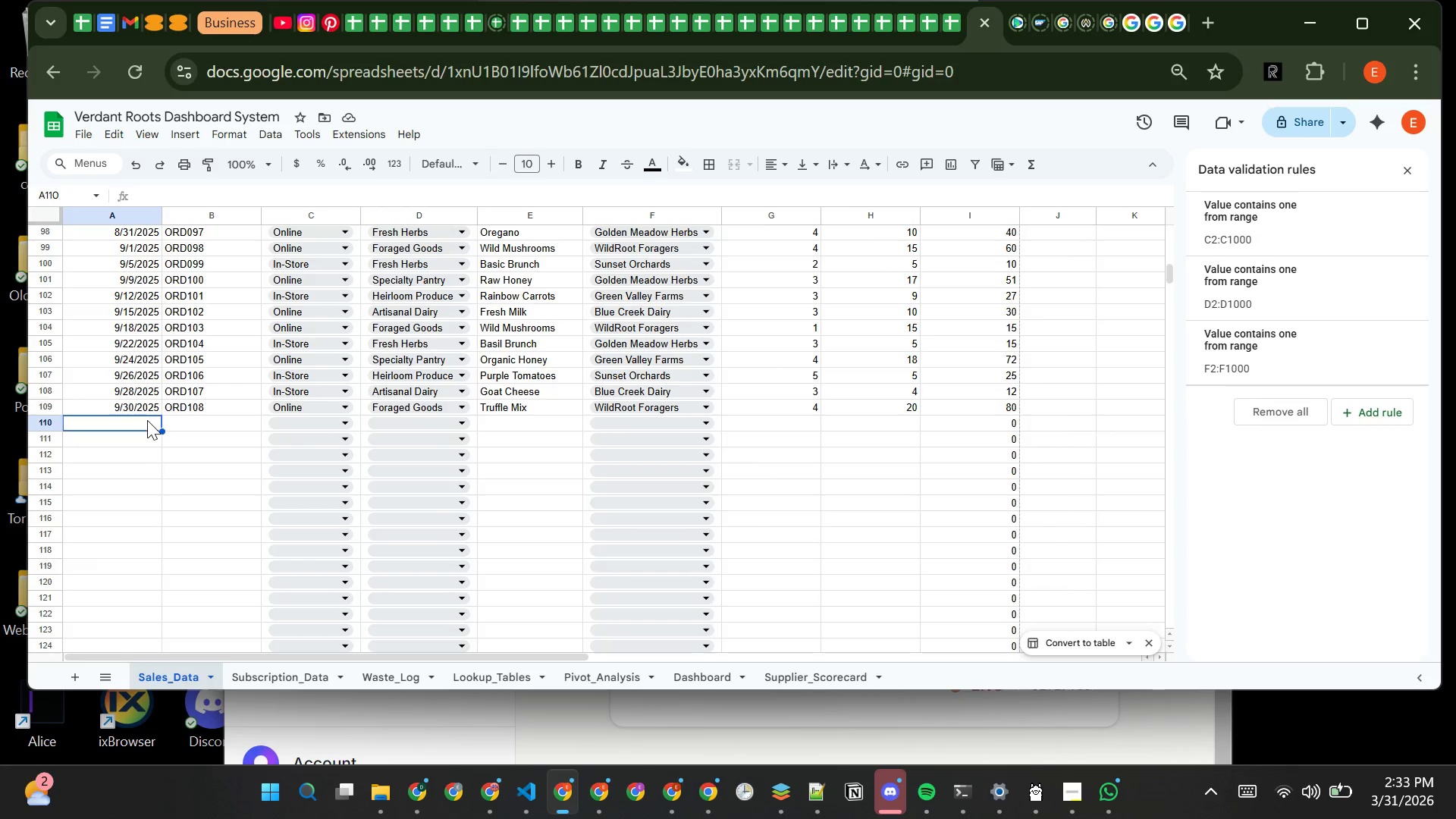 
key(Control+V)
 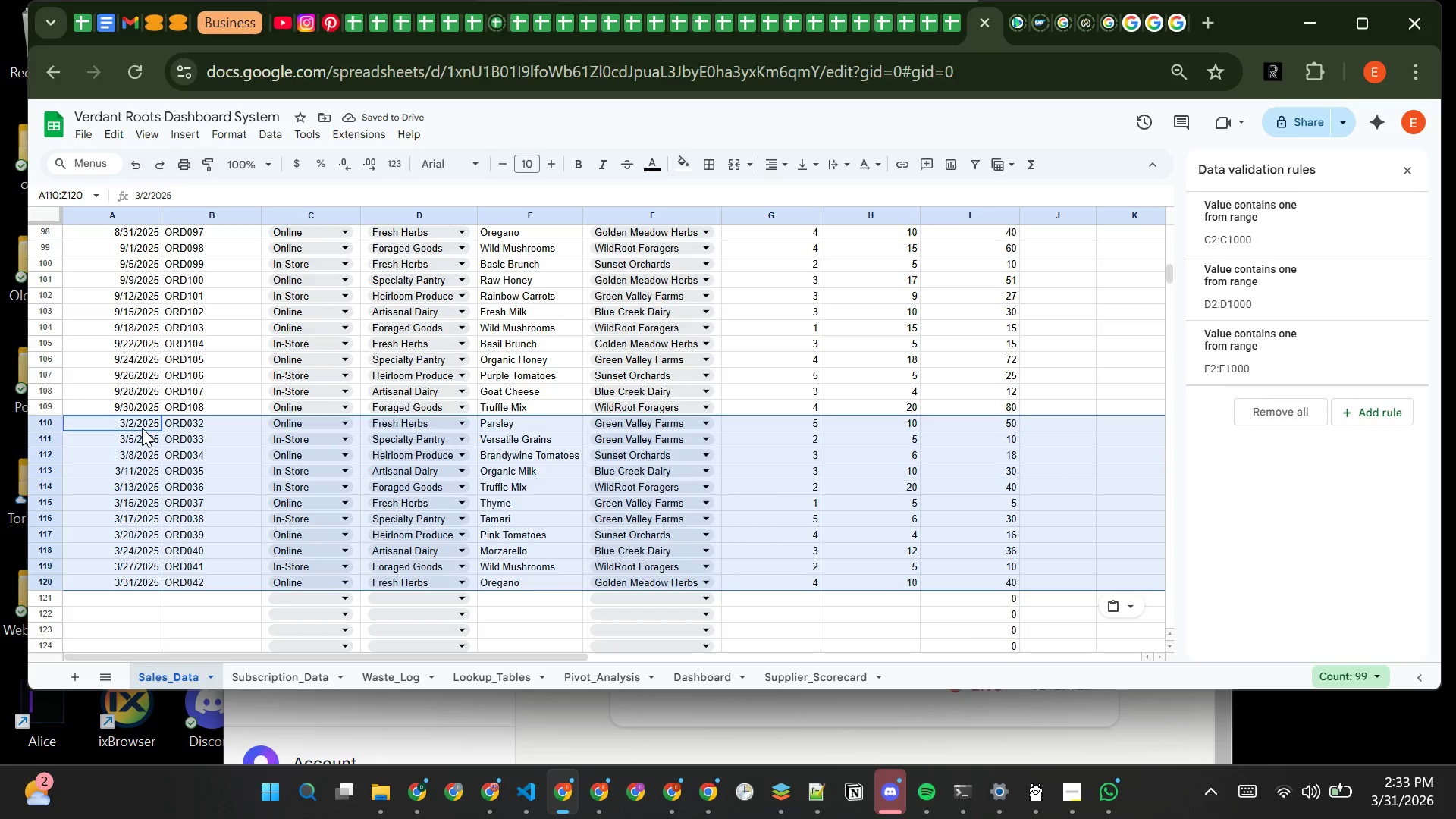 
wait(10.39)
 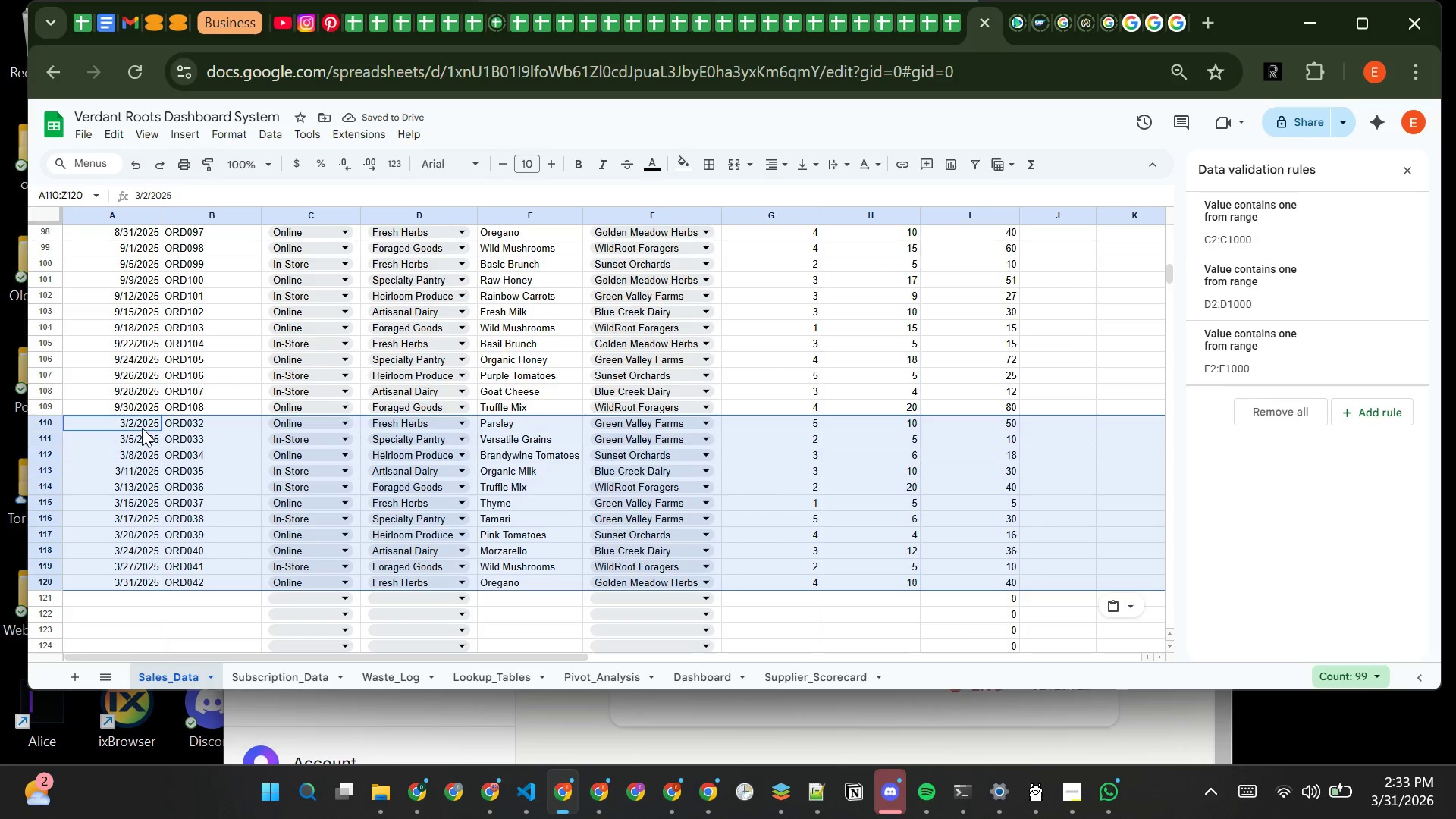 
left_click([136, 406])
 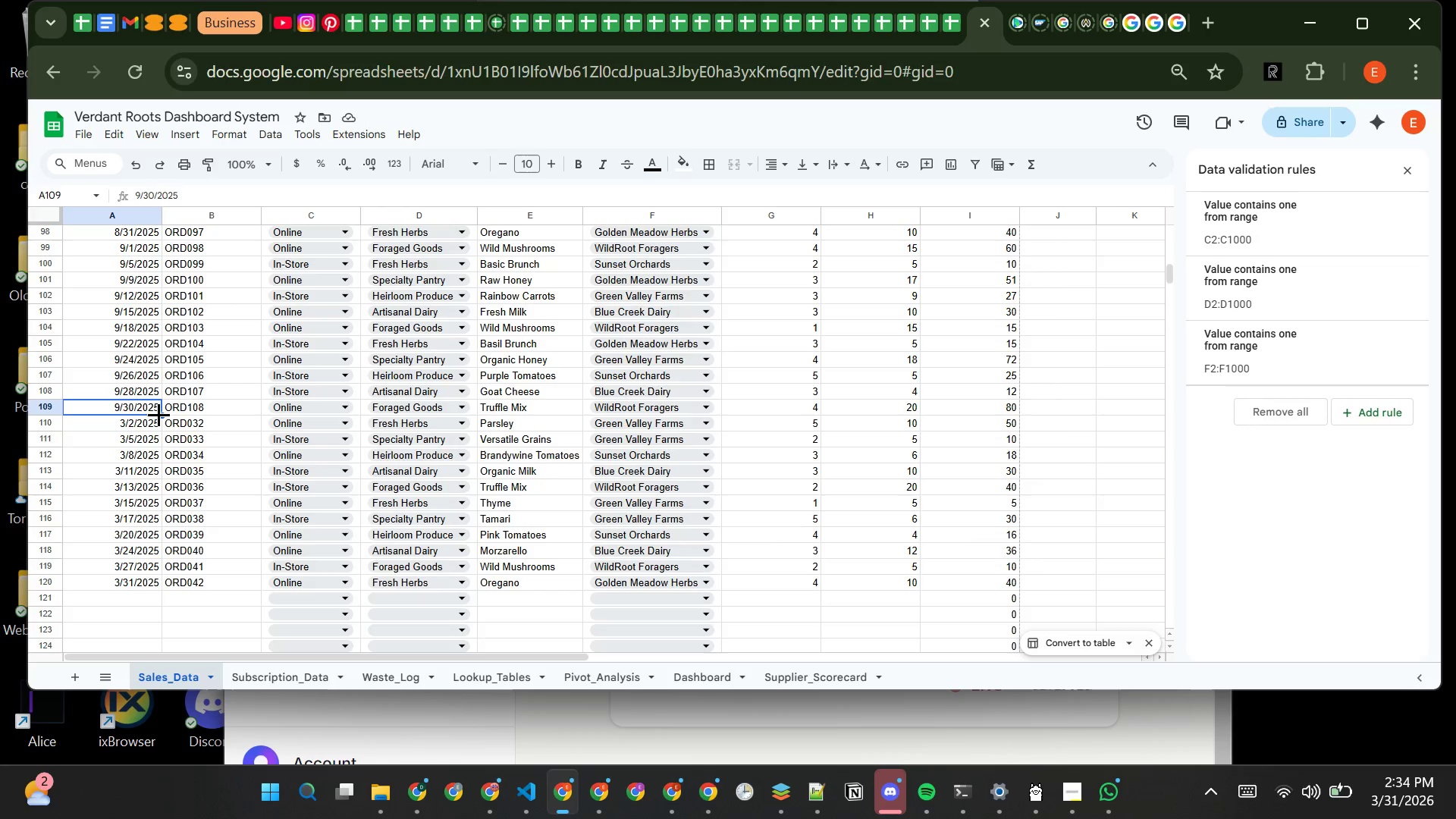 
left_click_drag(start_coordinate=[159, 414], to_coordinate=[137, 585])
 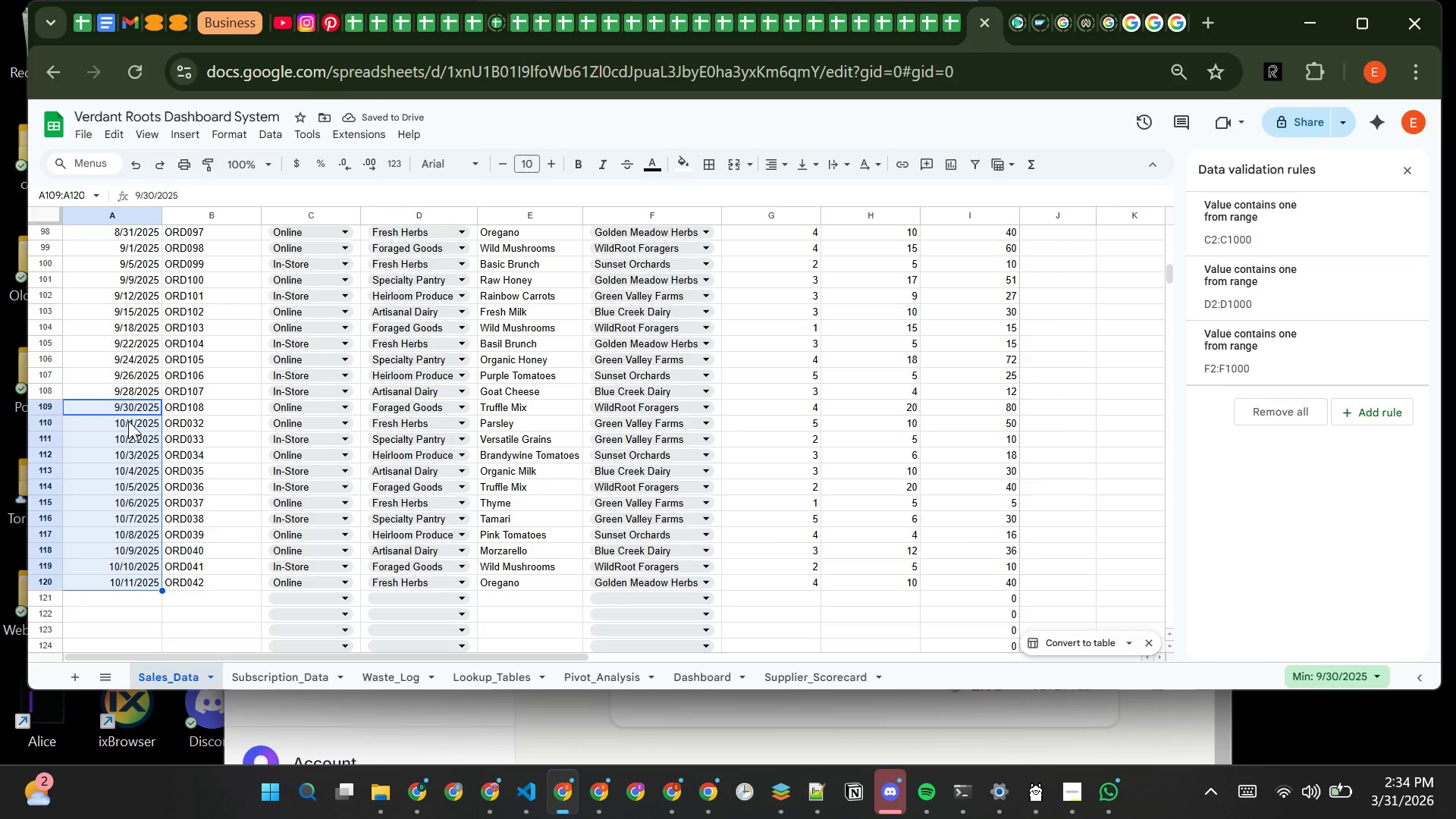 
left_click([128, 421])
 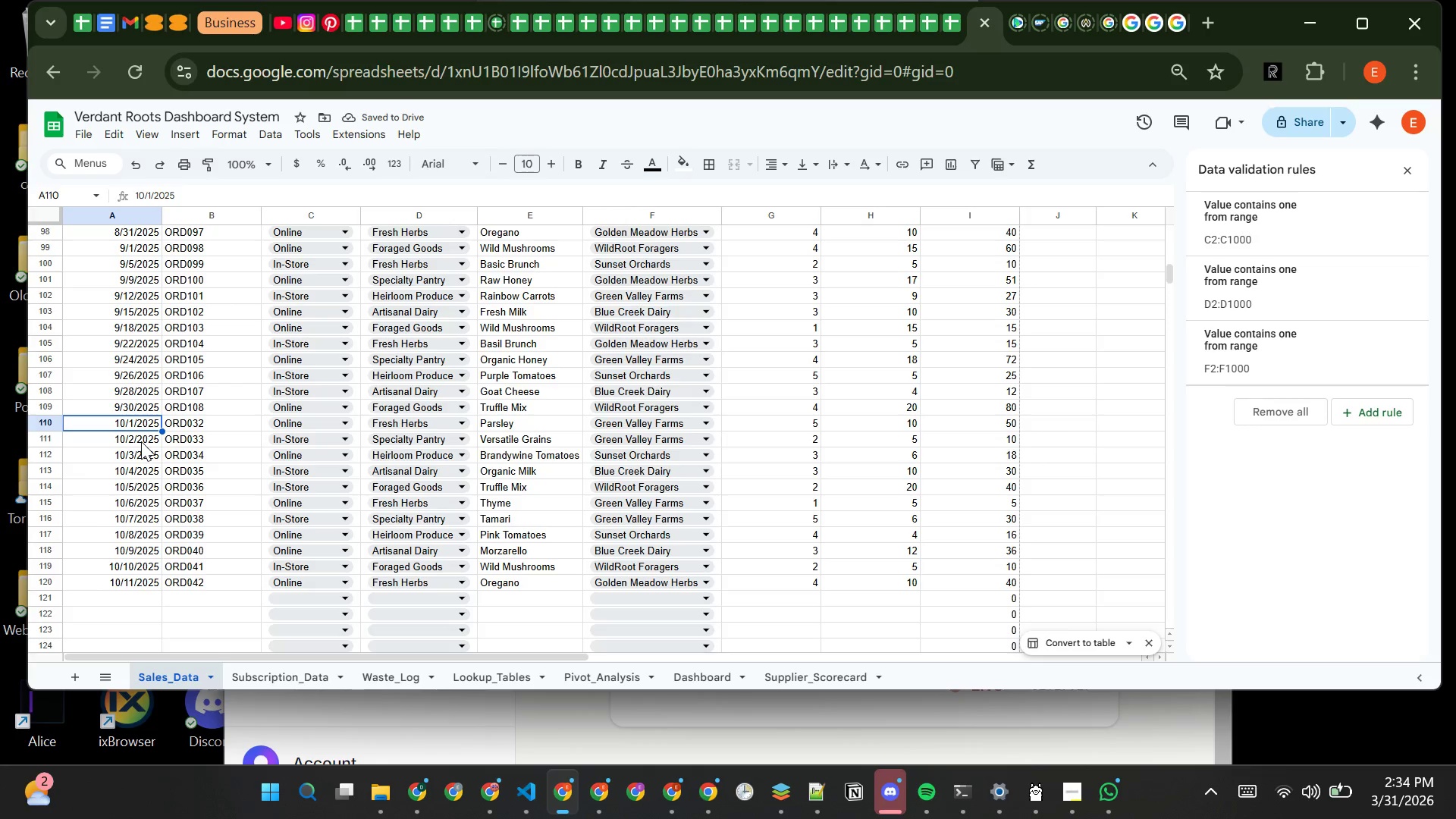 
double_click([141, 441])
 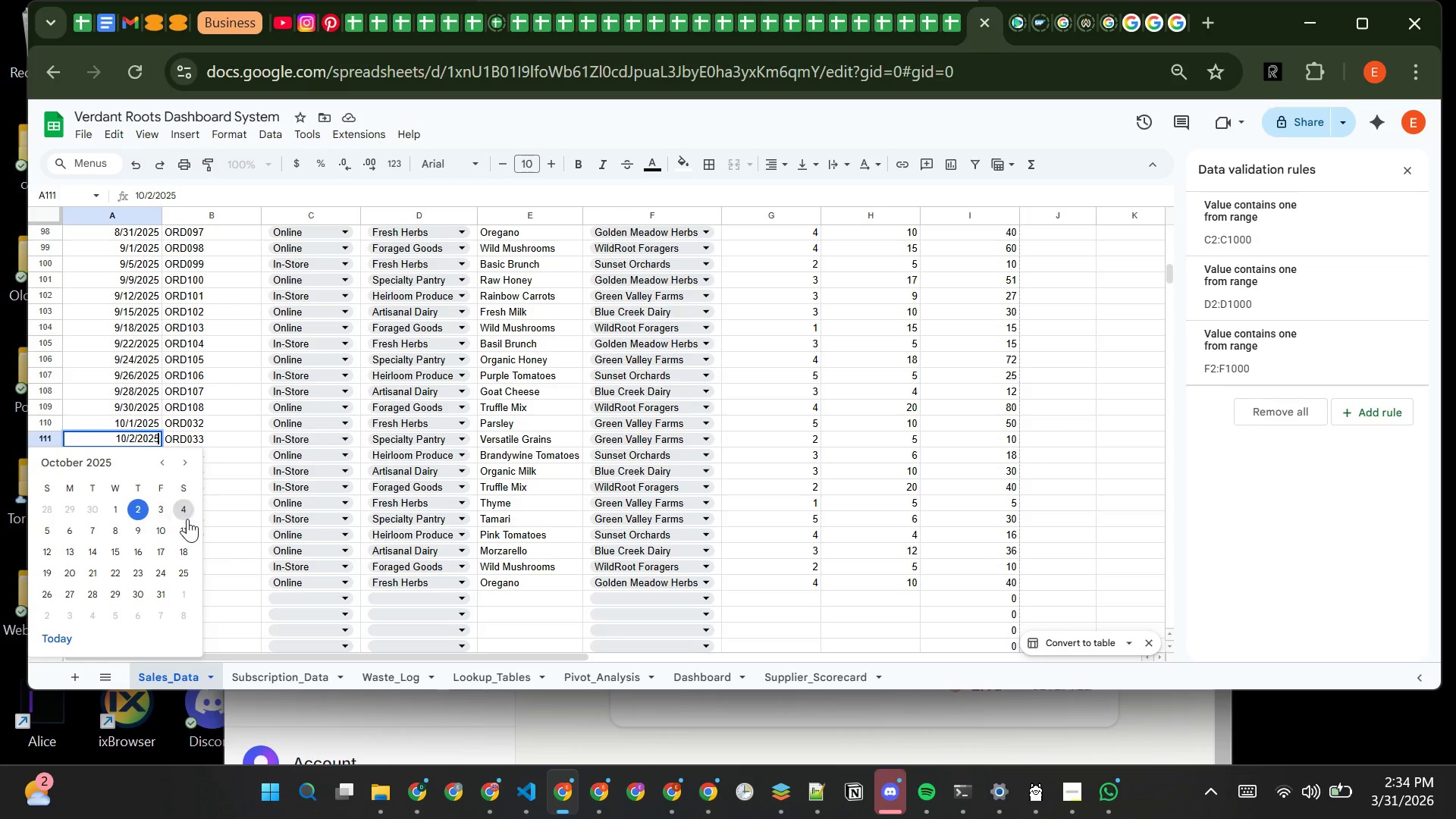 
left_click([187, 519])
 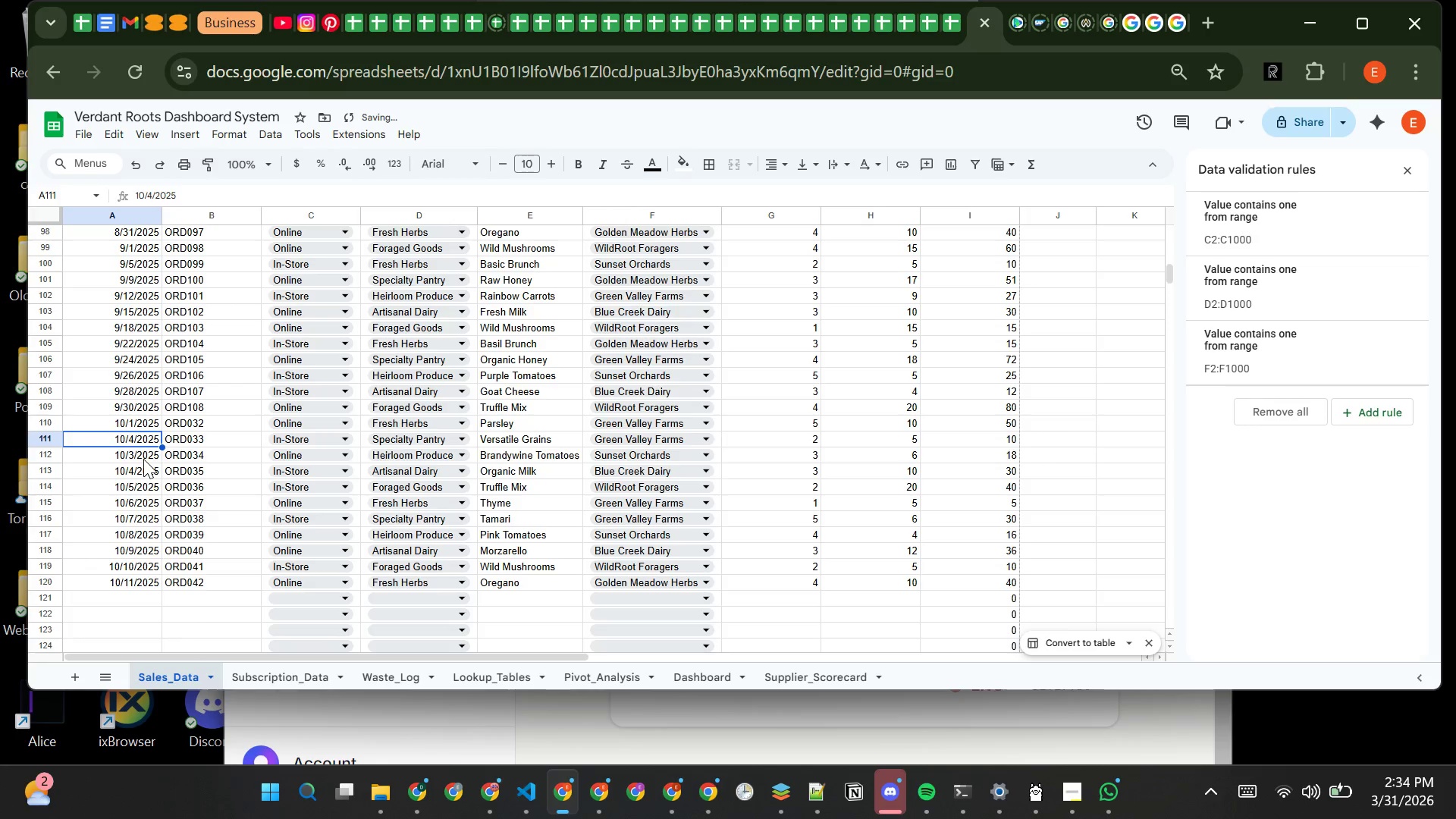 
double_click([143, 459])
 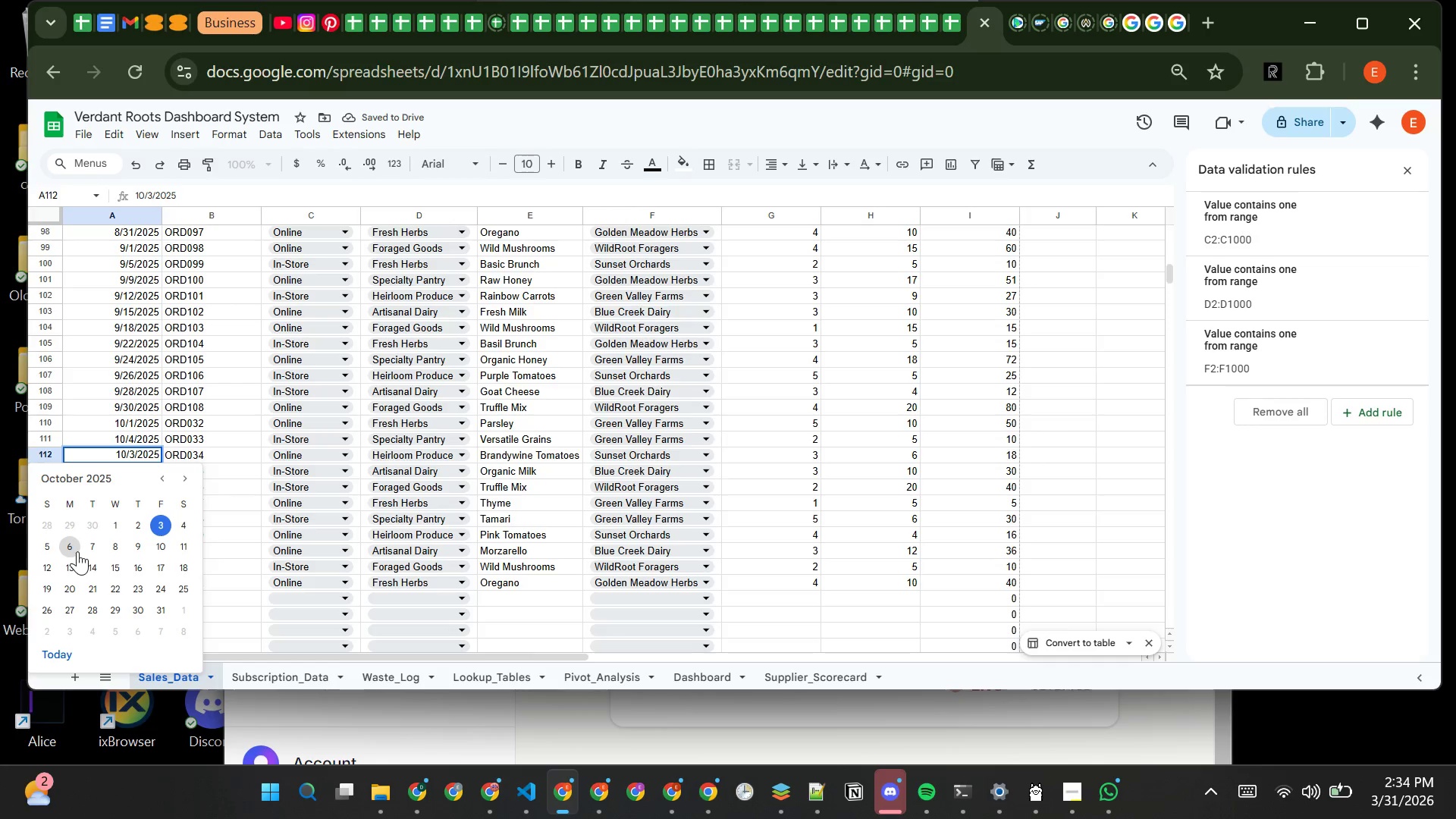 
left_click([89, 550])
 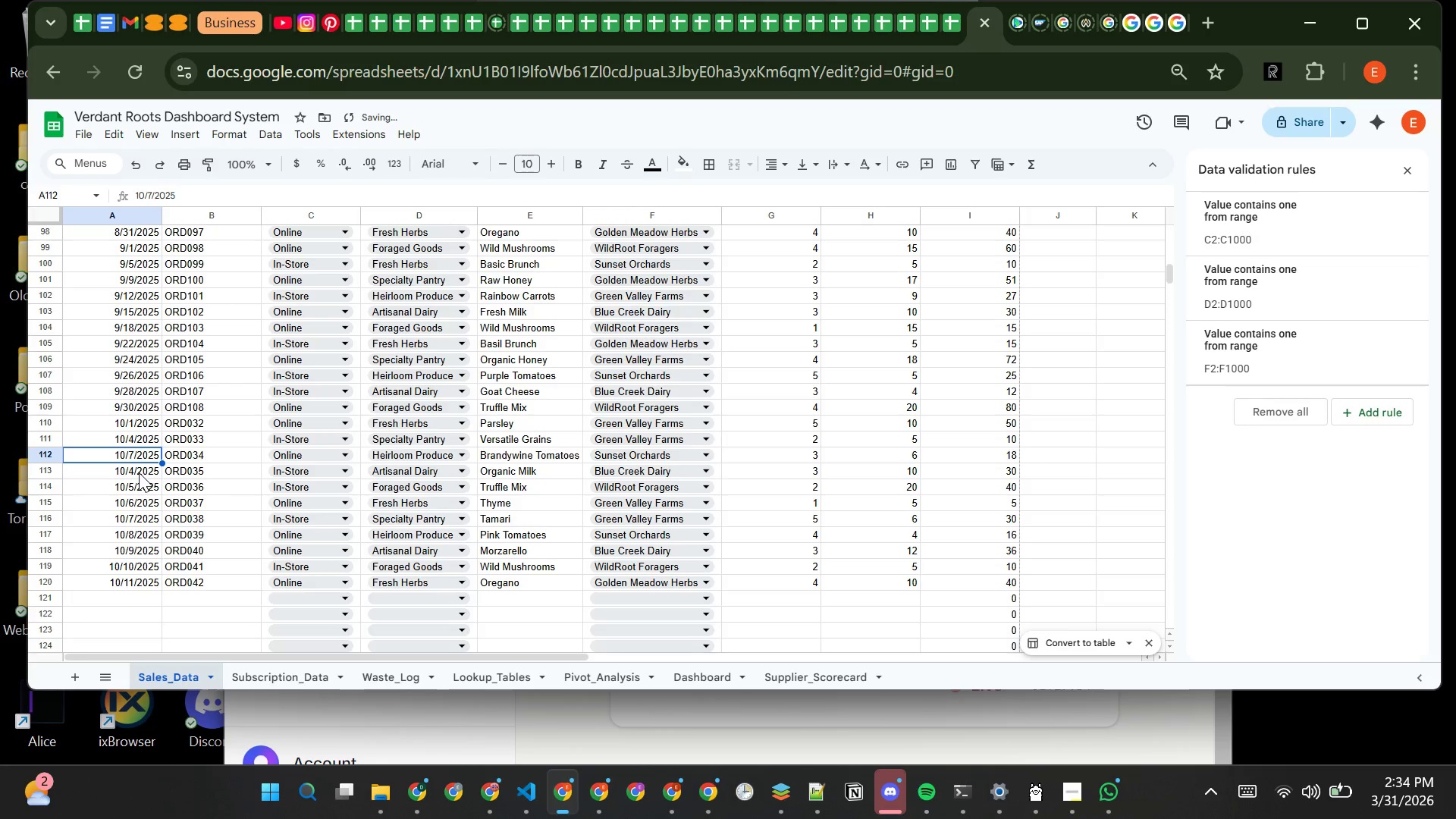 
double_click([140, 472])
 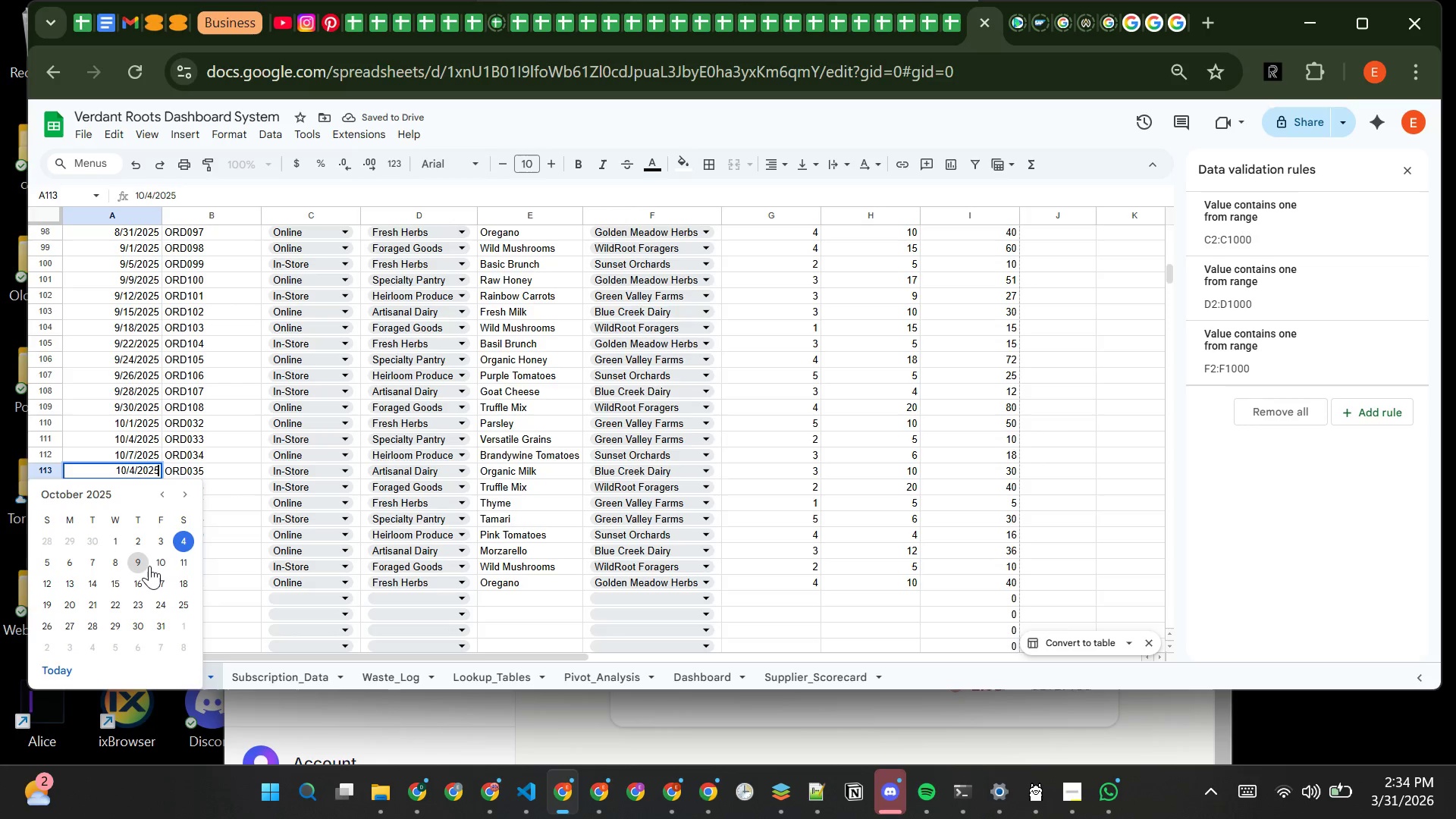 
left_click([157, 564])
 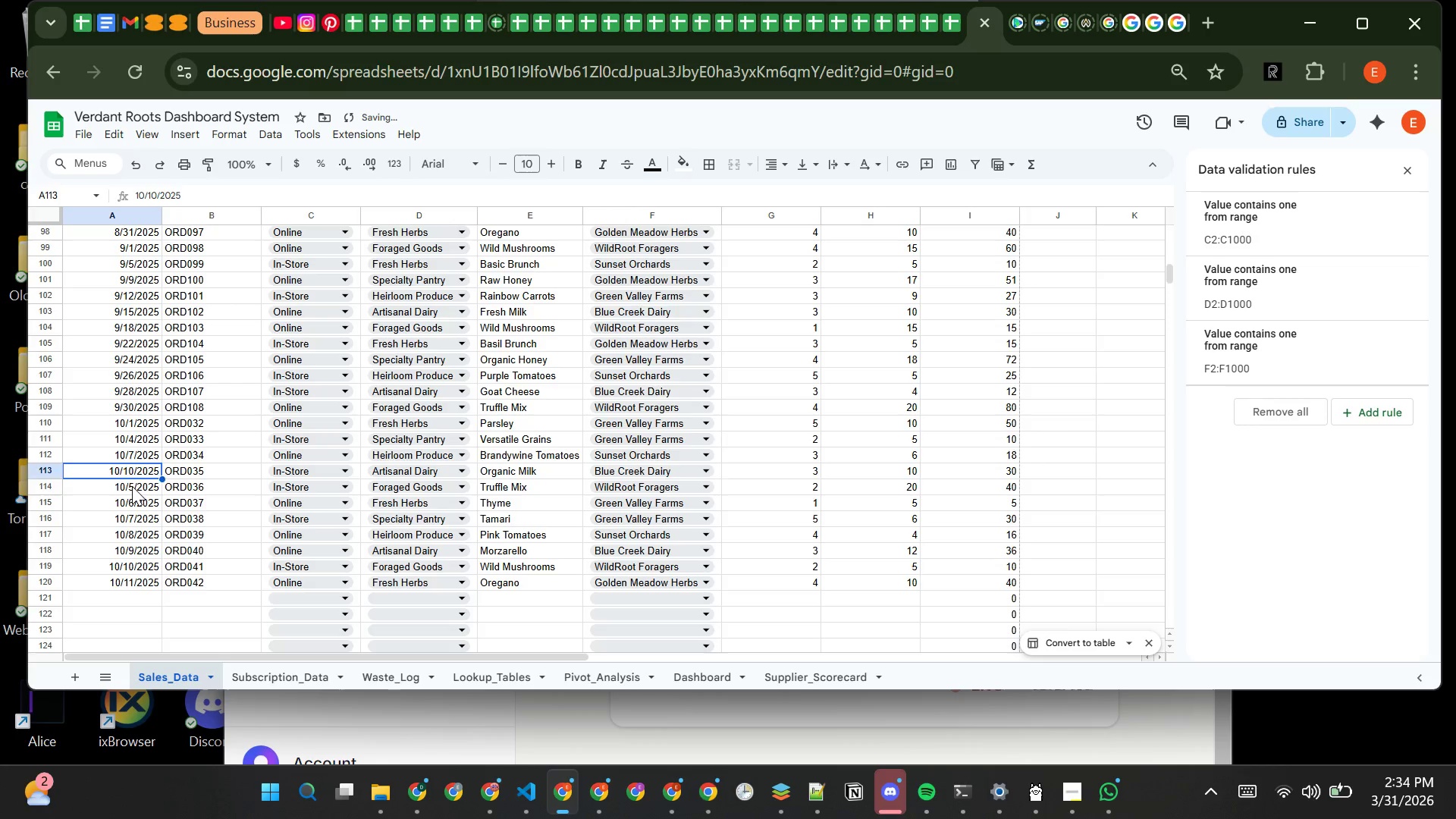 
double_click([132, 486])
 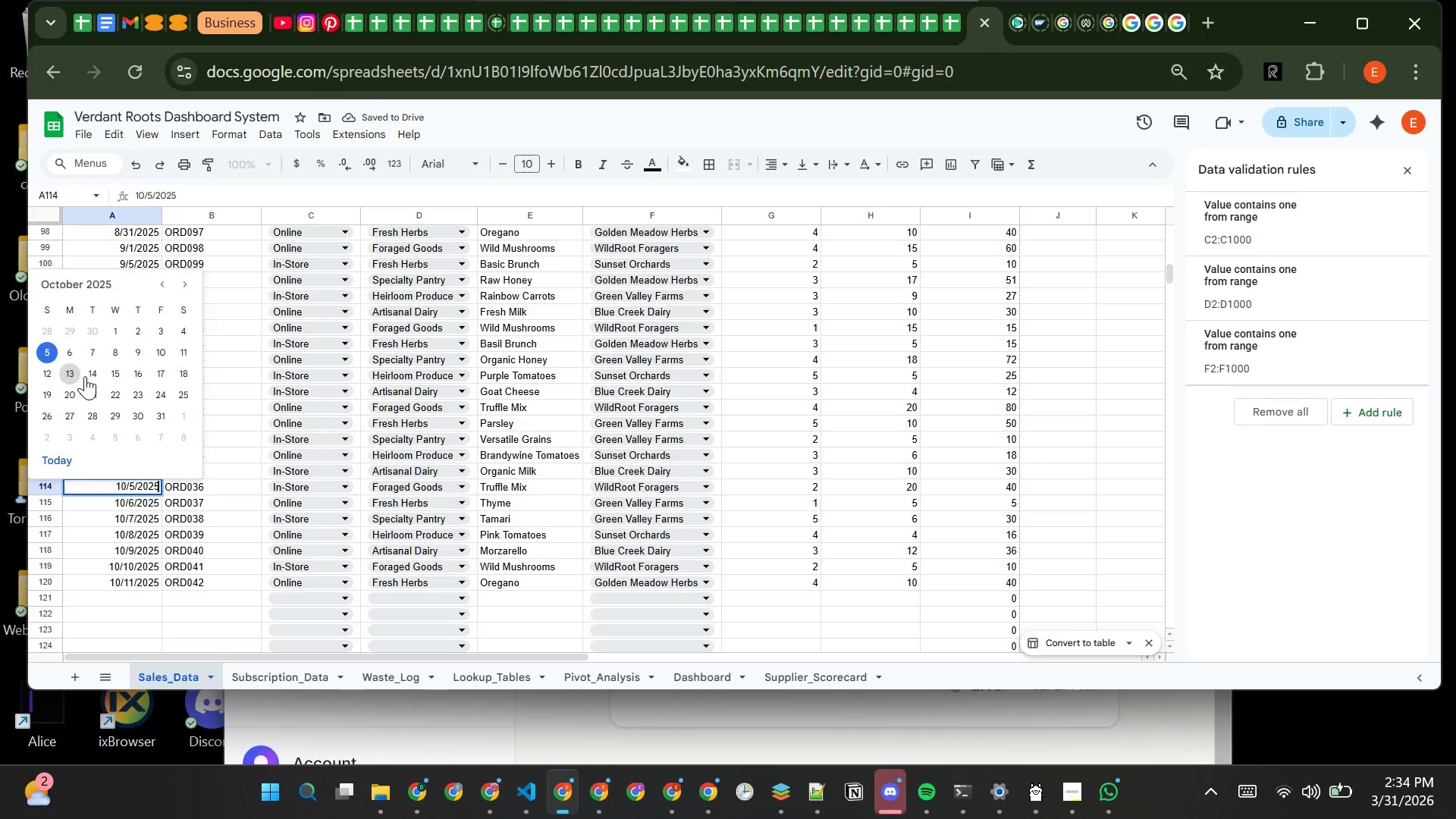 
left_click([95, 376])
 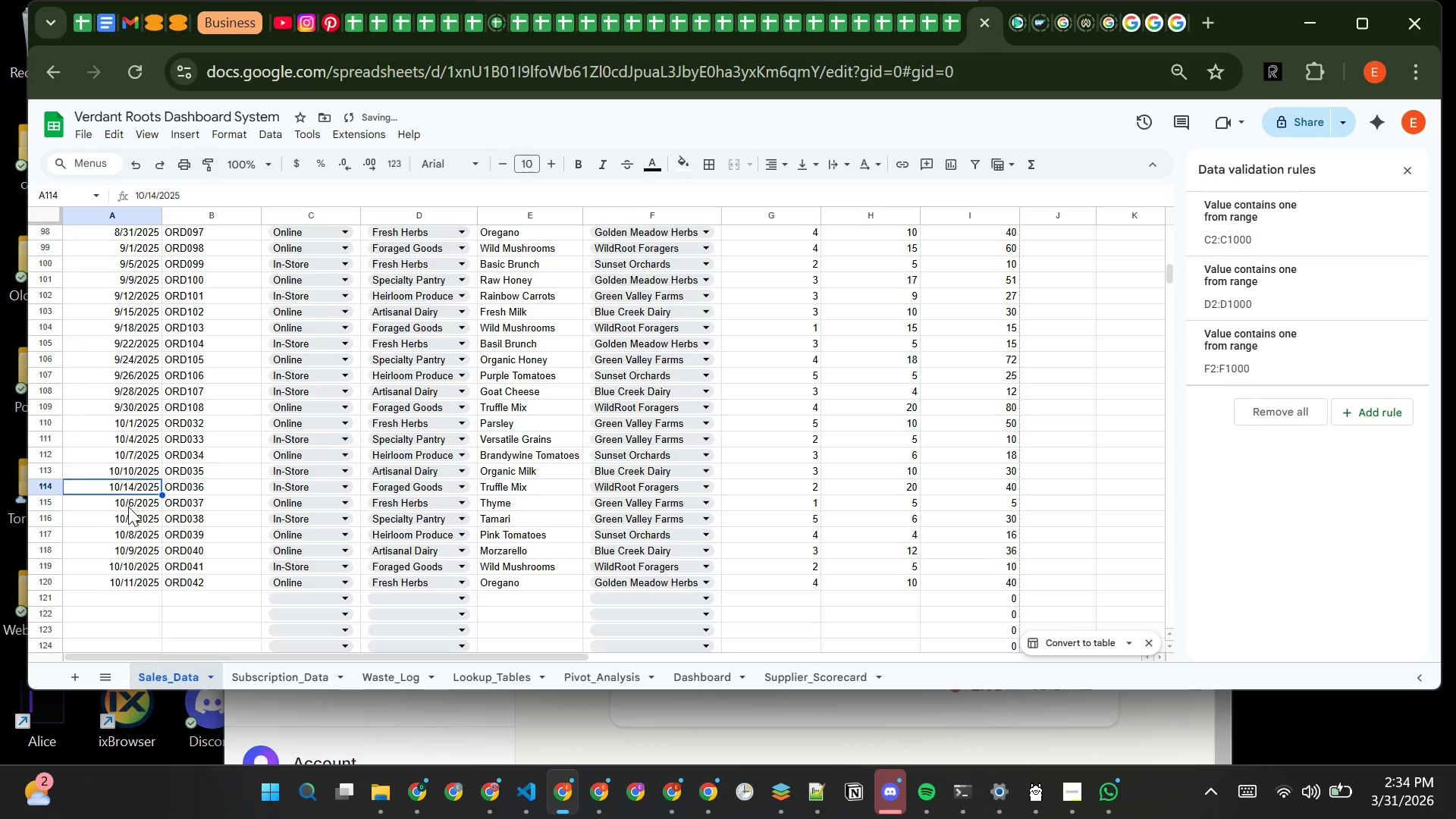 
double_click([128, 507])
 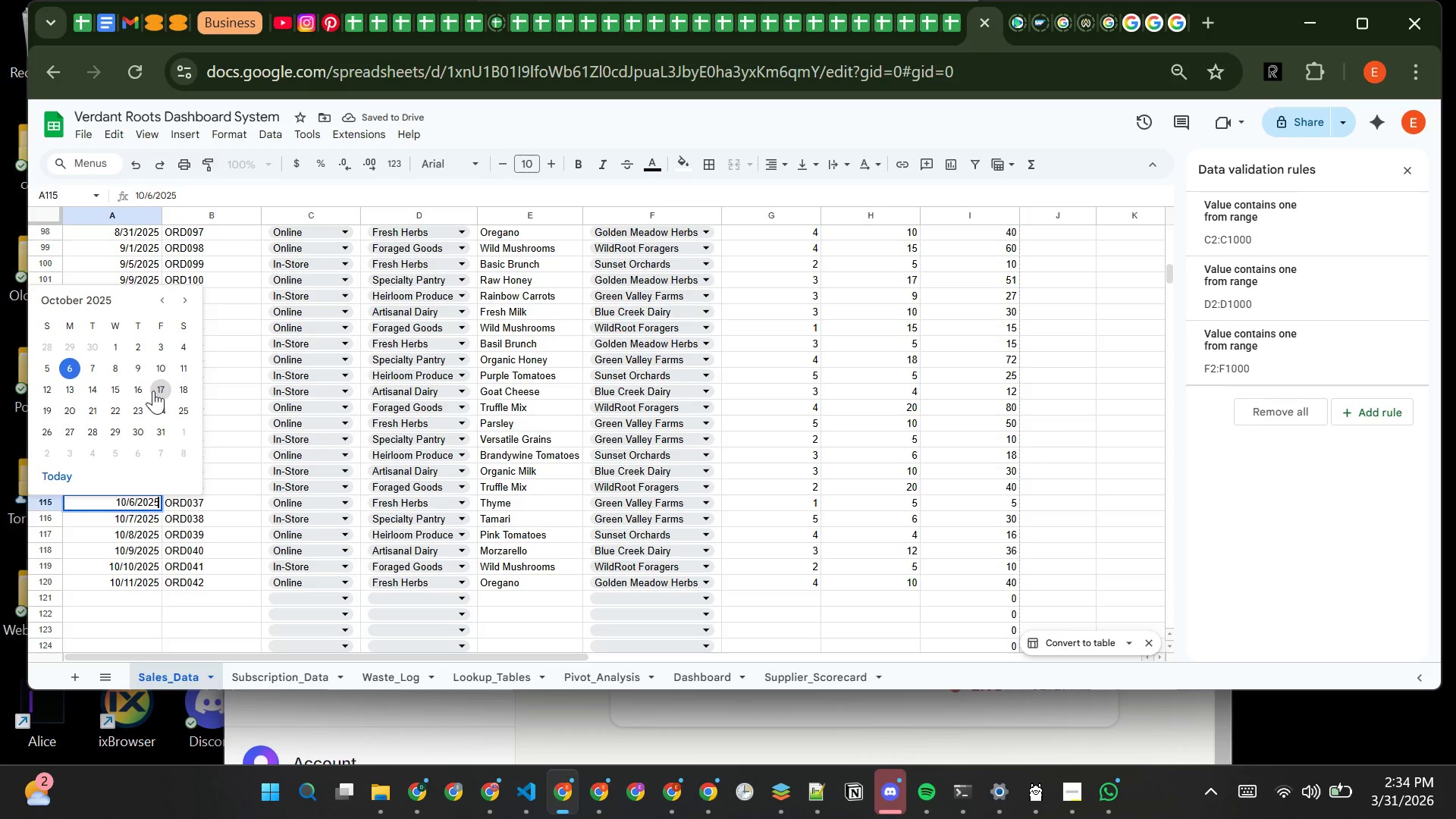 
left_click([153, 391])
 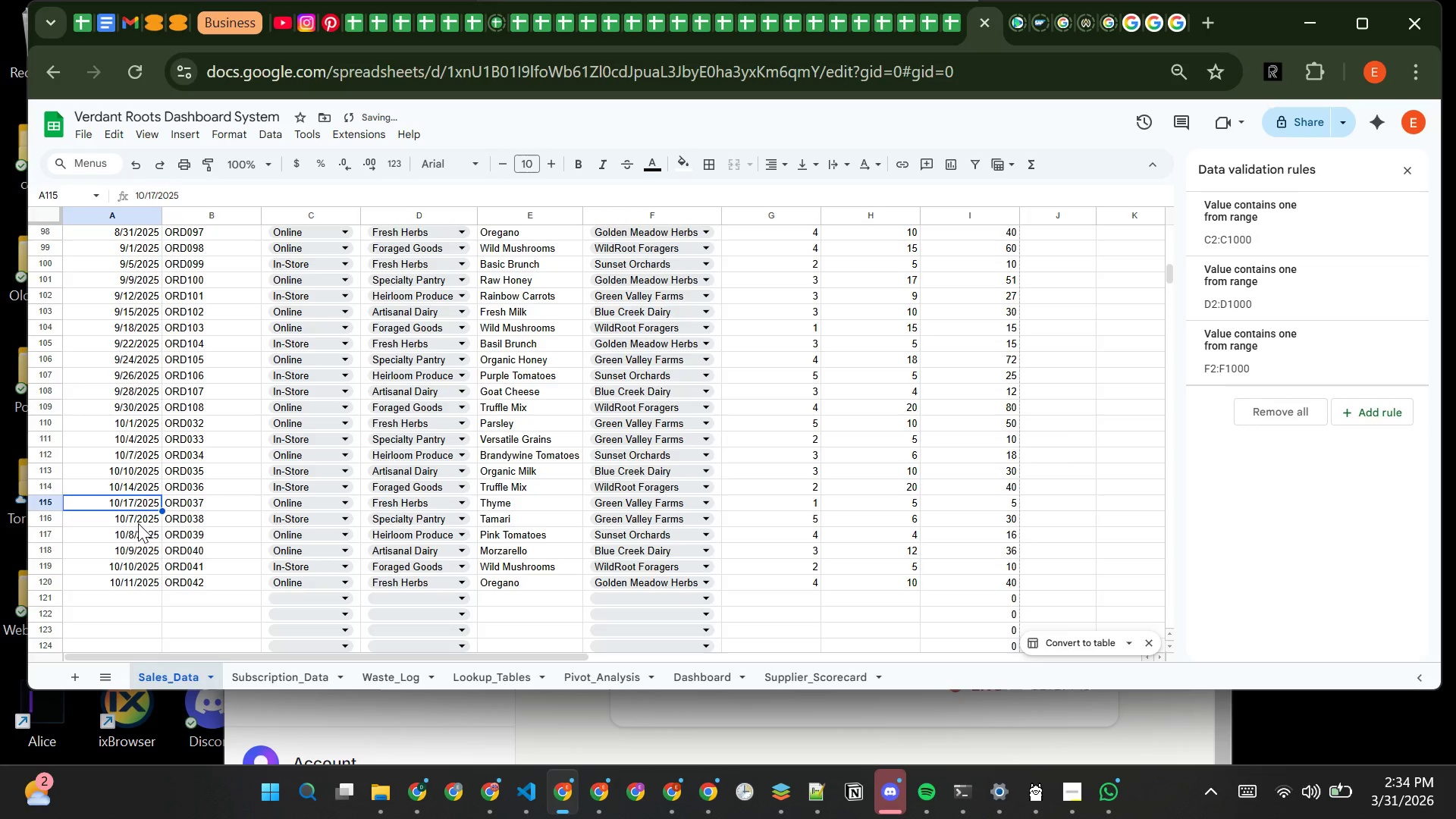 
double_click([138, 523])
 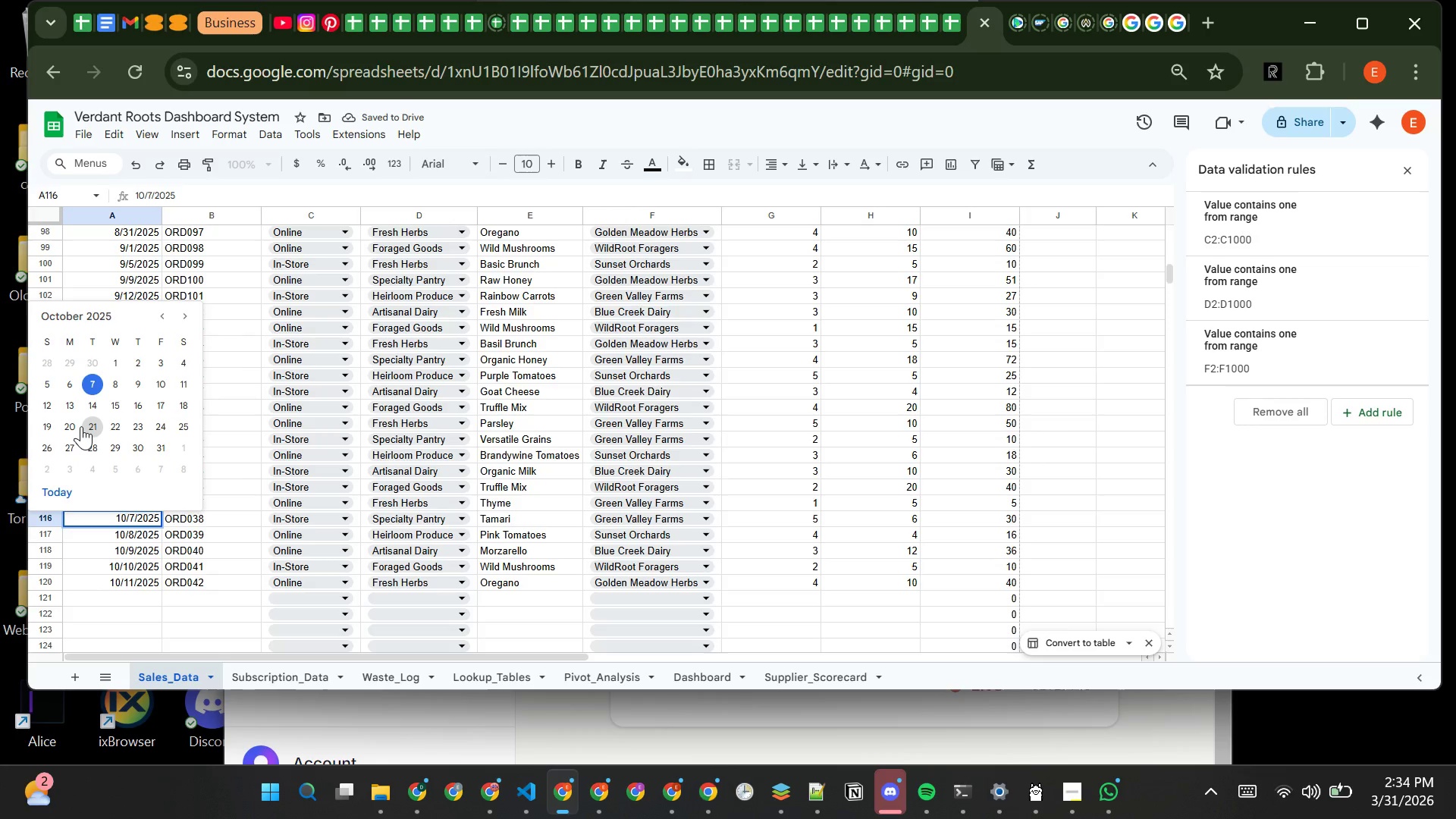 
left_click([96, 426])
 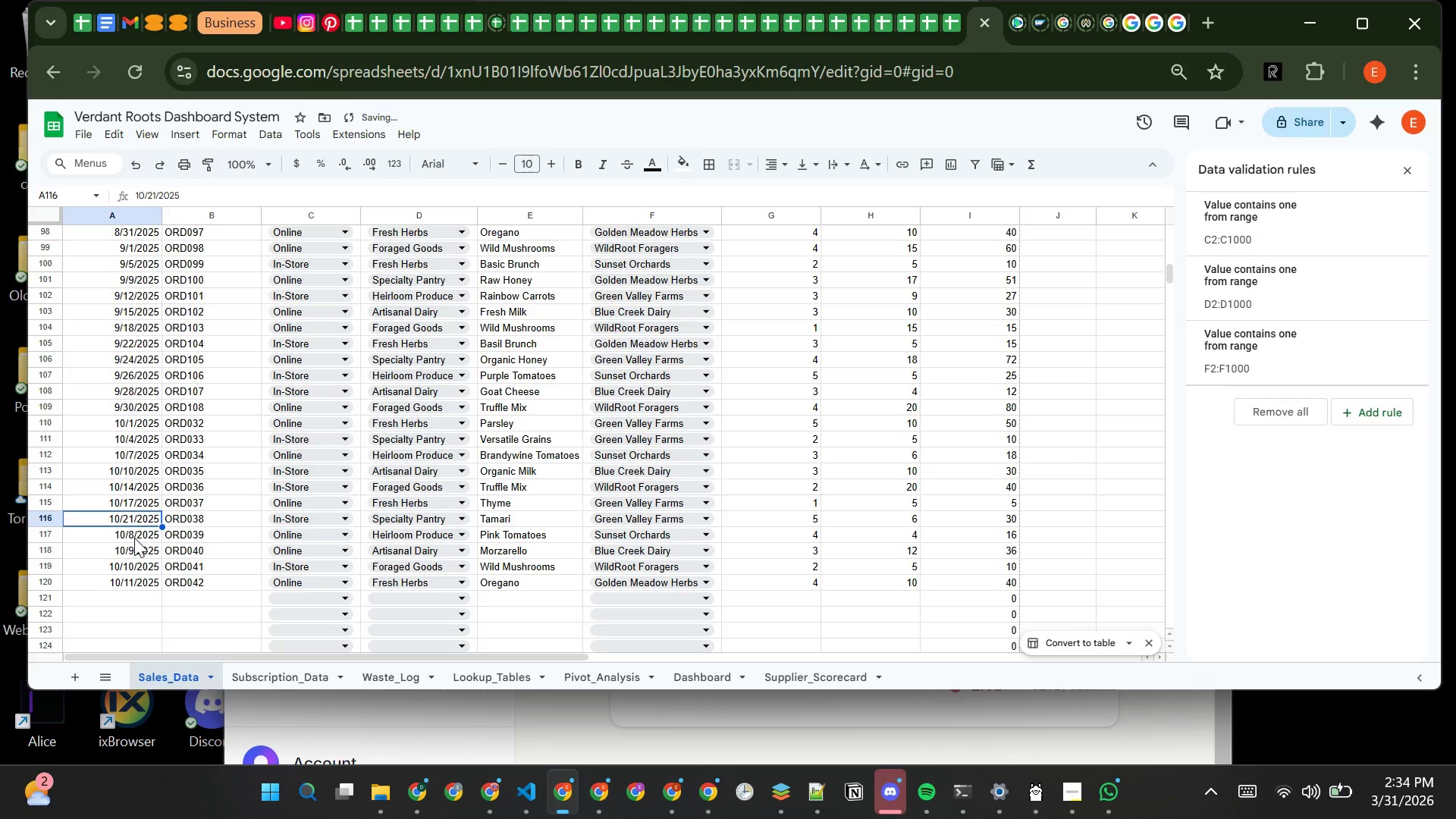 
double_click([134, 538])
 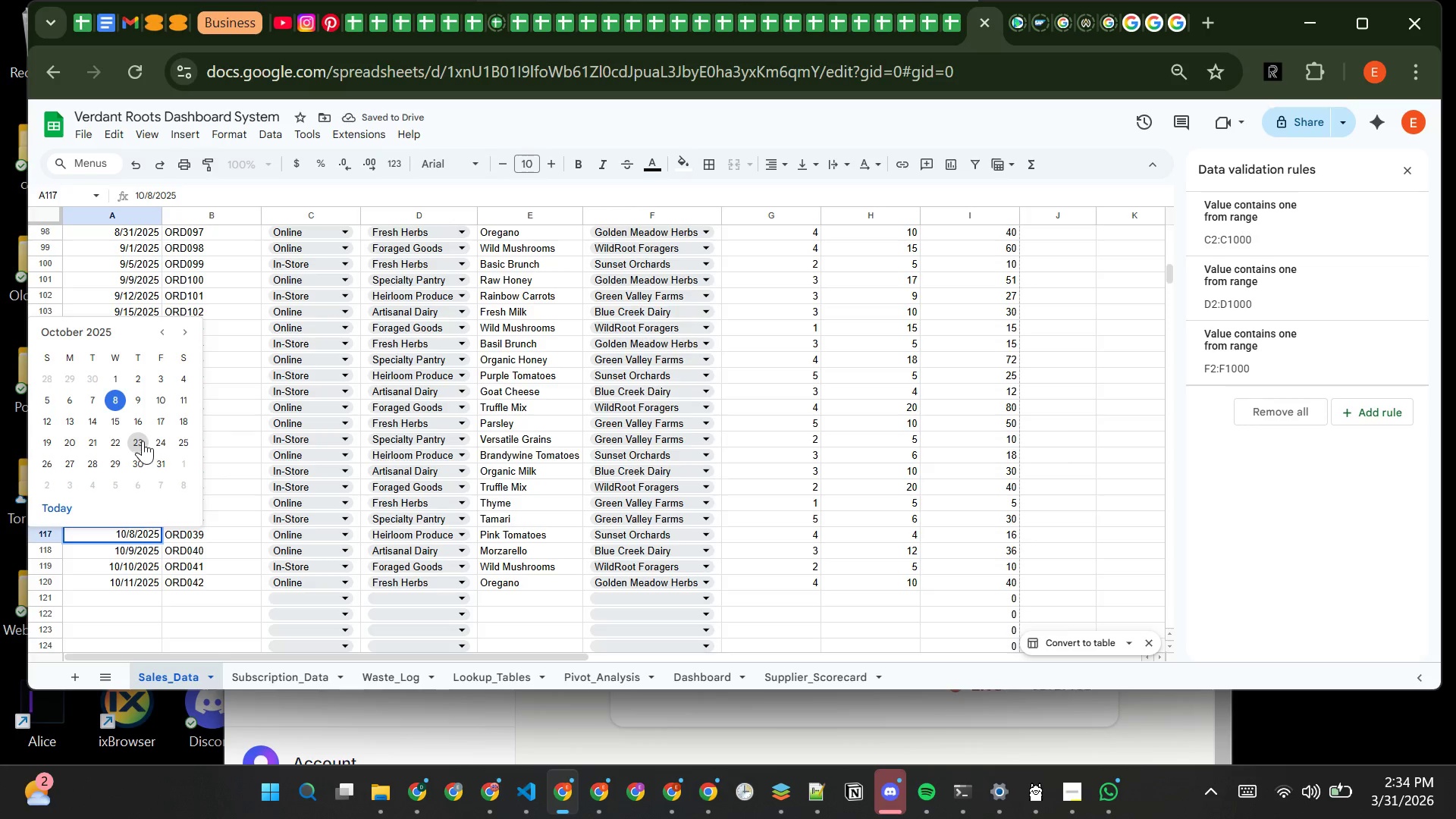 
left_click([143, 441])
 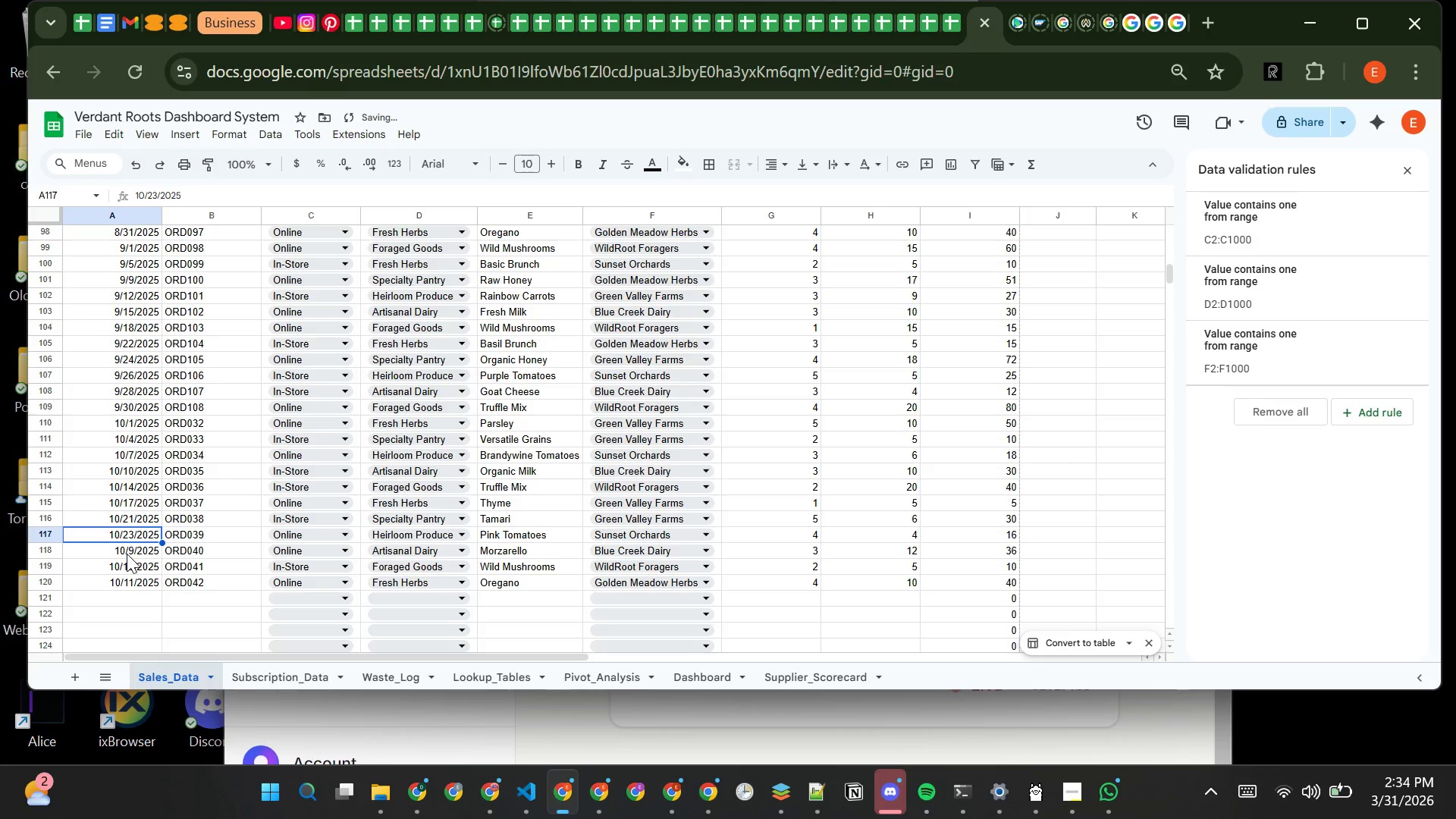 
double_click([127, 554])
 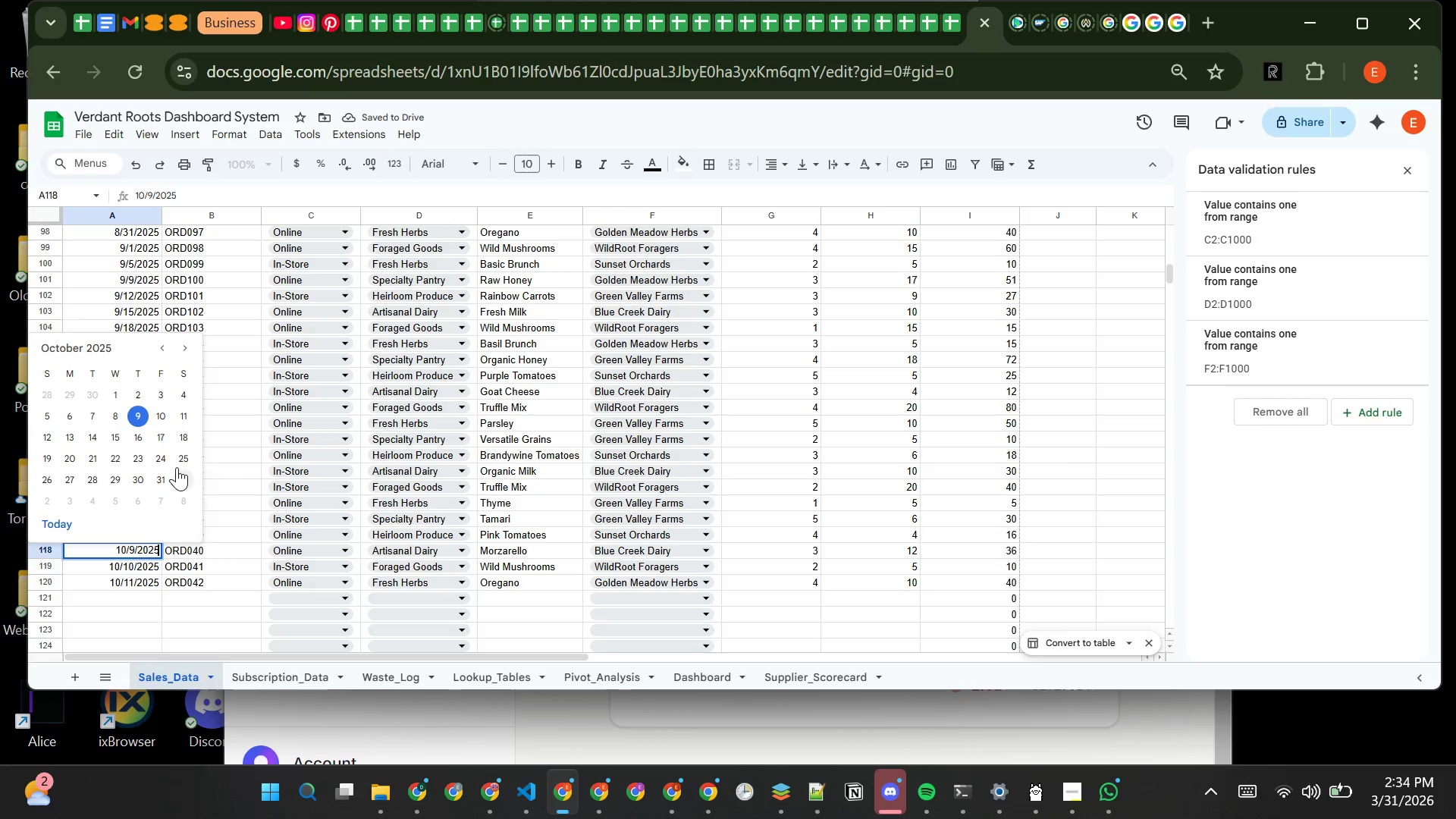 
left_click([179, 463])
 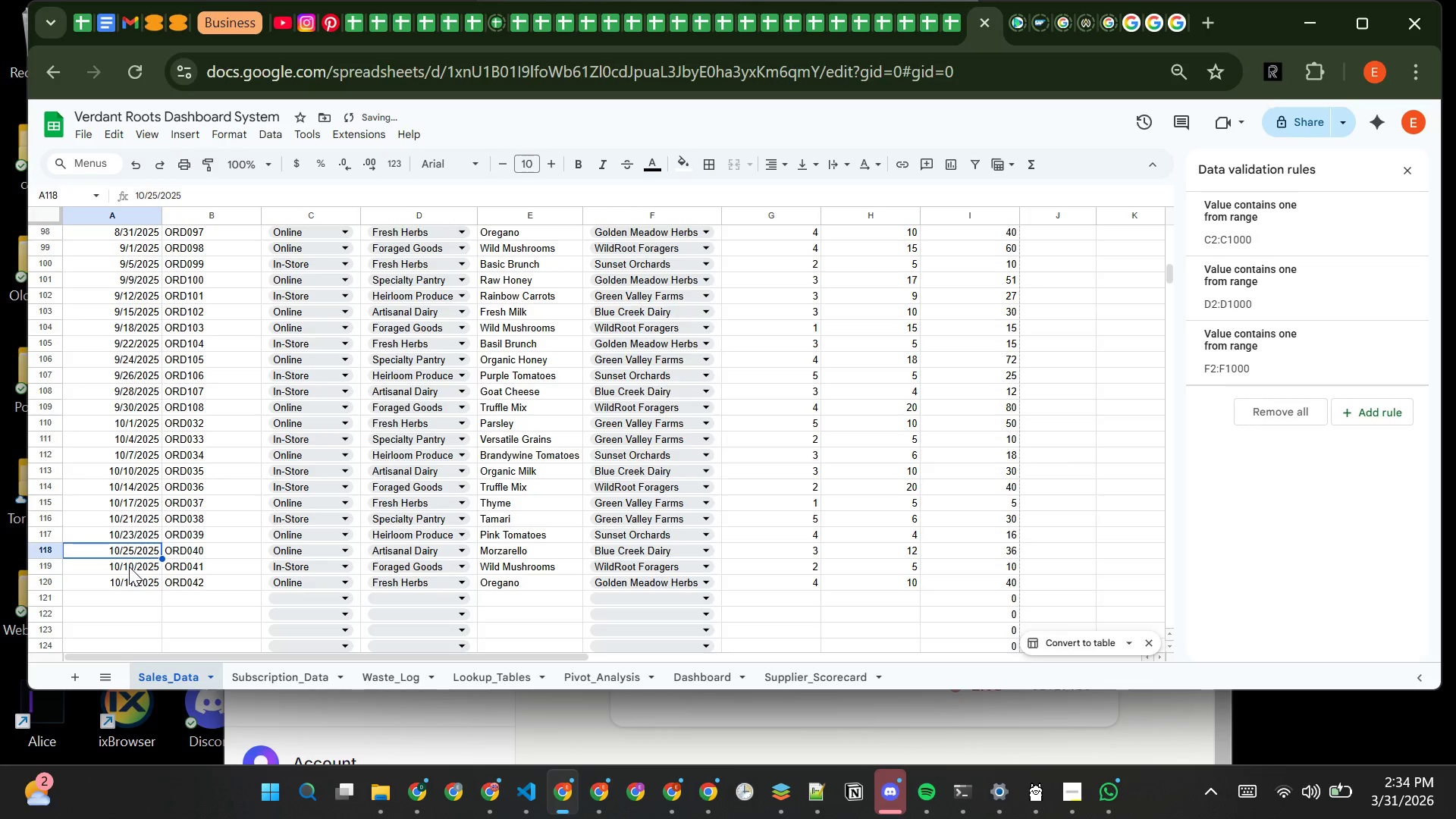 
double_click([129, 566])
 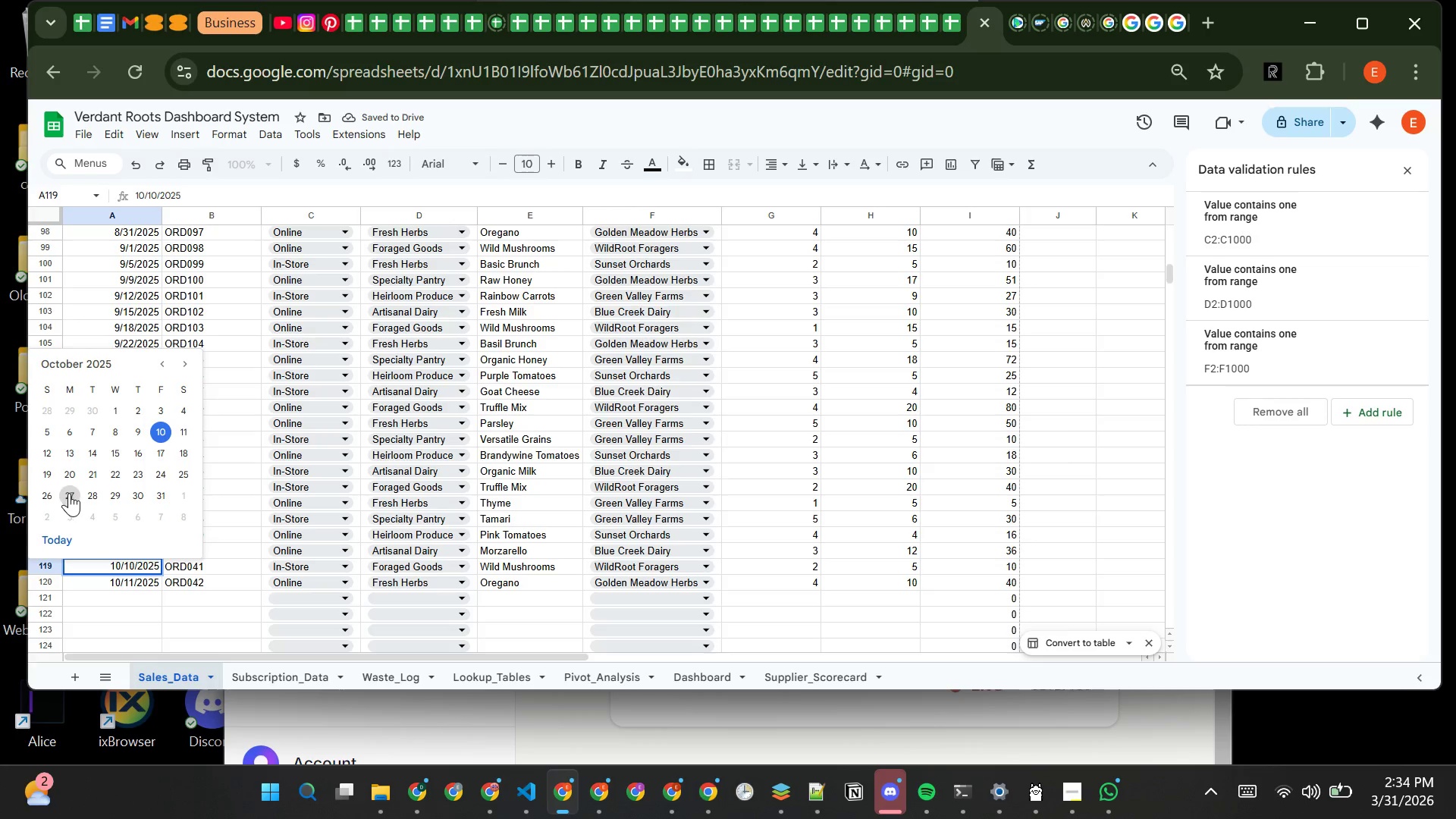 
left_click([69, 496])
 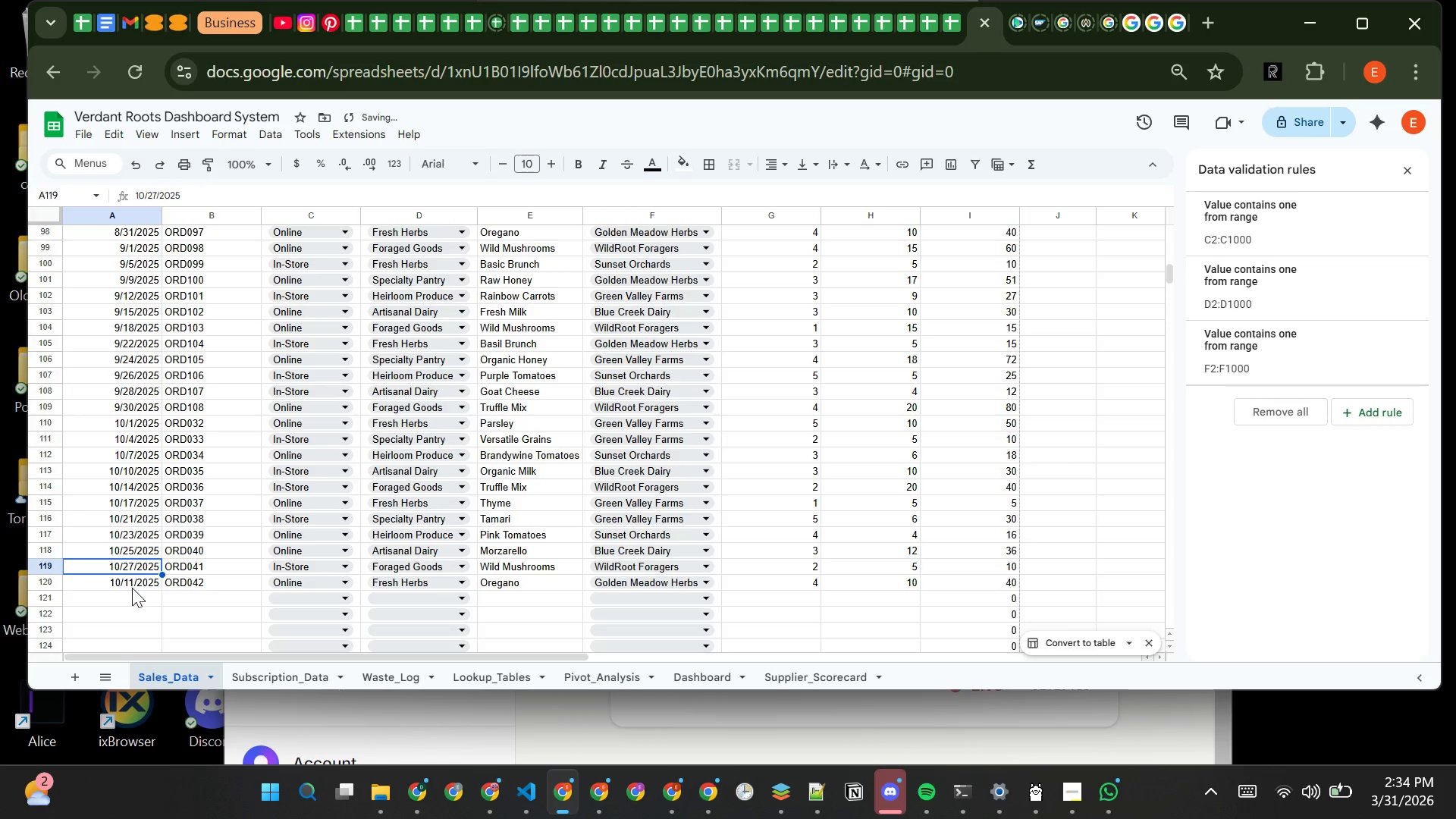 
left_click([132, 588])
 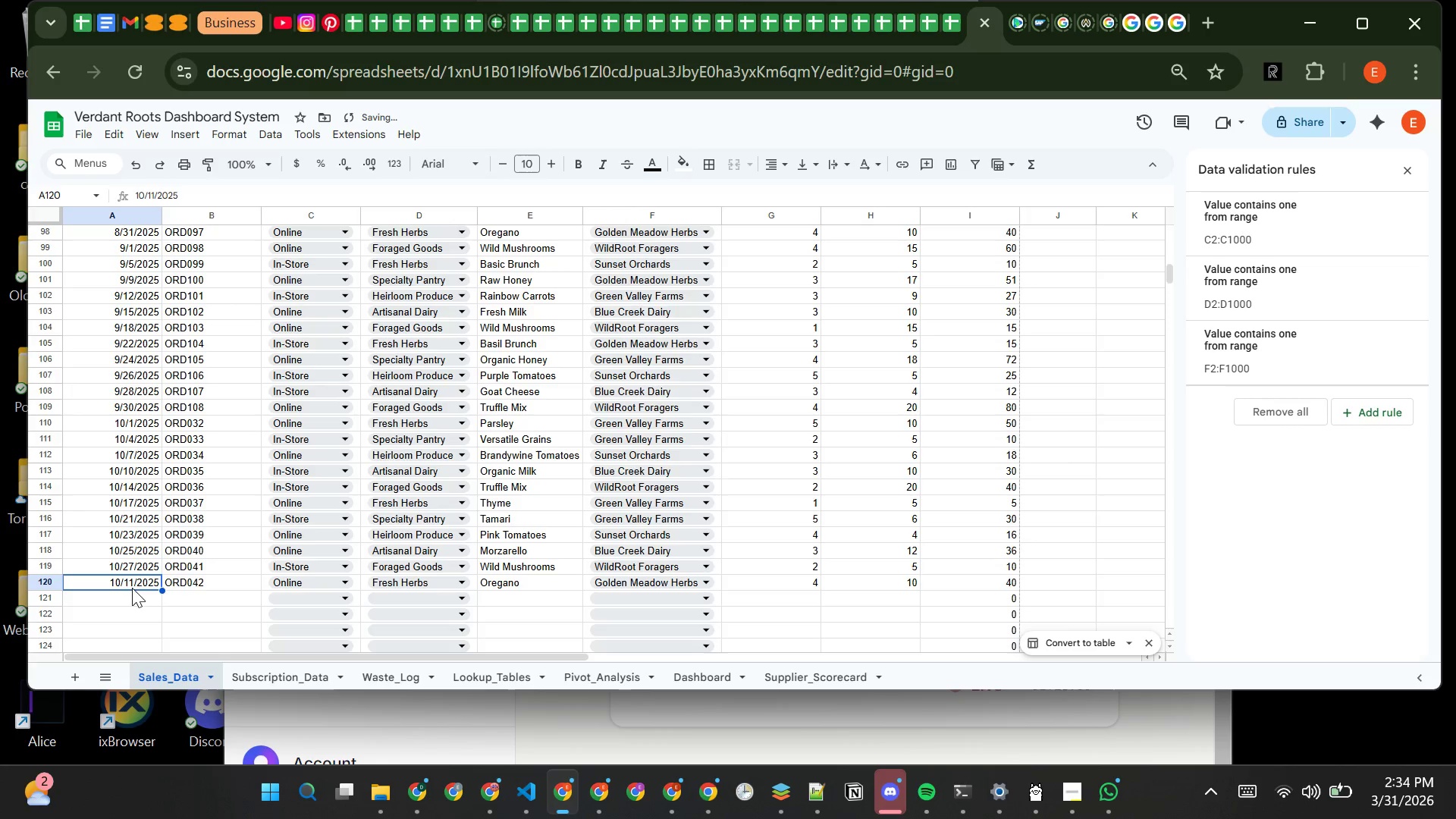 
double_click([132, 588])
 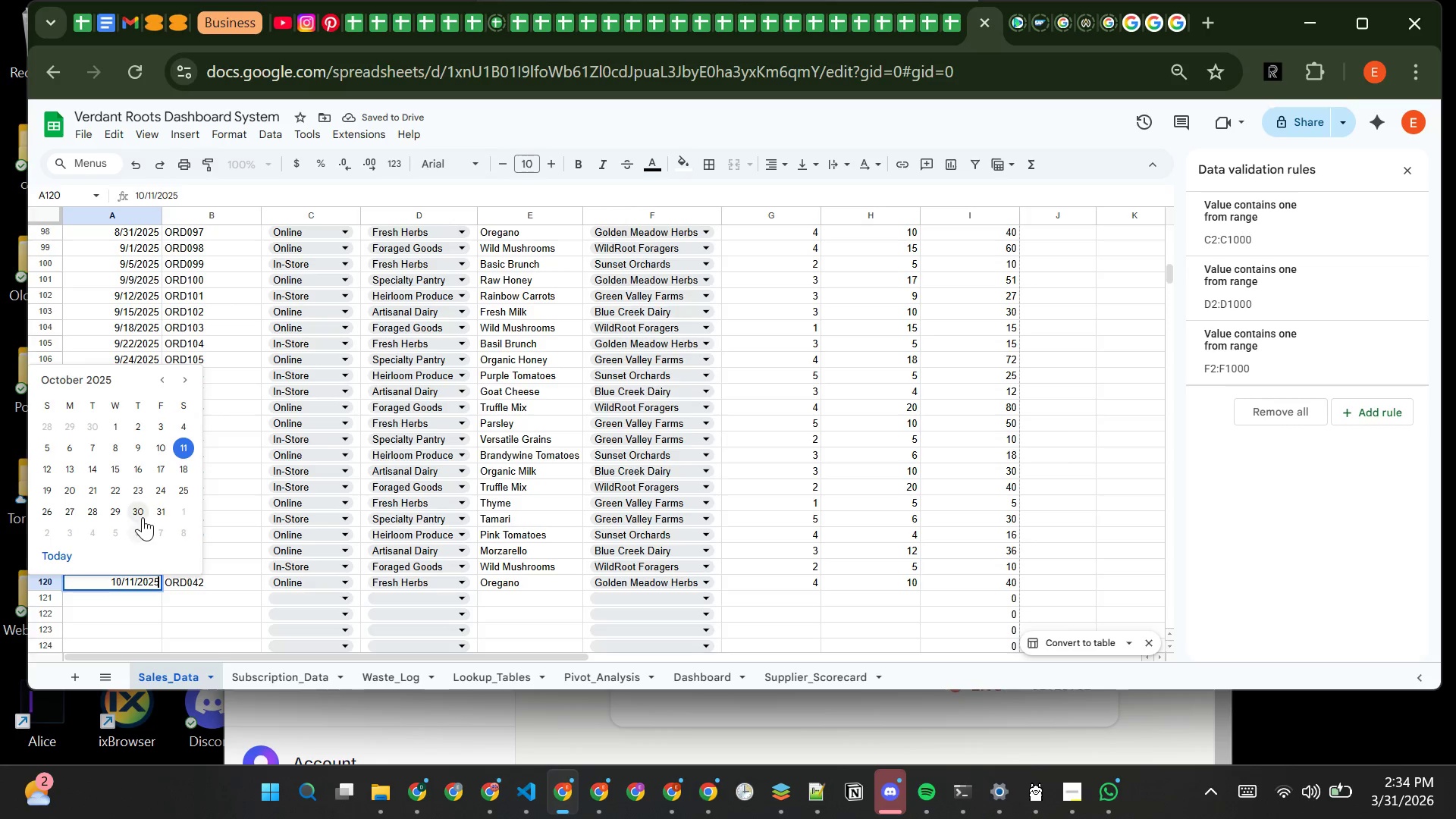 
left_click([143, 514])
 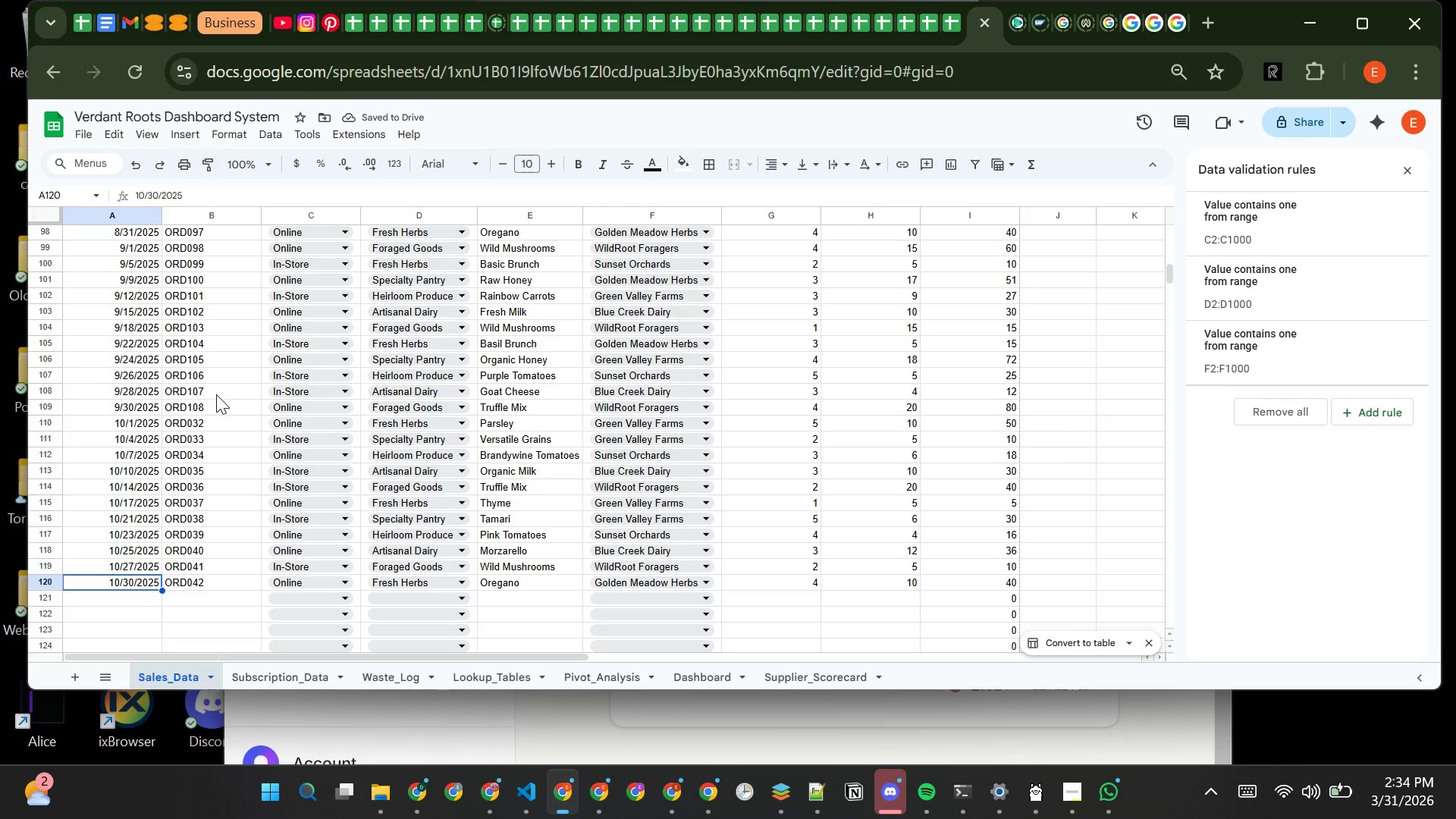 
left_click([216, 406])
 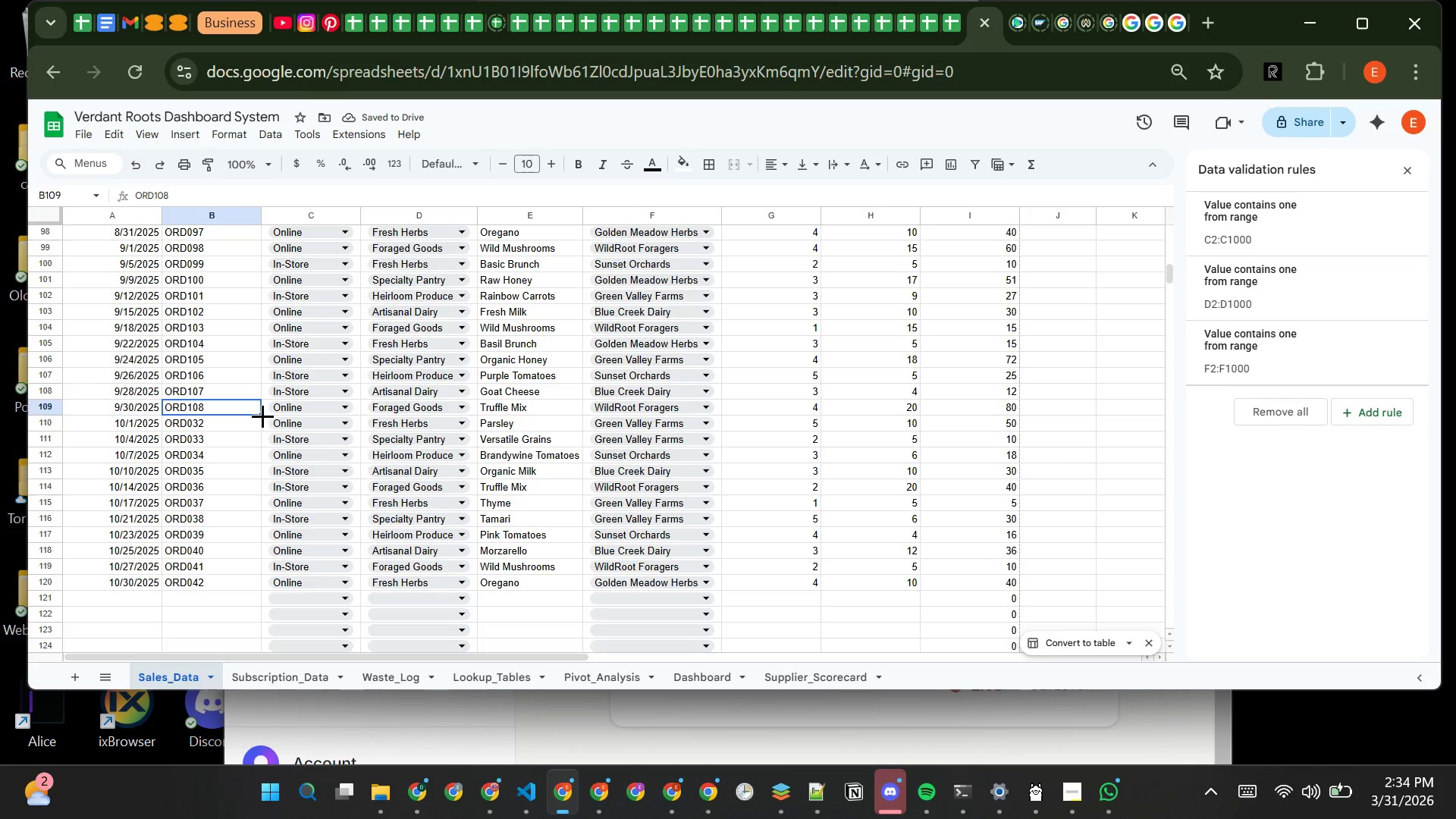 
left_click_drag(start_coordinate=[262, 416], to_coordinate=[246, 582])
 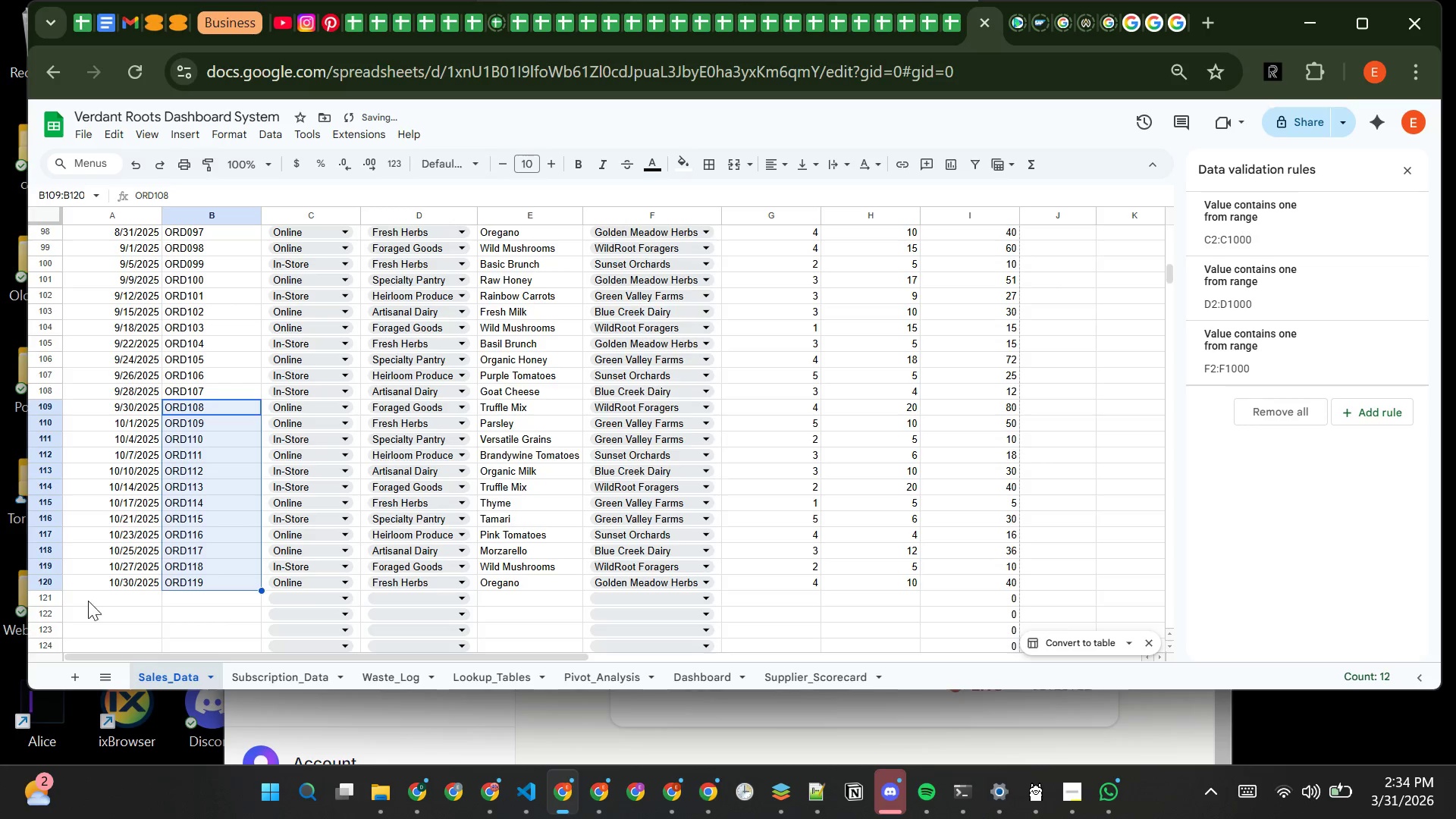 
left_click([94, 602])
 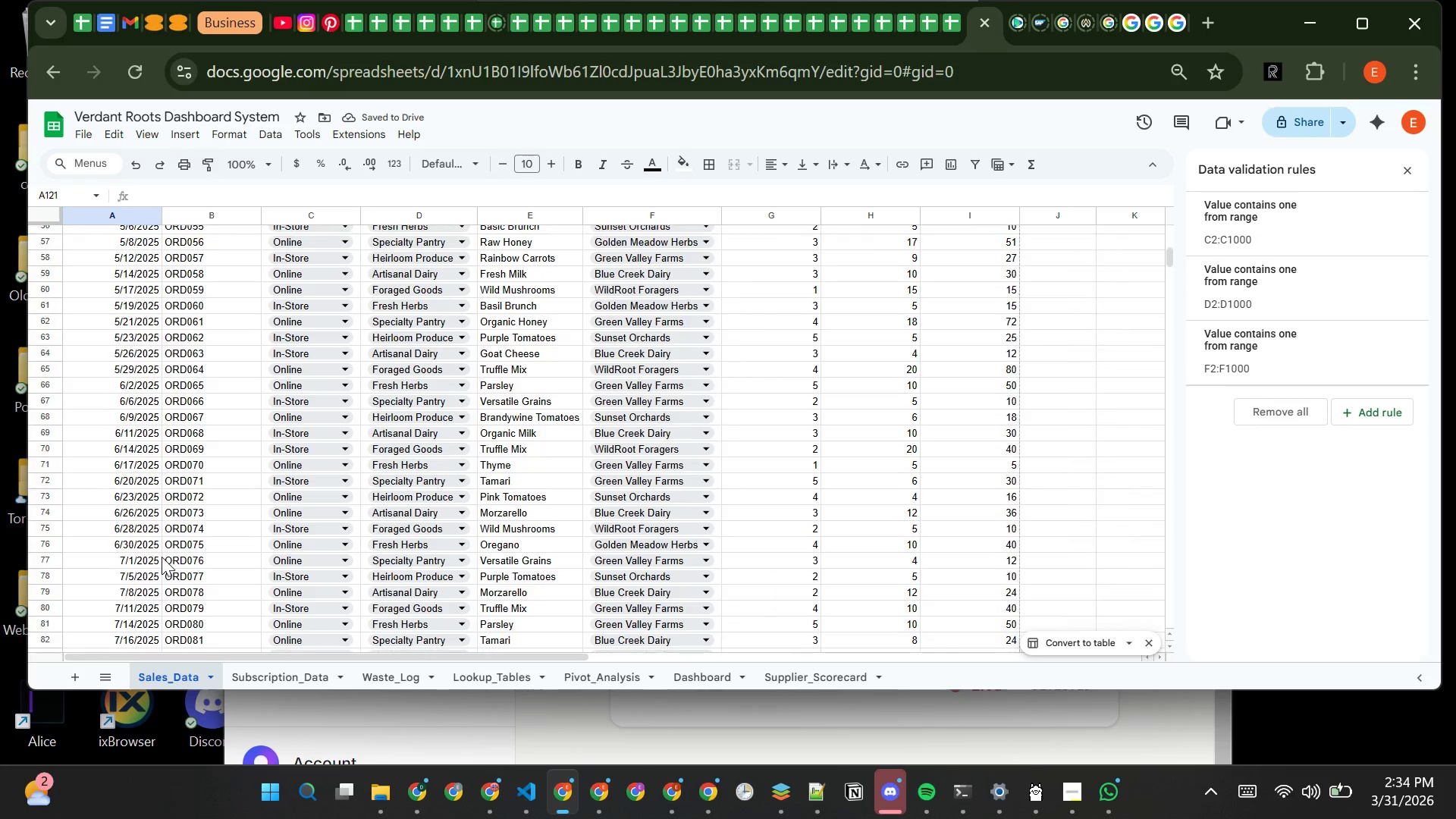 
mouse_move([46, 479])
 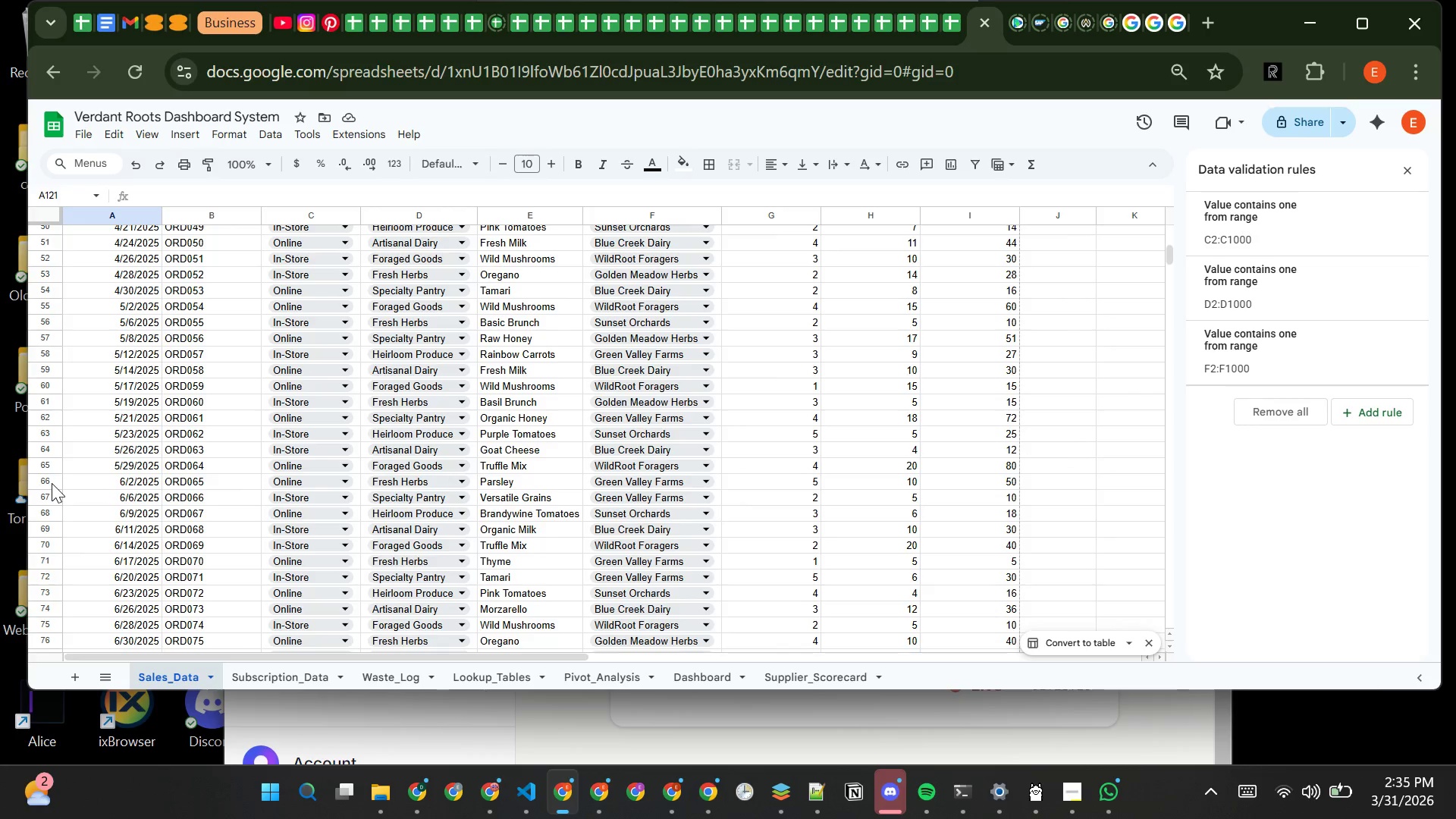 
left_click([49, 483])
 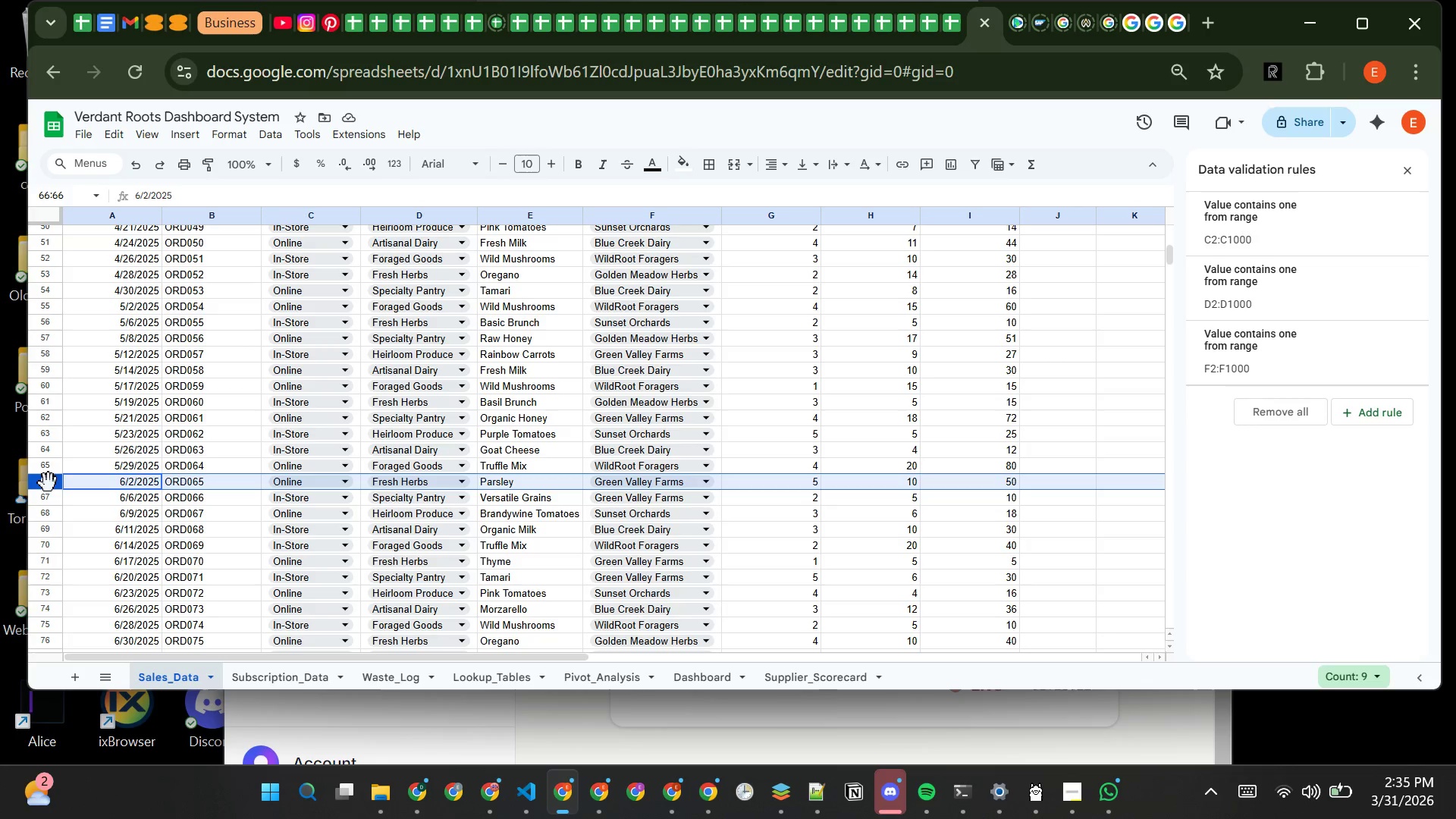 
hold_key(key=ControlLeft, duration=1.52)
left_click([49, 493])
 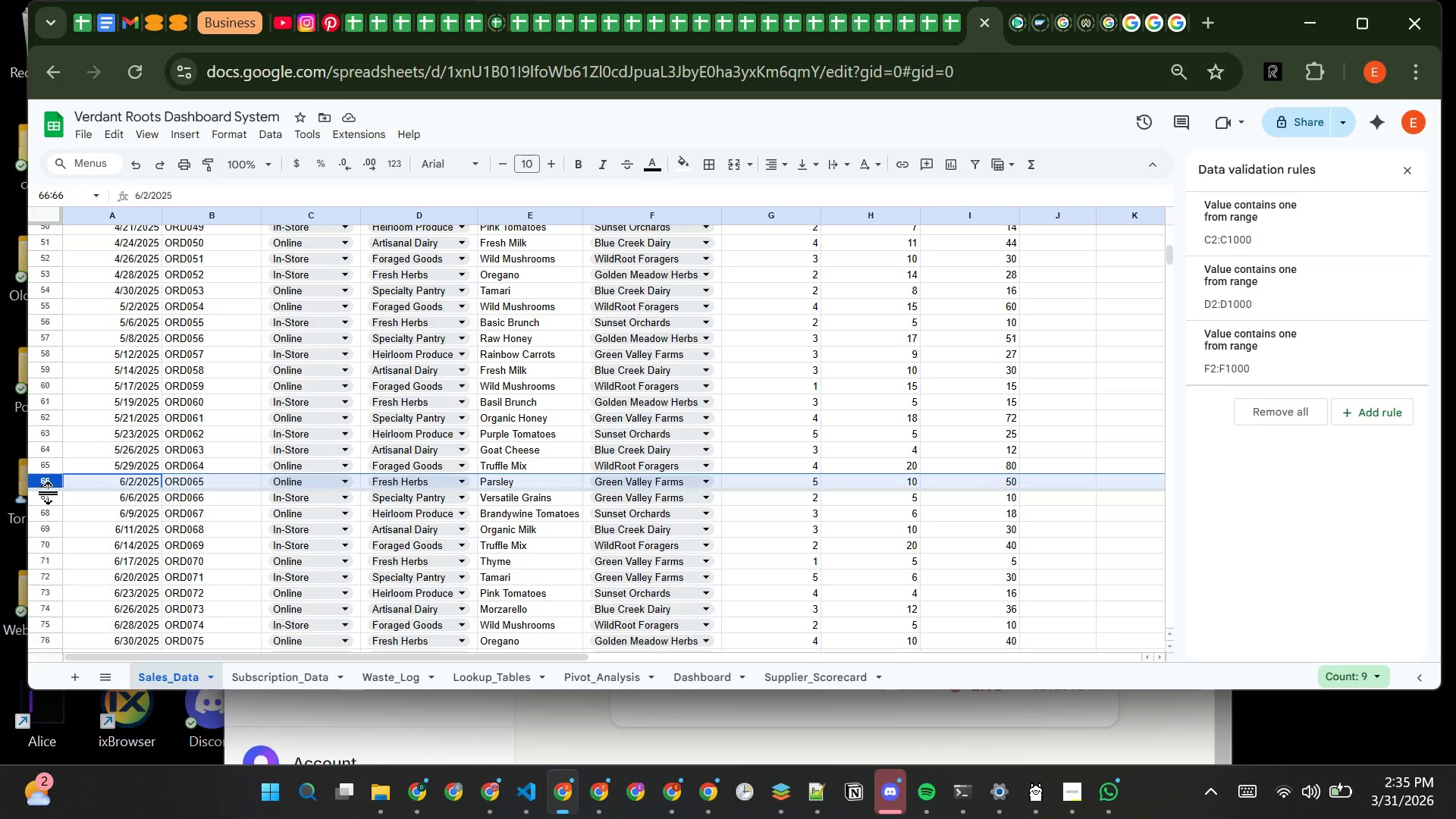 
hold_key(key=ControlLeft, duration=1.52)
left_click([50, 497])
 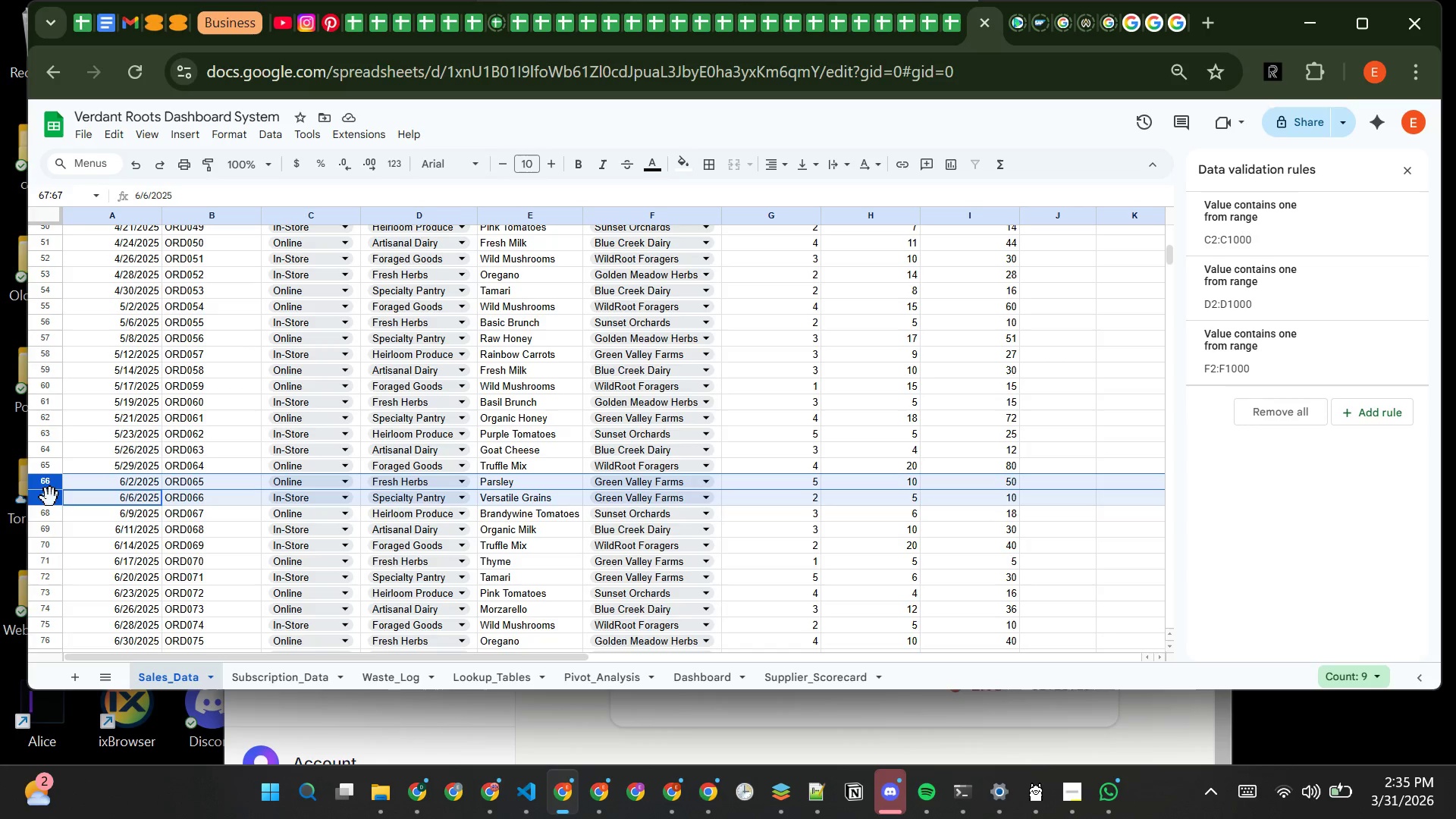 
hold_key(key=ControlLeft, duration=1.5)
left_click([51, 516])
 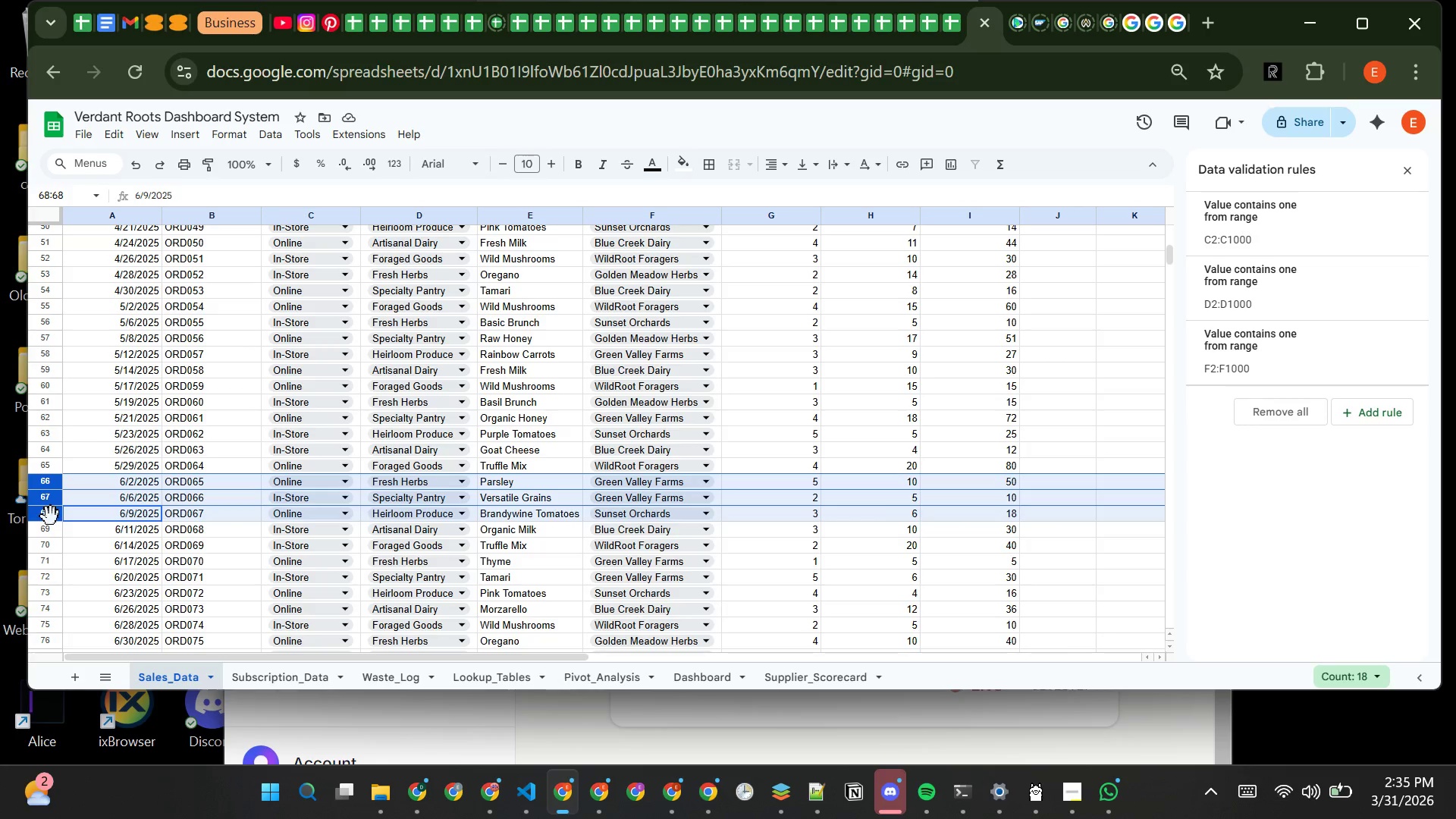 
hold_key(key=ControlLeft, duration=1.5)
left_click([52, 531])
 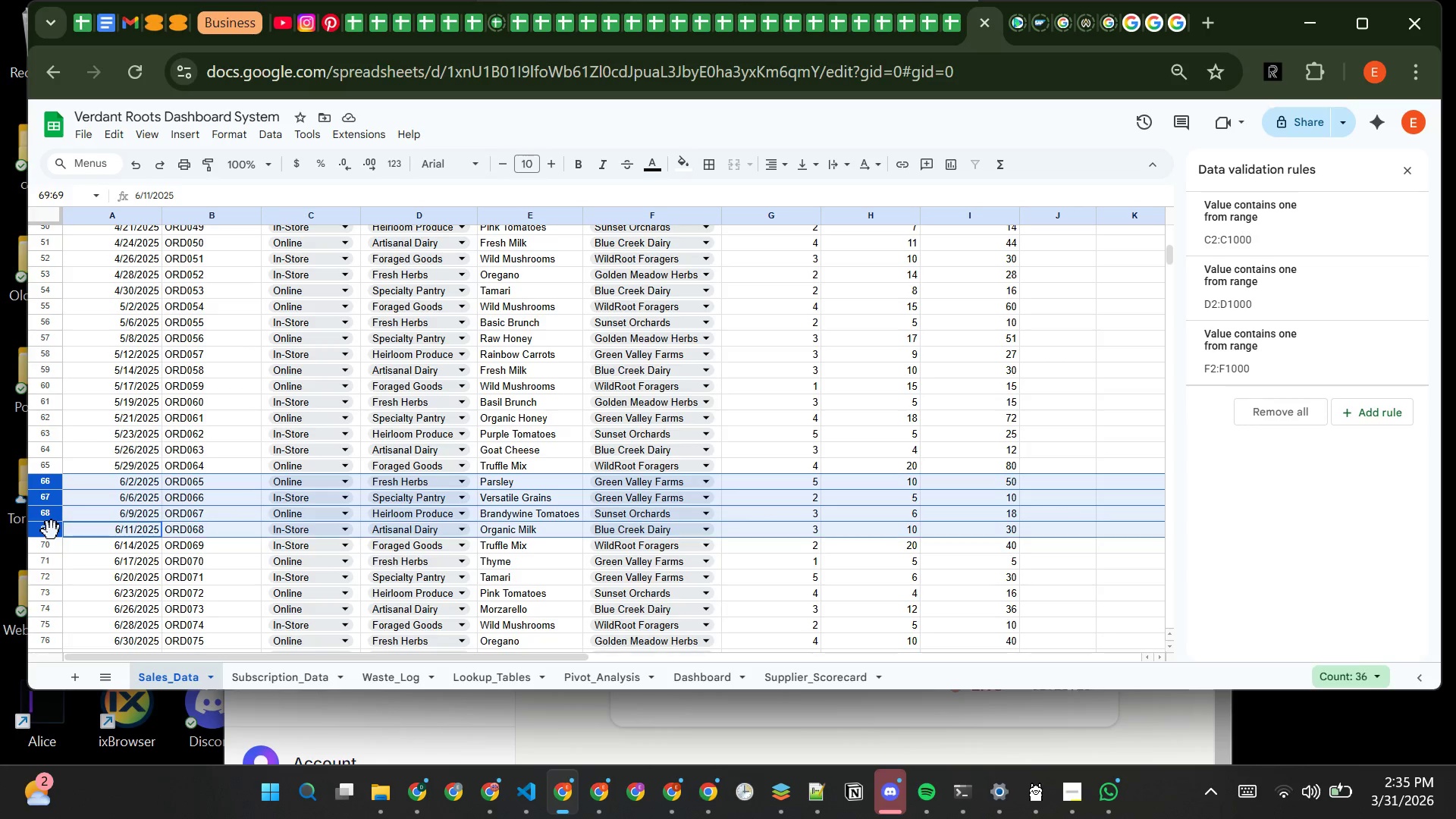 
hold_key(key=ControlLeft, duration=1.51)
left_click([52, 550])
 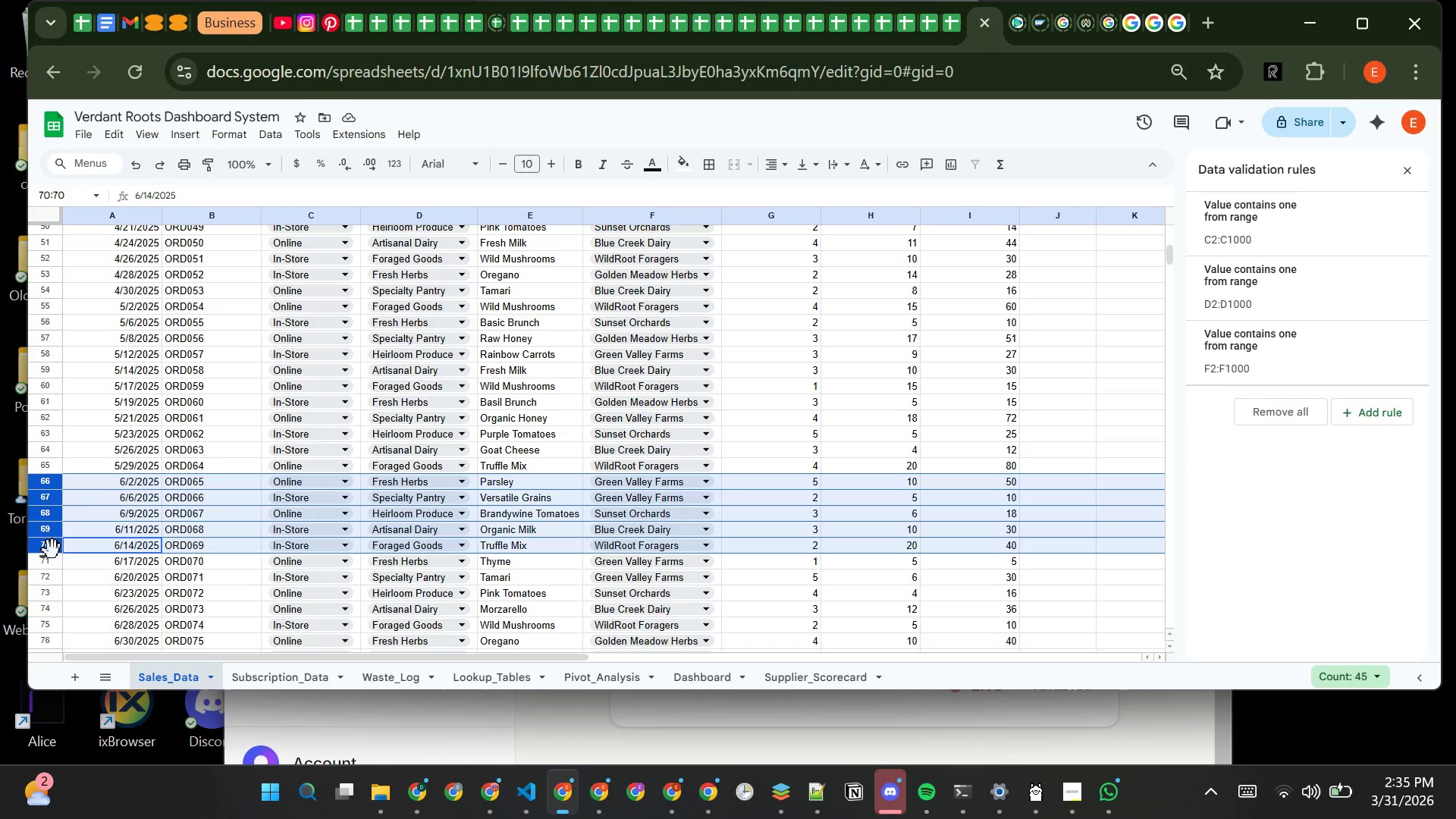 
hold_key(key=ControlLeft, duration=1.5)
left_click([52, 557])
 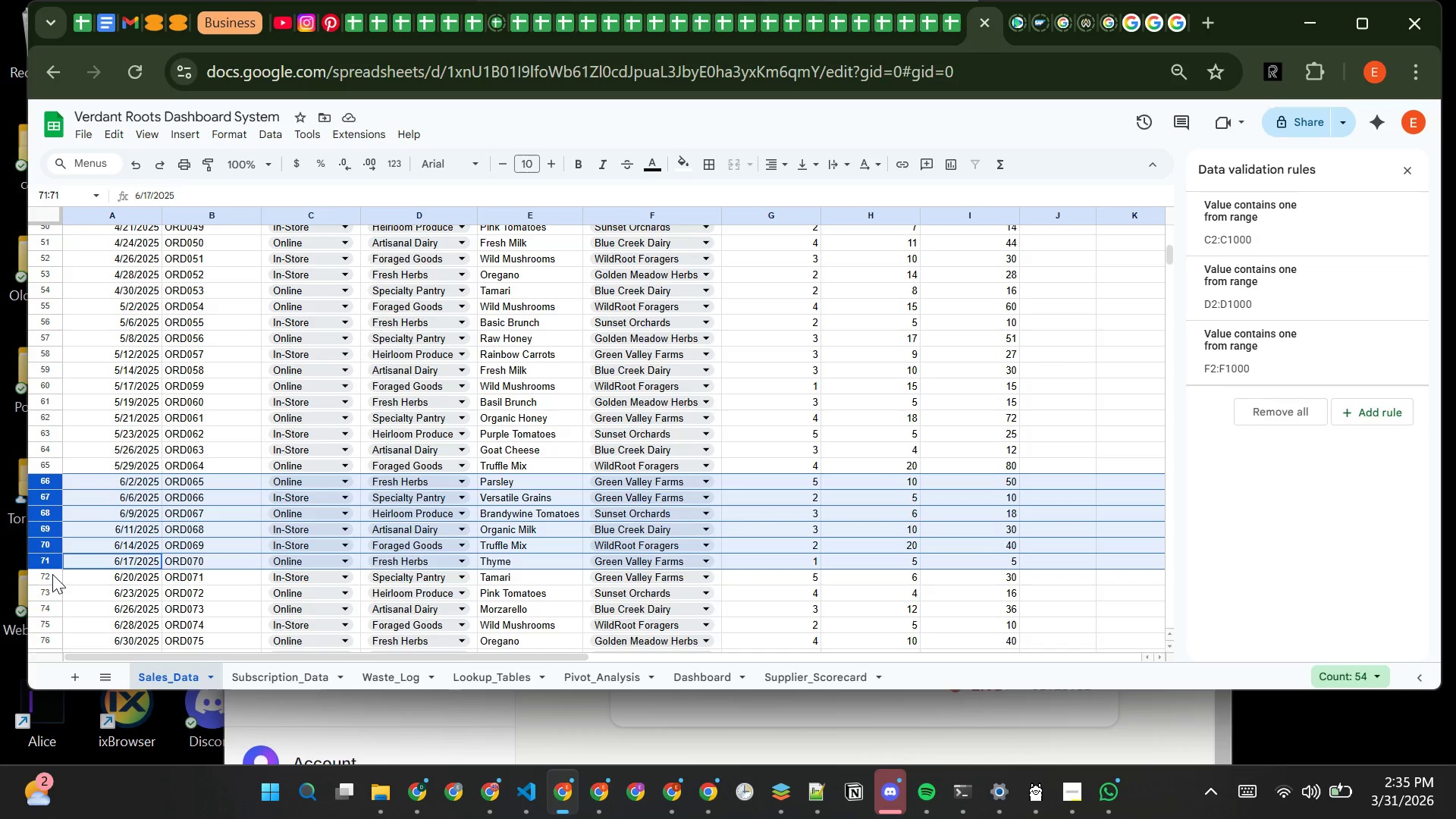 
hold_key(key=ControlLeft, duration=1.52)
left_click([52, 576])
 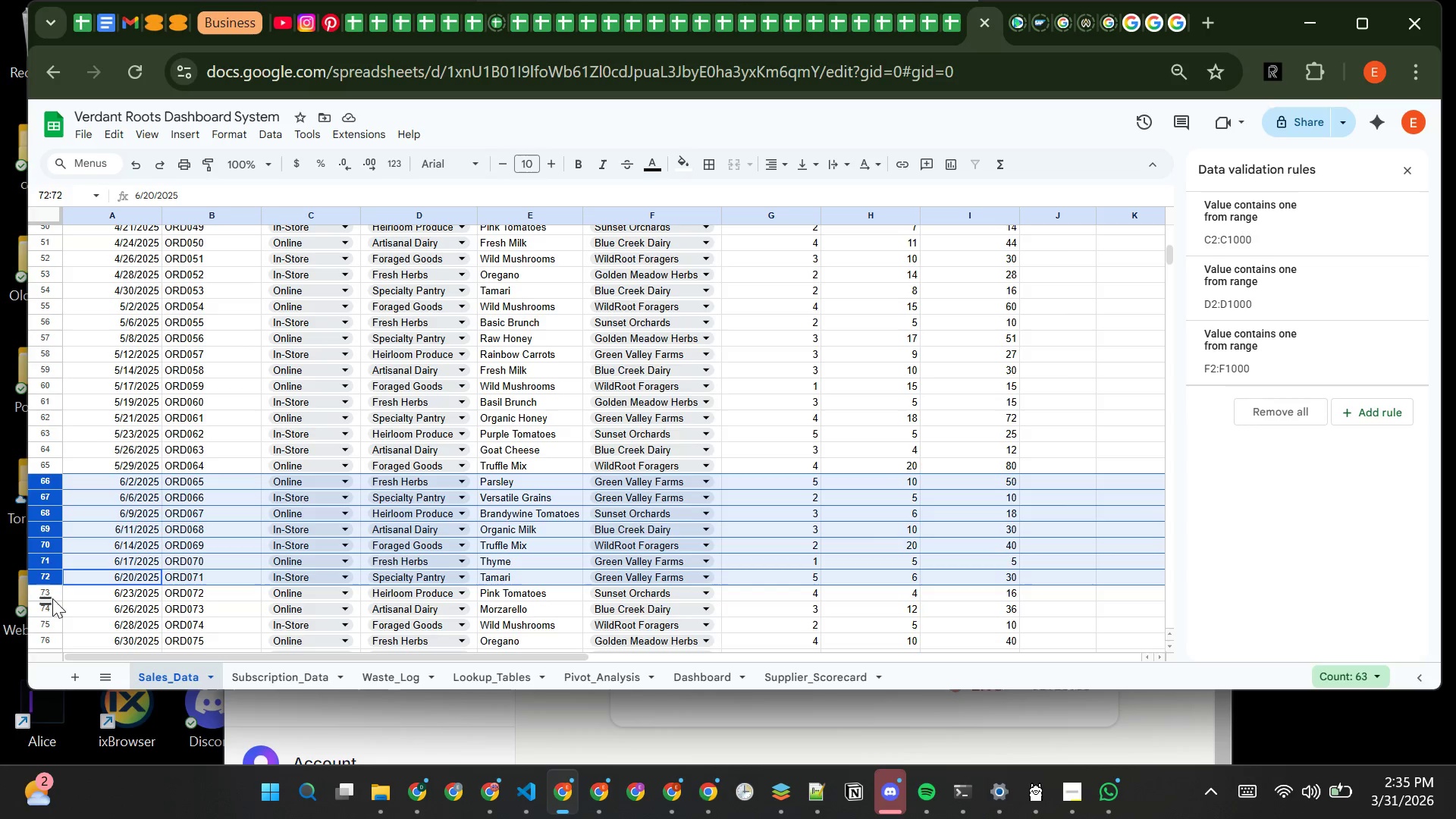 
left_click([52, 599])
 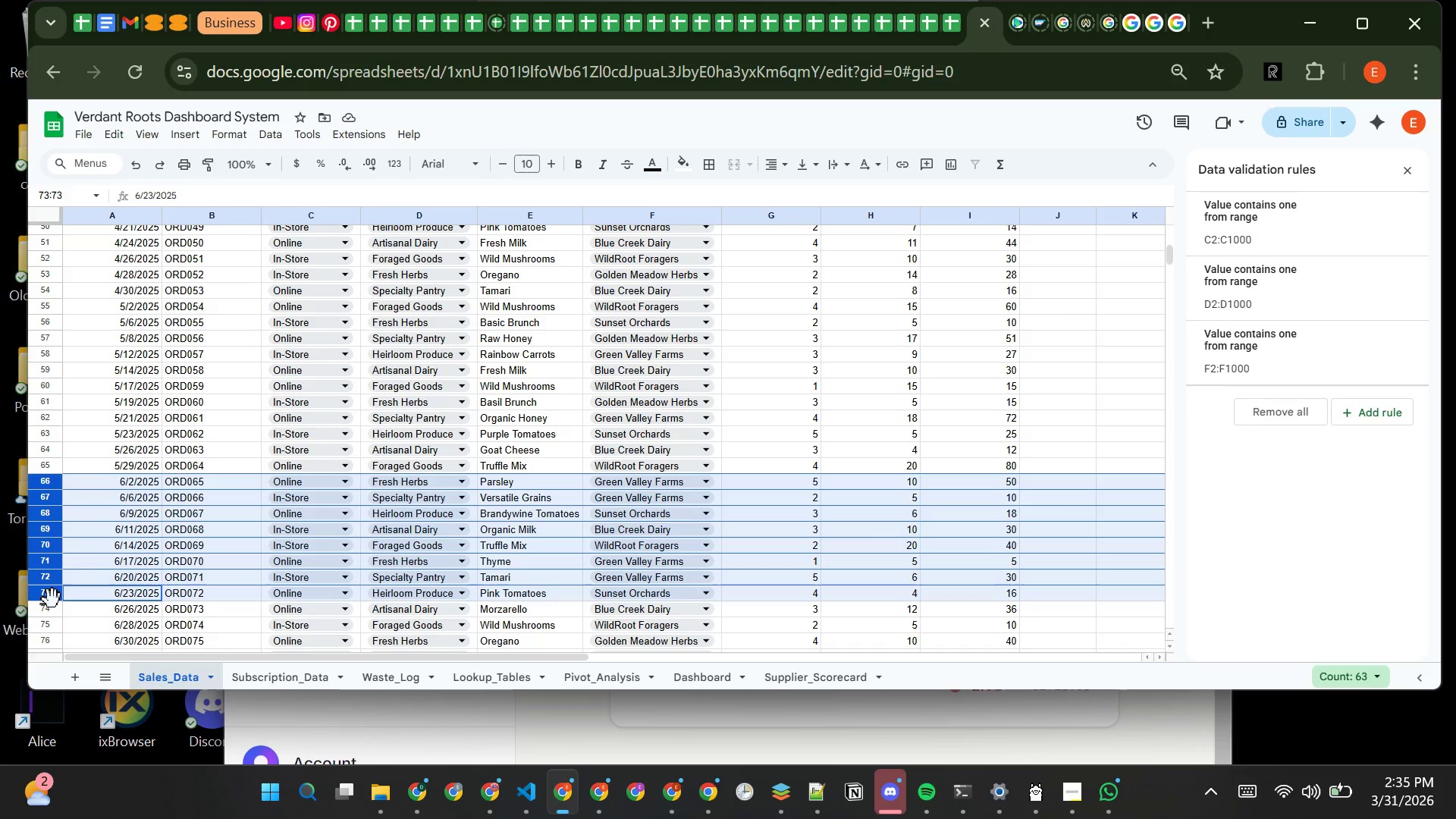 
hold_key(key=ControlLeft, duration=1.5)
left_click([52, 612])
 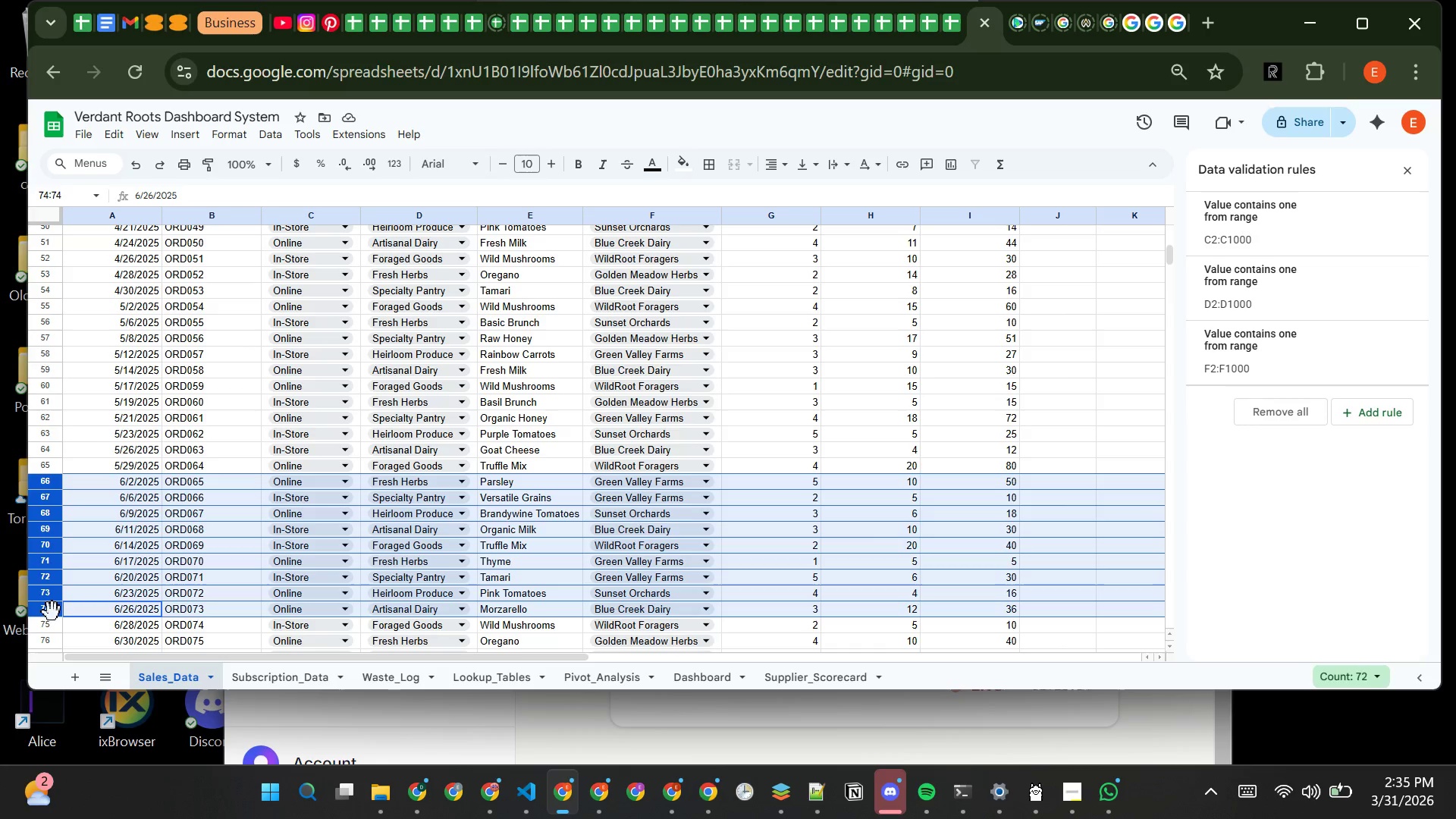 
hold_key(key=ControlLeft, duration=1.51)
left_click([53, 621])
 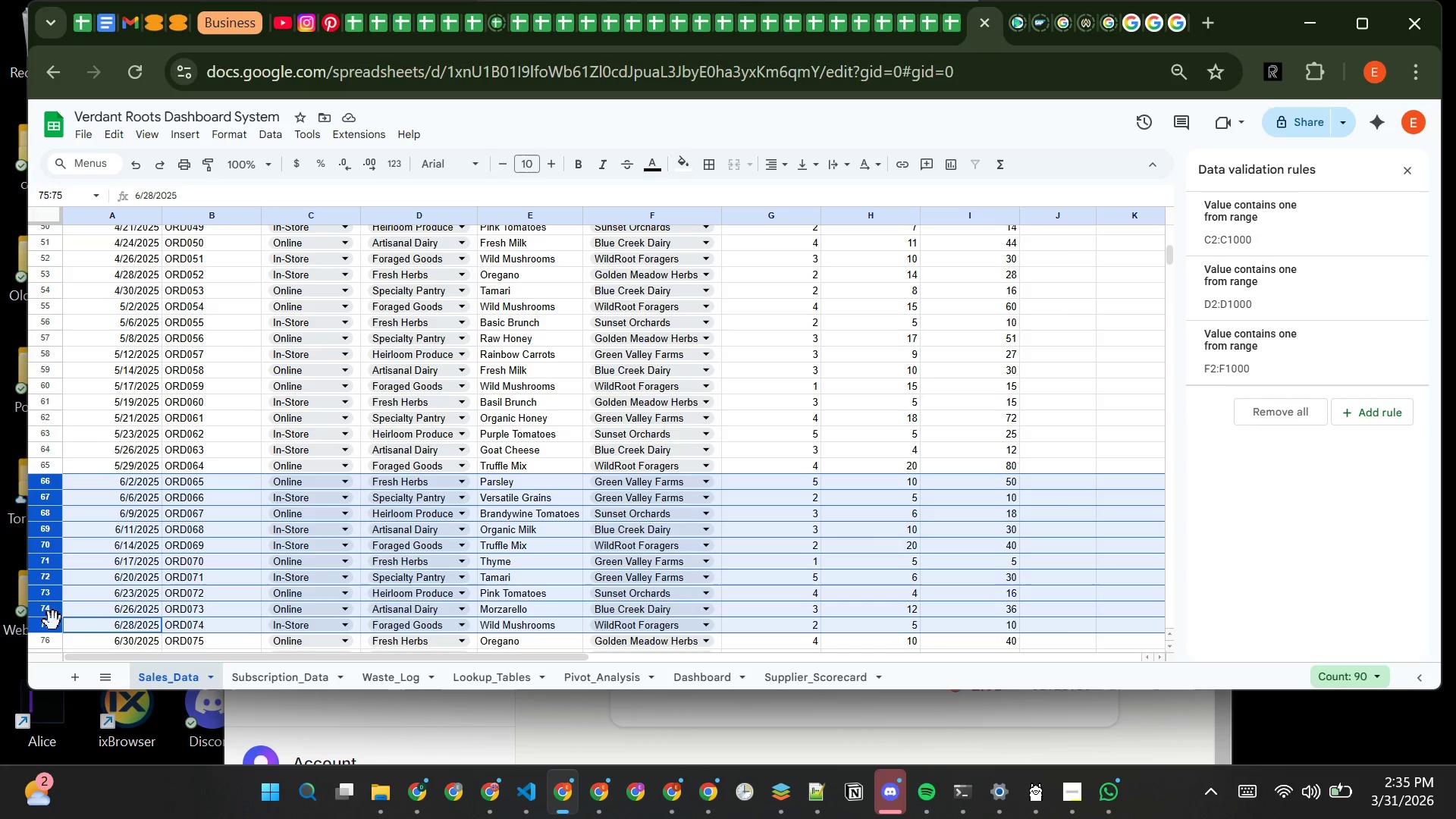 
hold_key(key=ControlLeft, duration=1.34)
left_click([54, 637])
 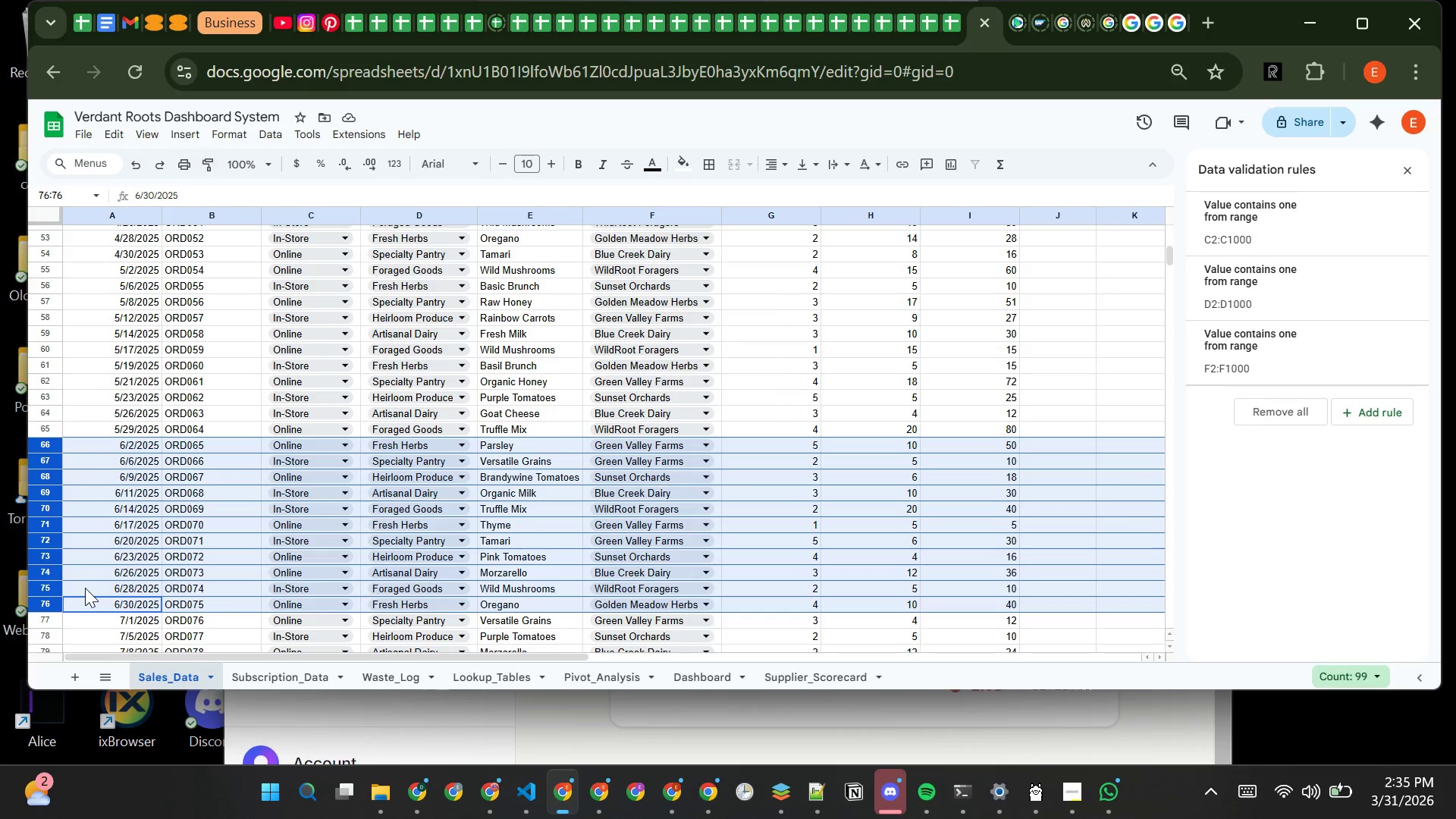 
key(Control+C)
 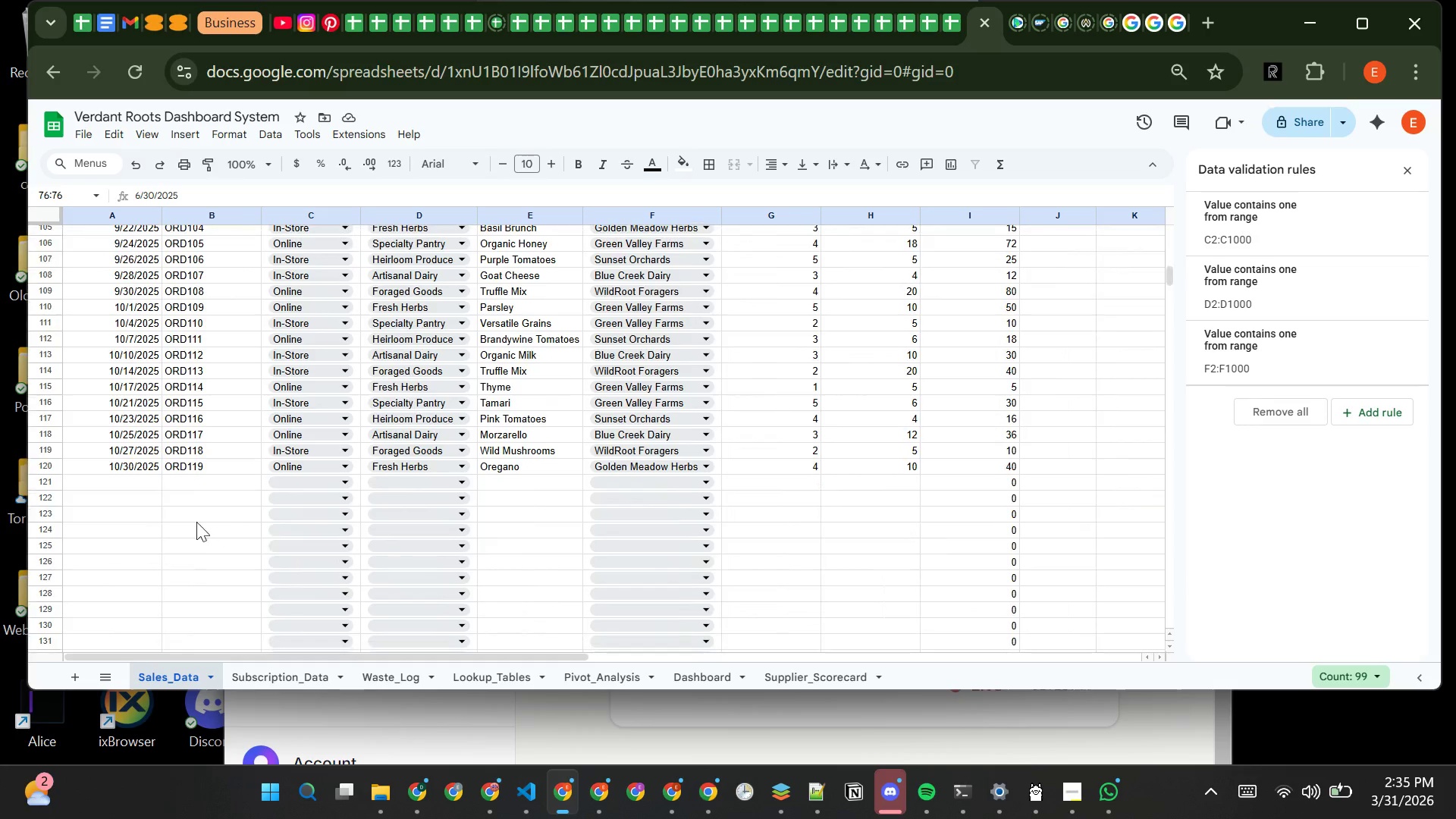 
left_click([143, 489])
 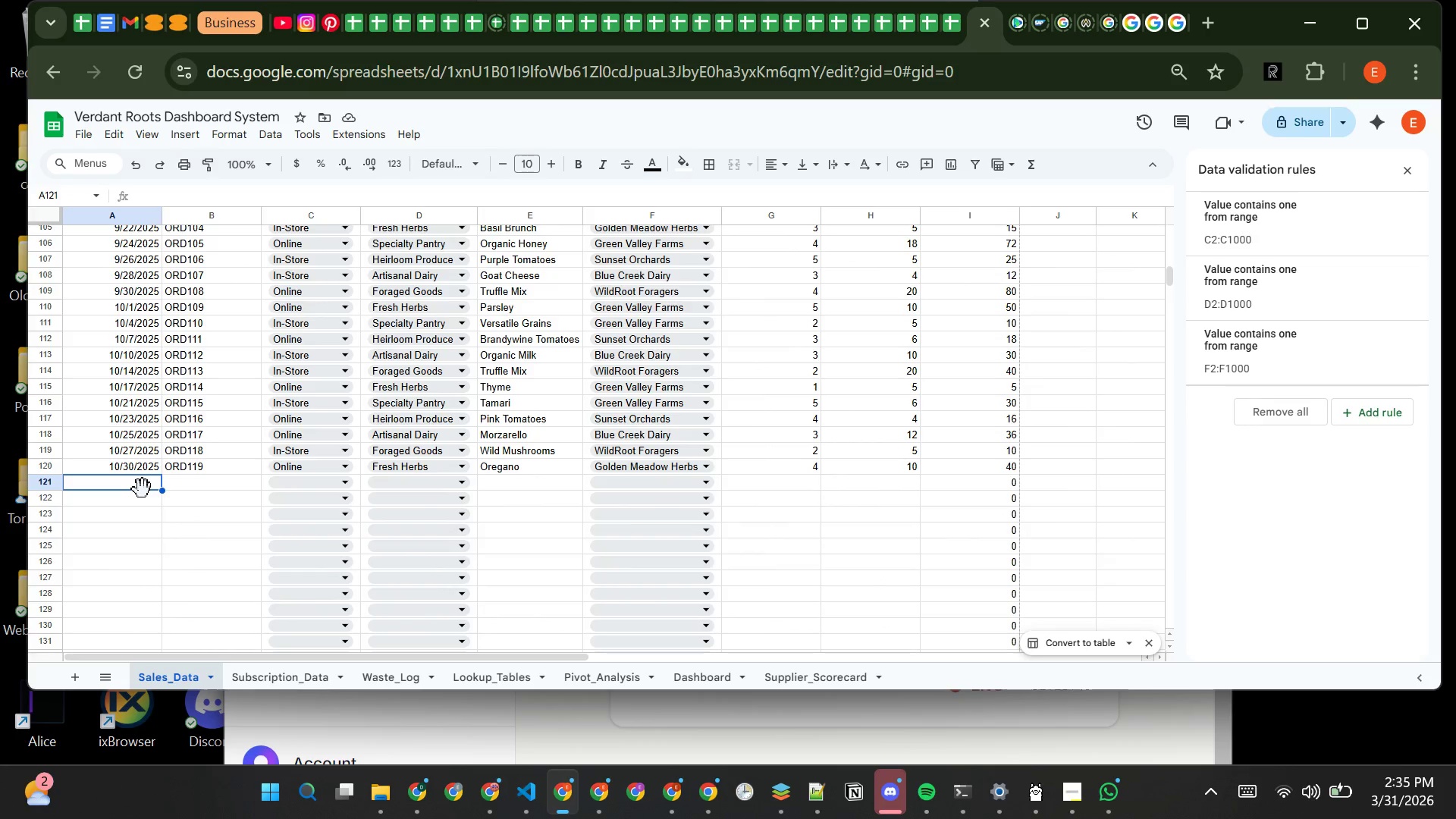 
key(Control+V)
 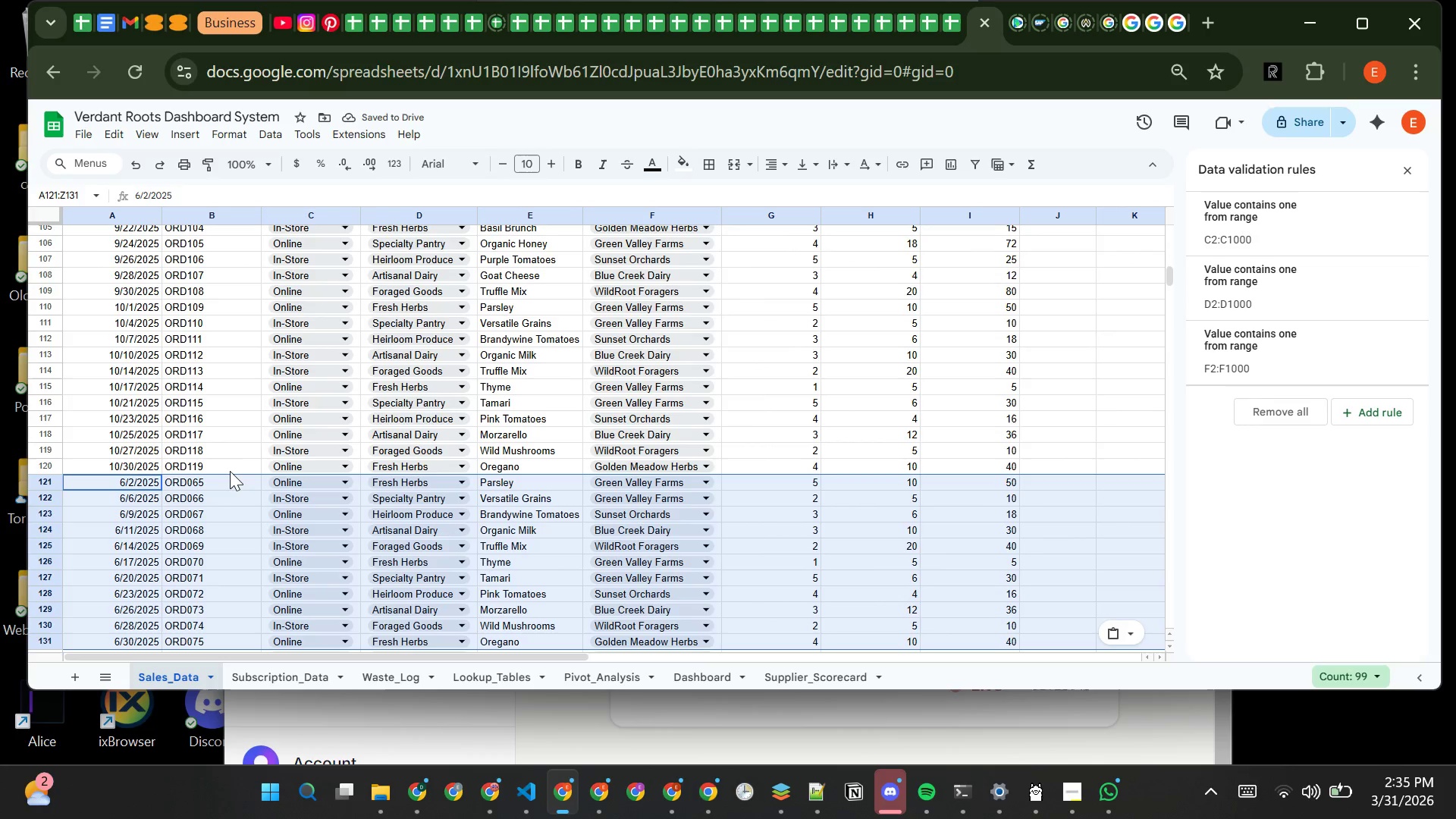 
left_click([229, 465])
 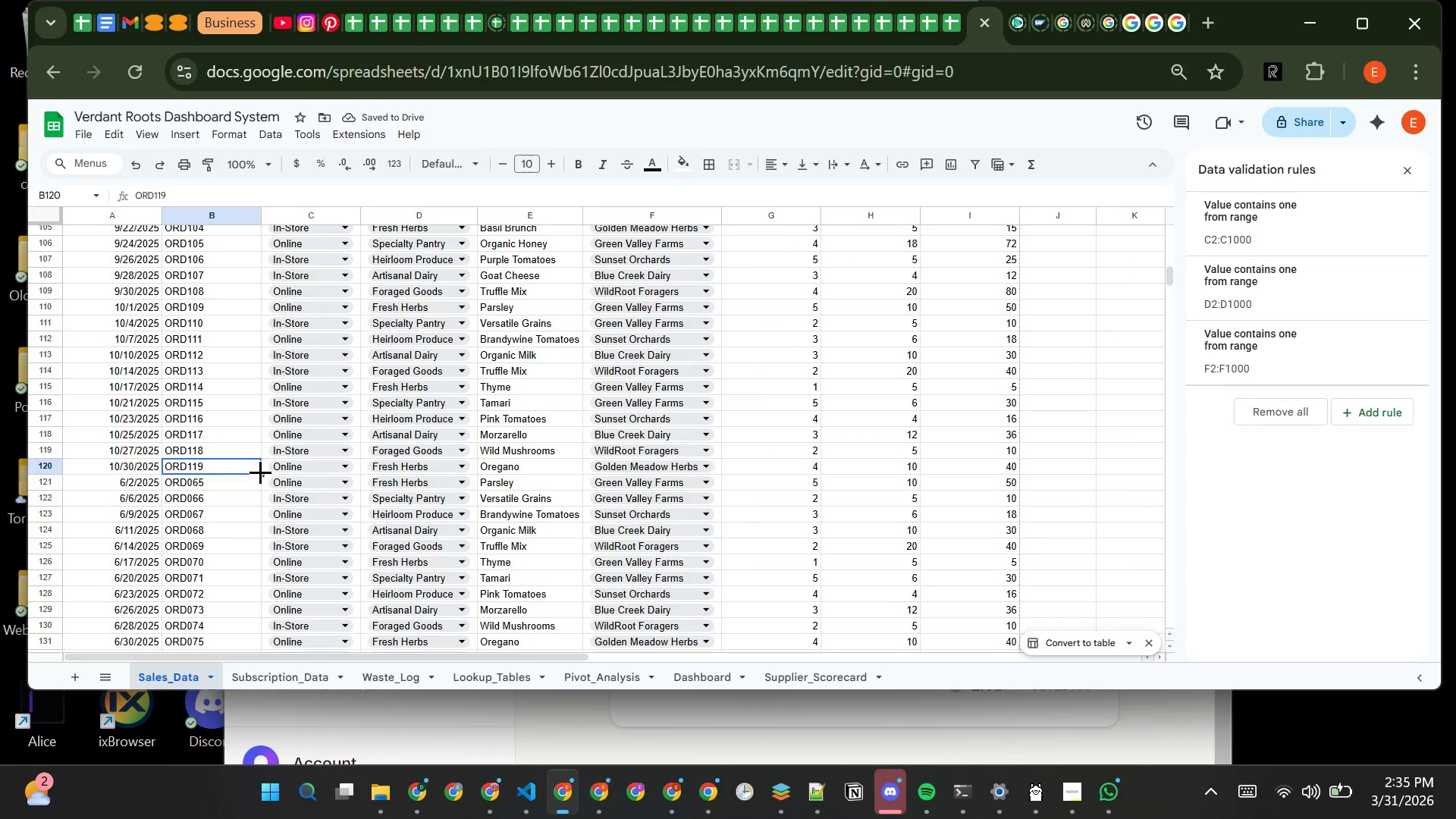 
left_click_drag(start_coordinate=[260, 472], to_coordinate=[253, 601])
 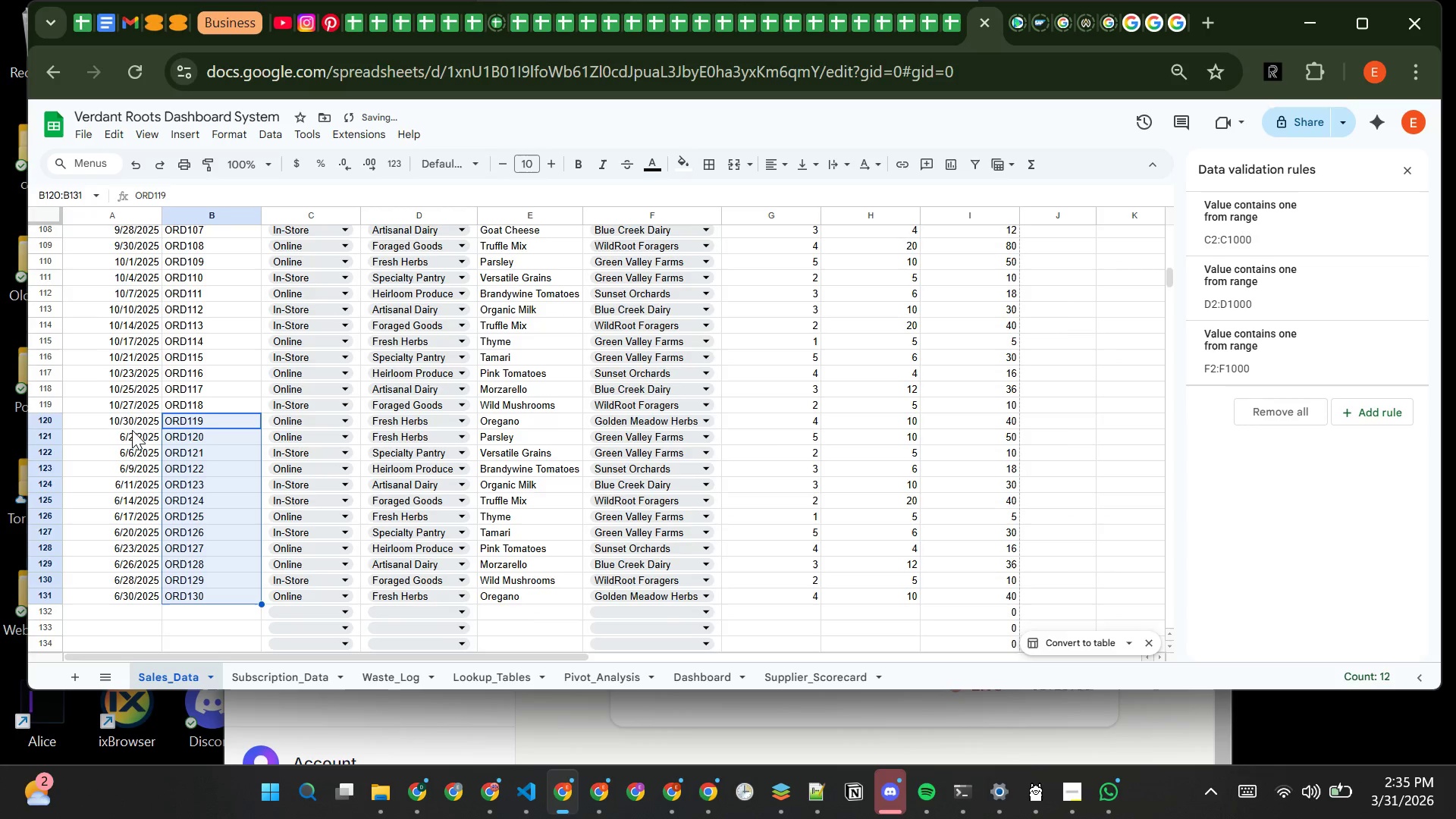 
left_click([143, 422])
 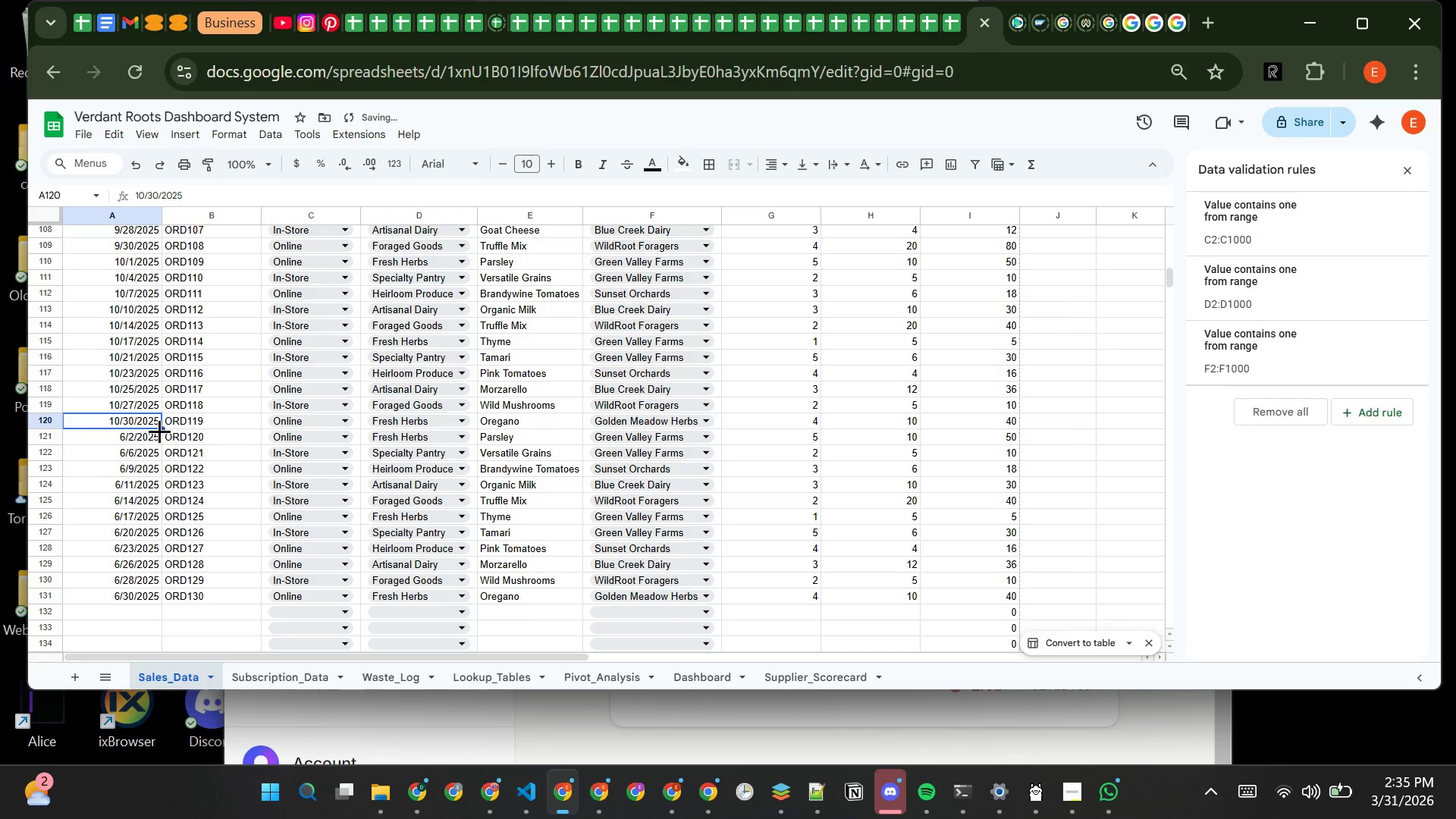 
left_click([159, 431])
 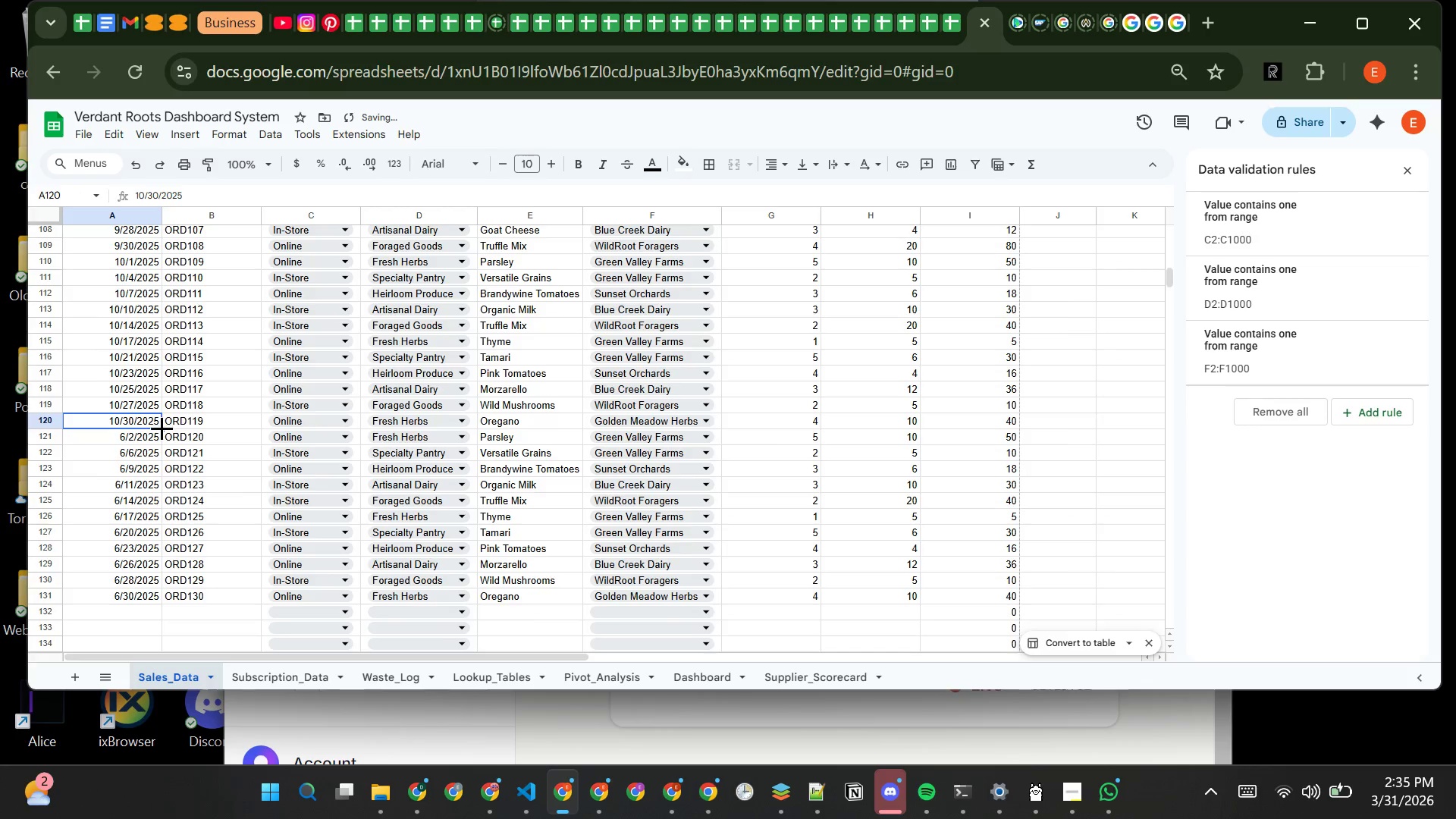 
left_click_drag(start_coordinate=[162, 428], to_coordinate=[162, 586])
 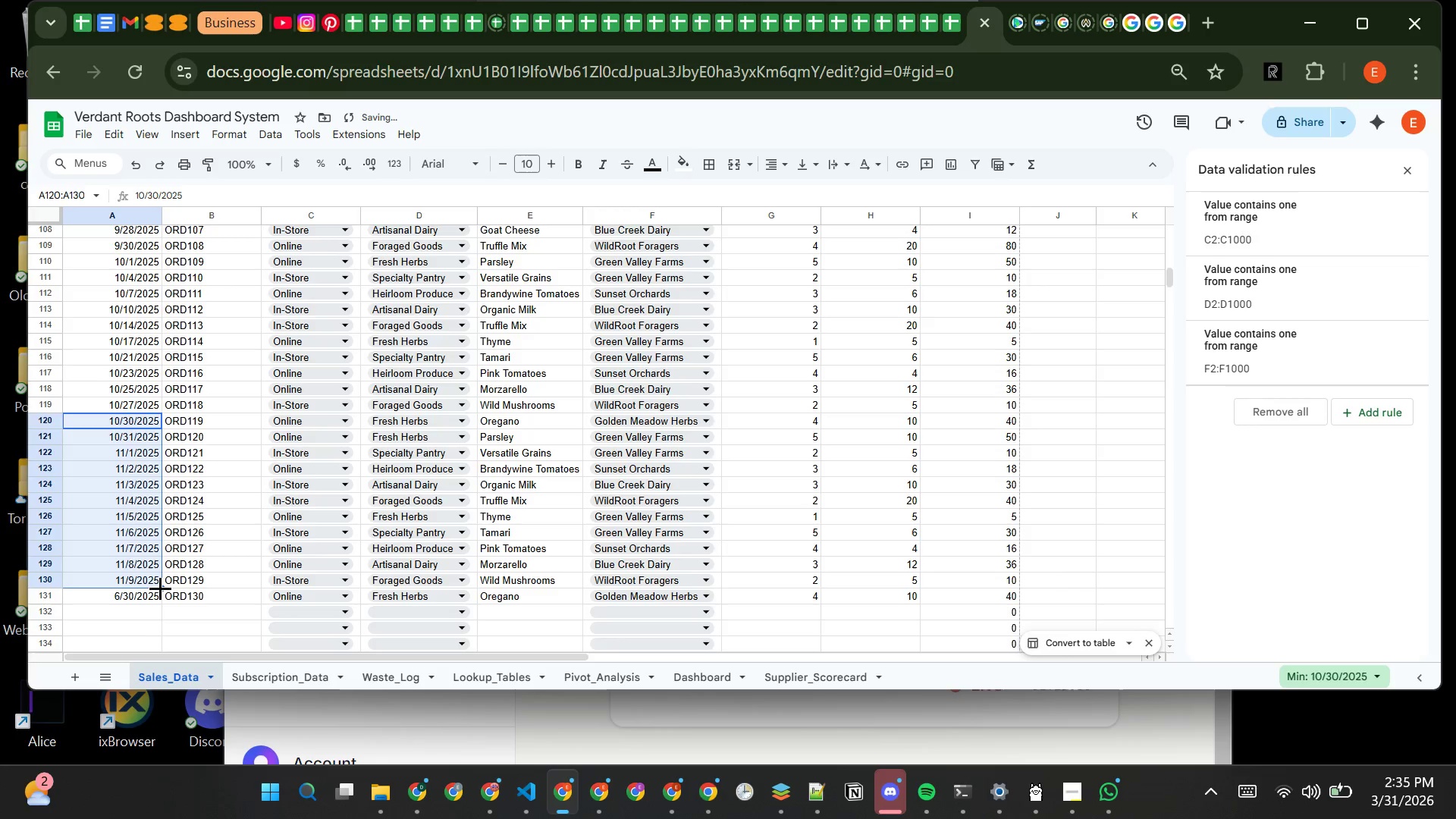 
left_click_drag(start_coordinate=[160, 588], to_coordinate=[160, 603])
 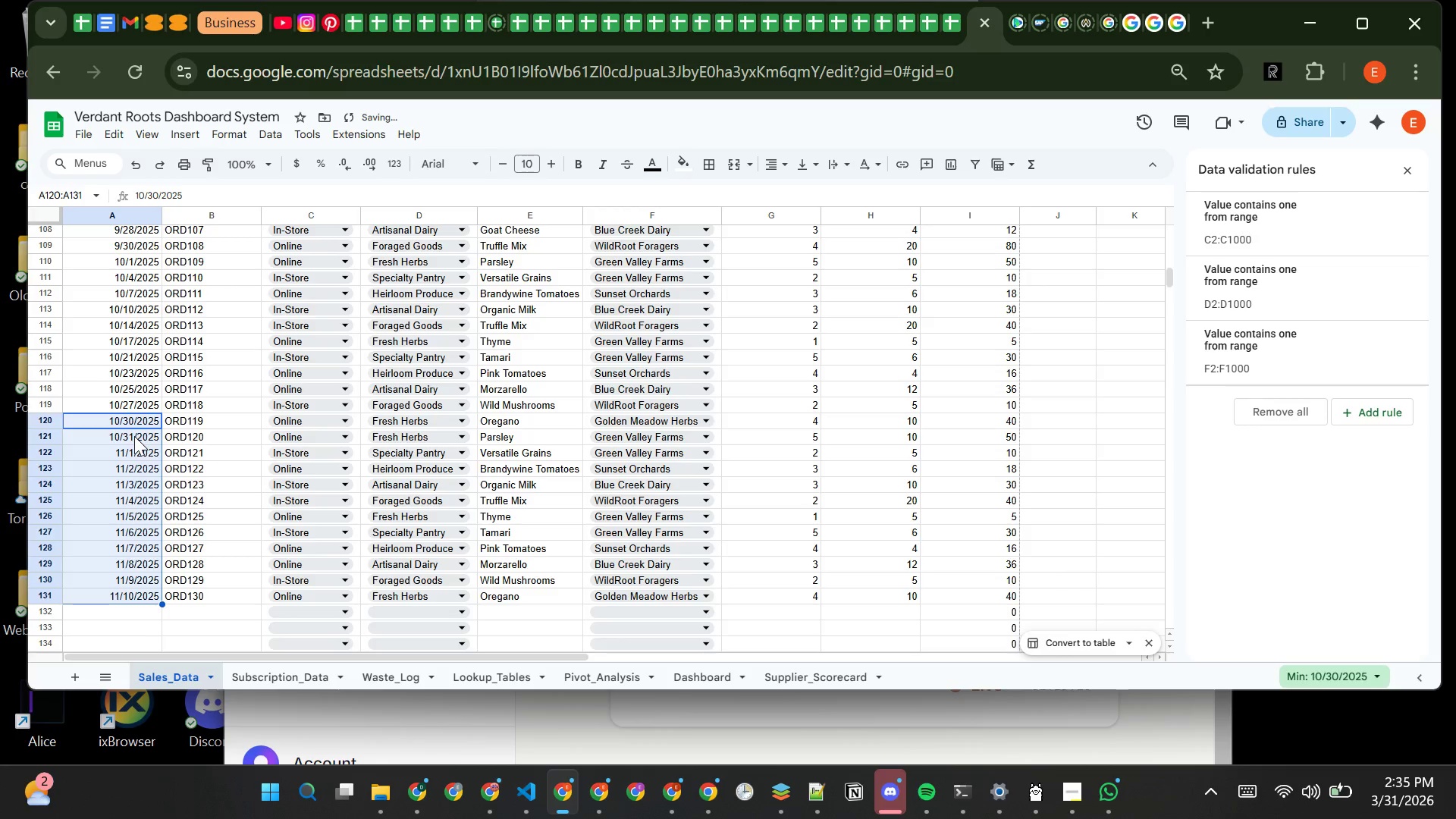 
left_click([134, 436])
 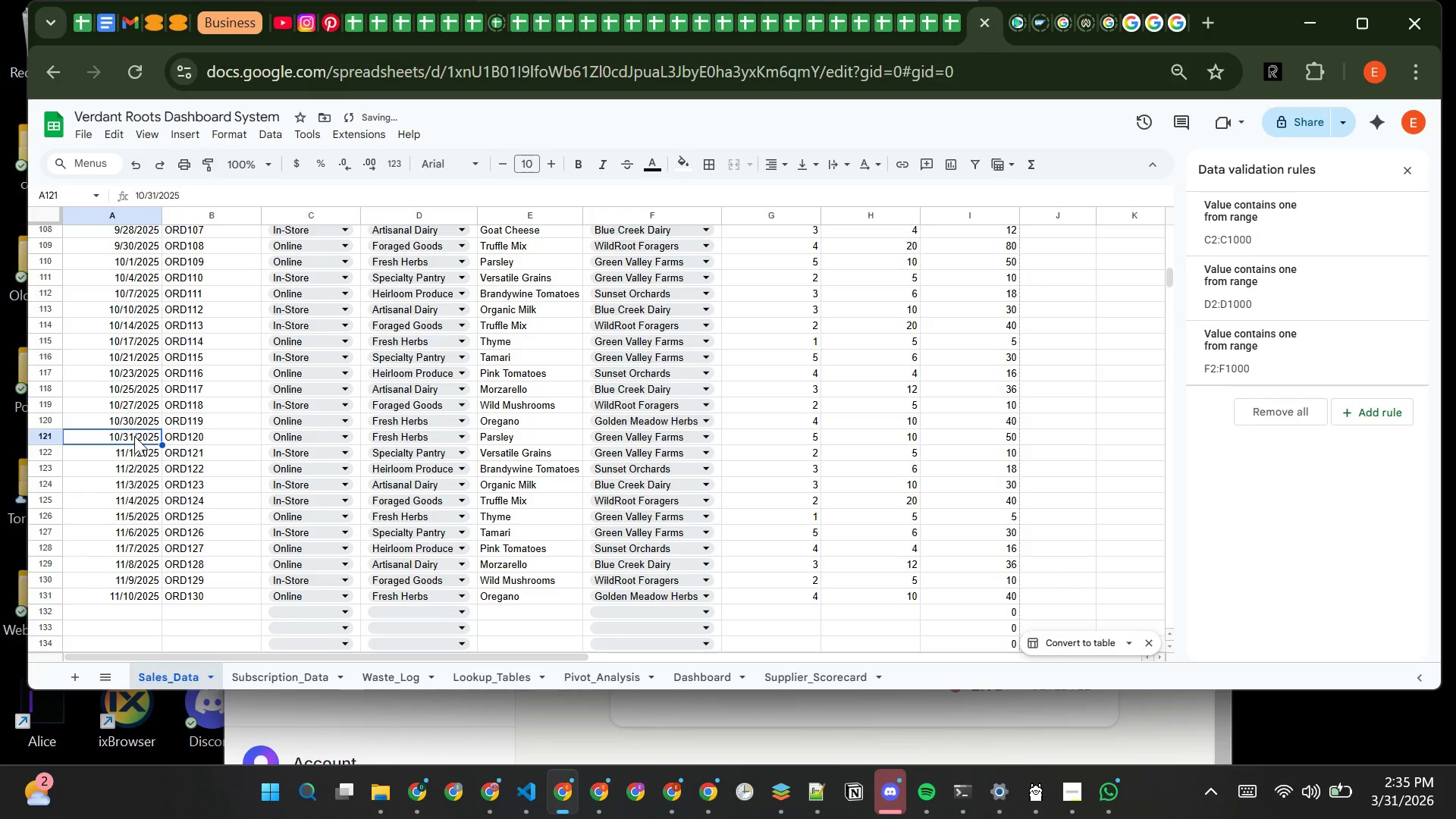 
double_click([134, 436])
 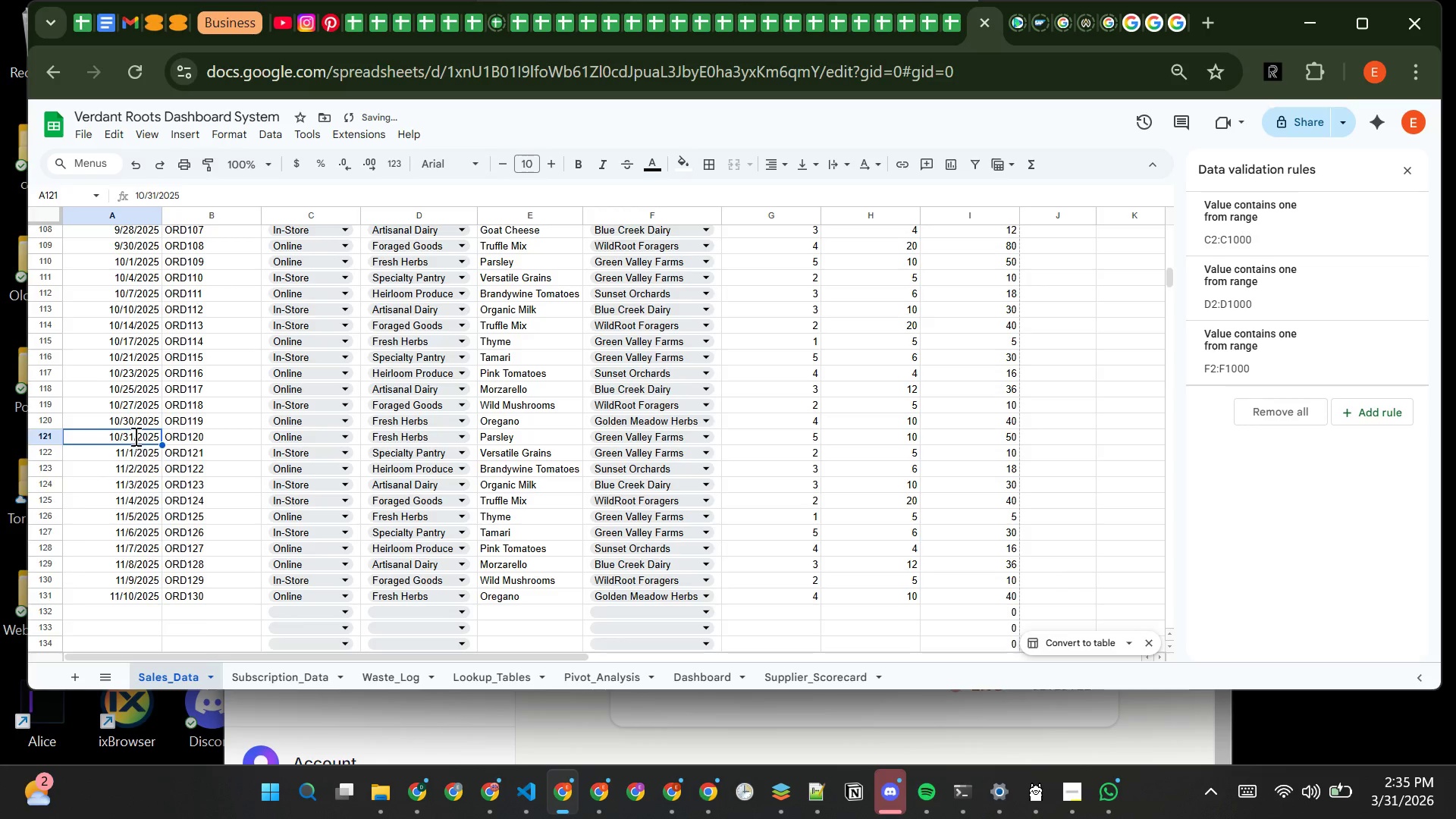 
triple_click([134, 436])
 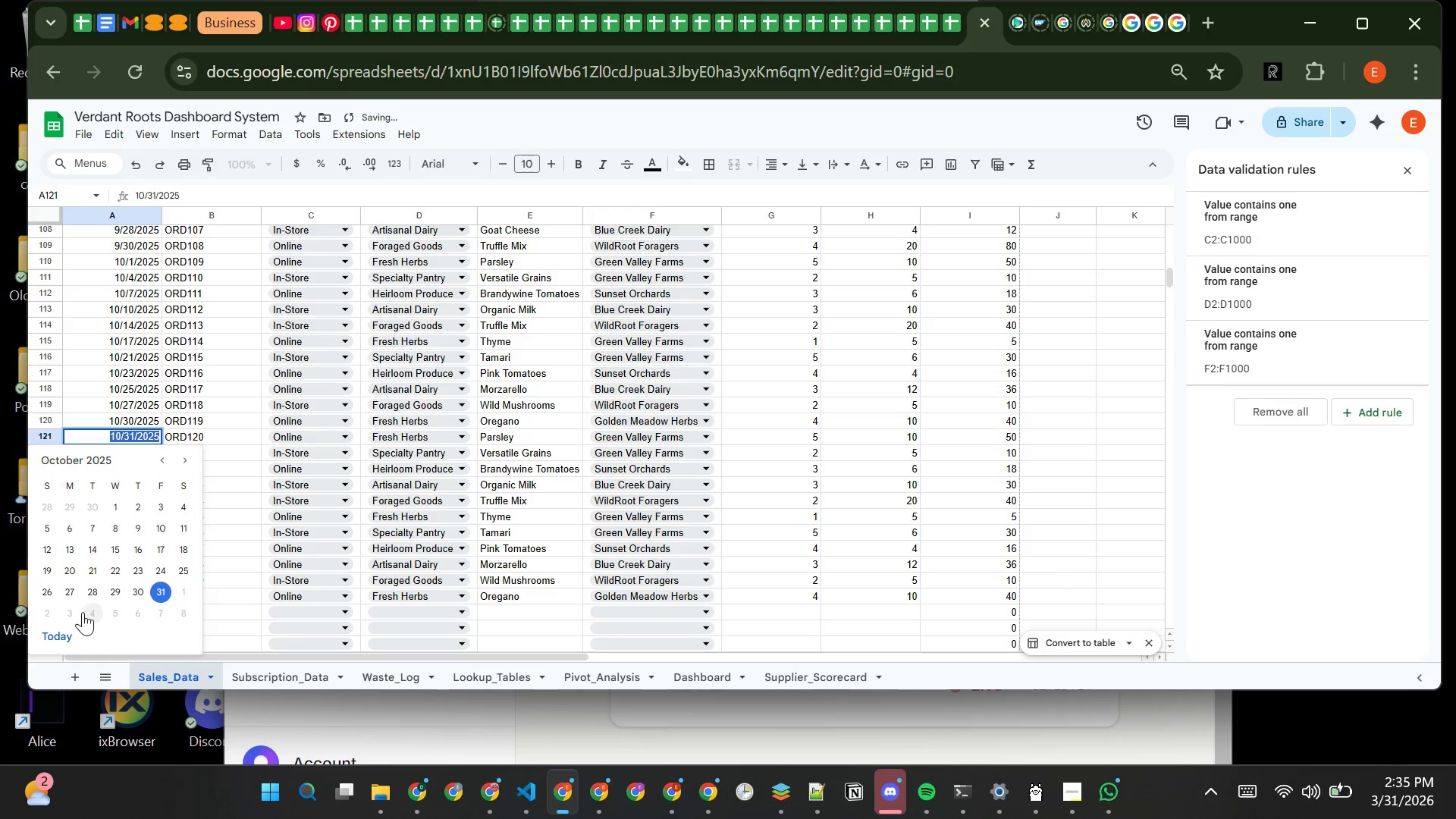 
left_click([68, 613])
 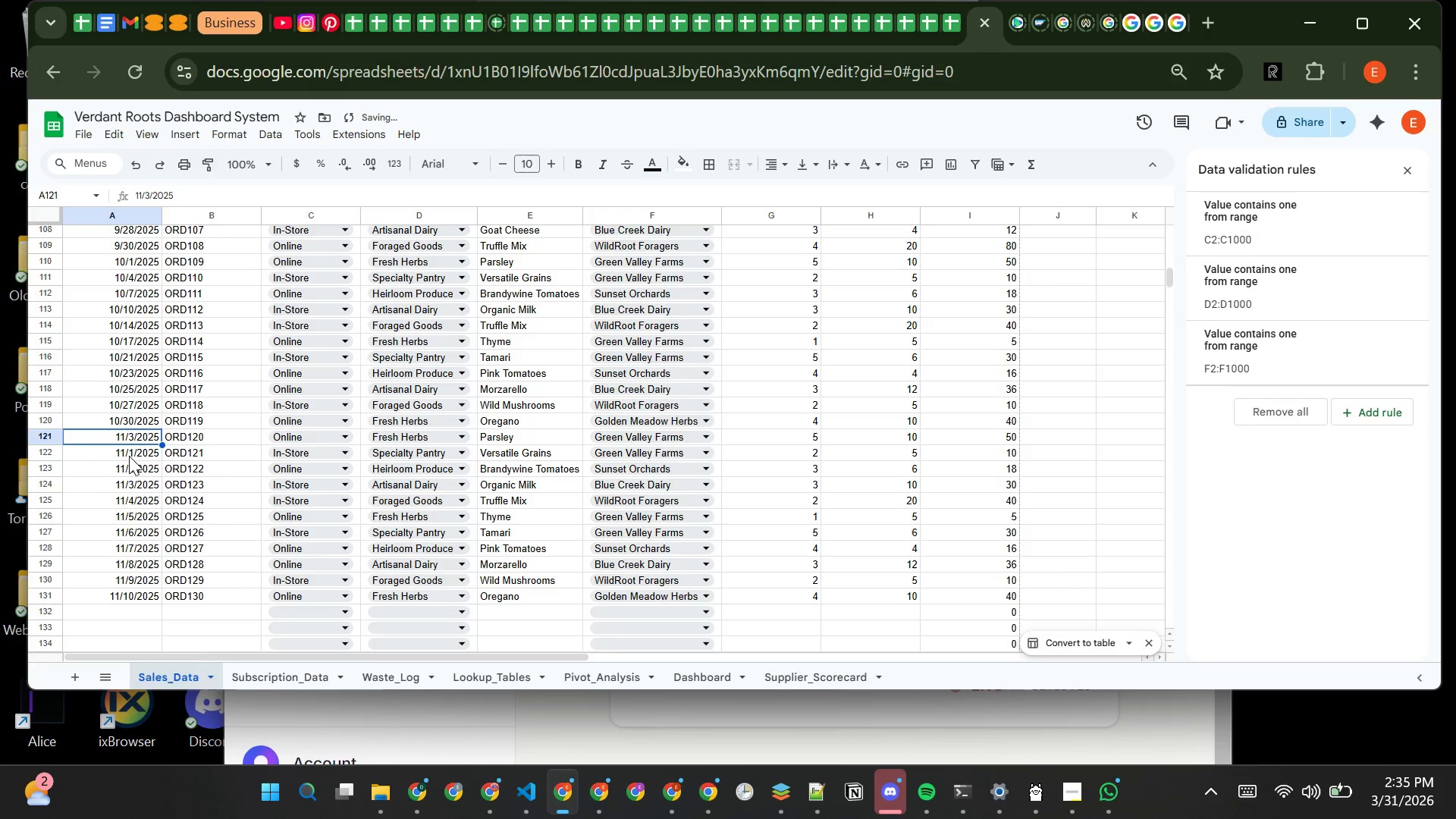 
double_click([129, 456])
 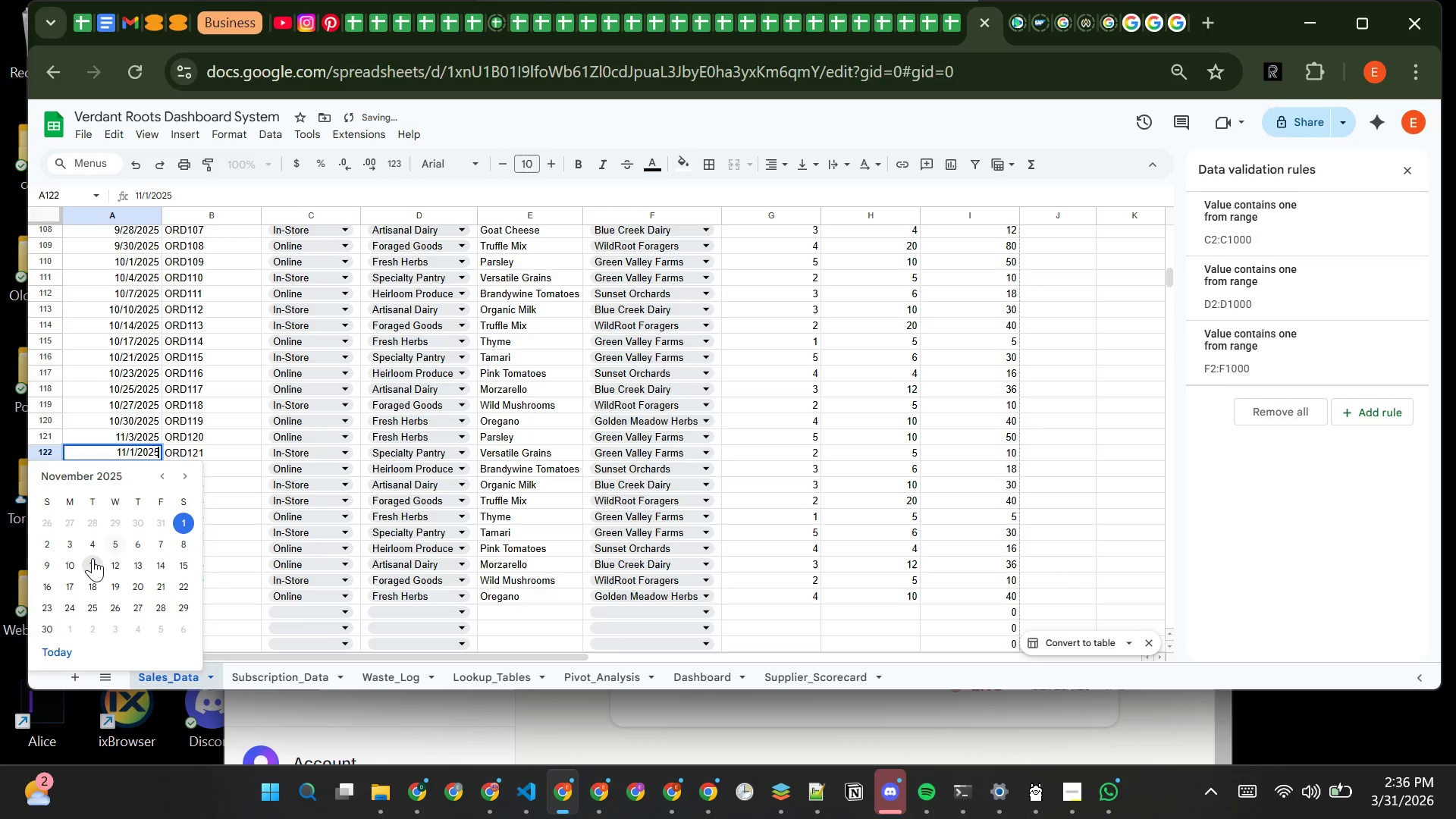 
left_click([93, 548])
 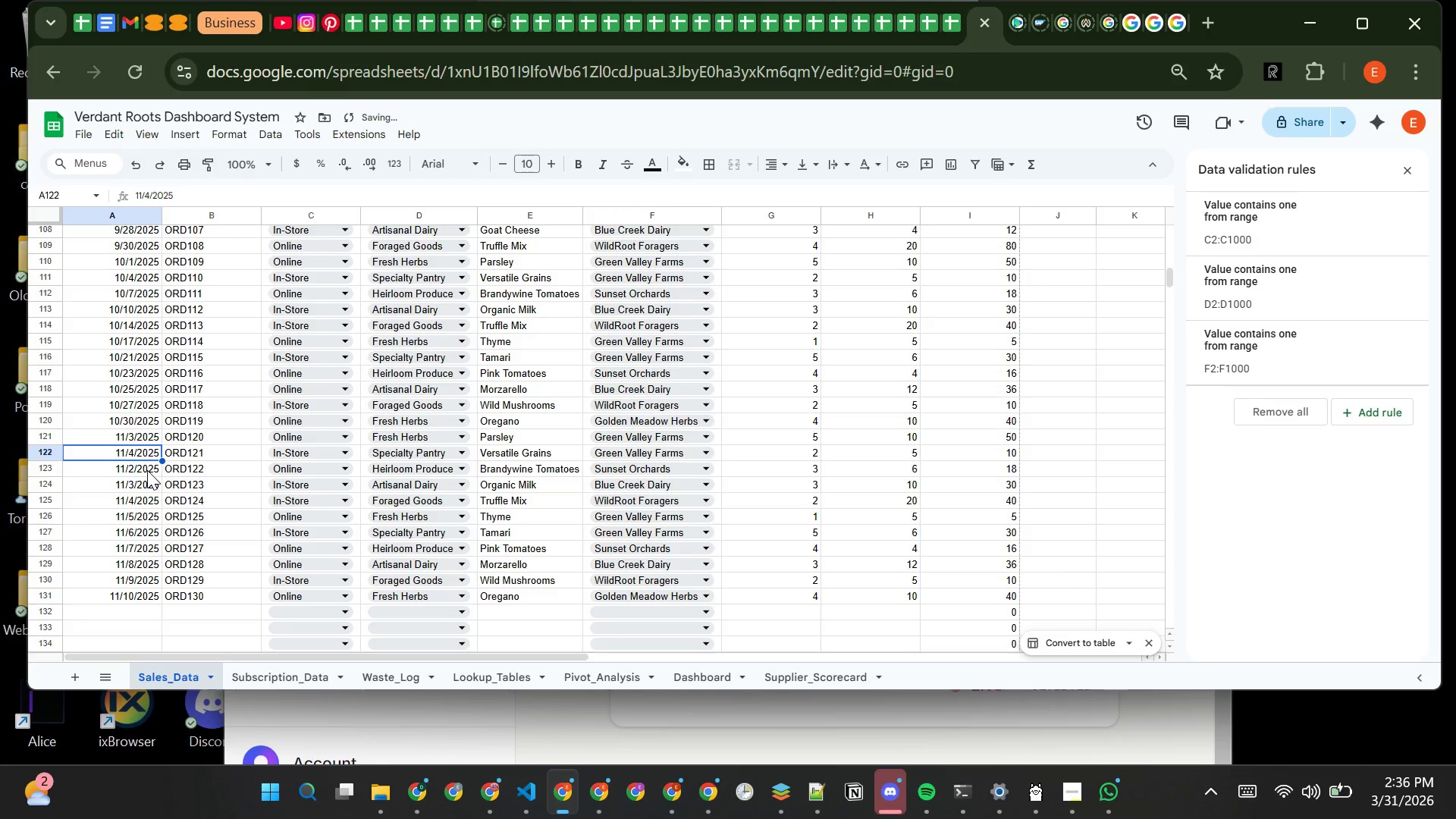 
double_click([147, 470])
 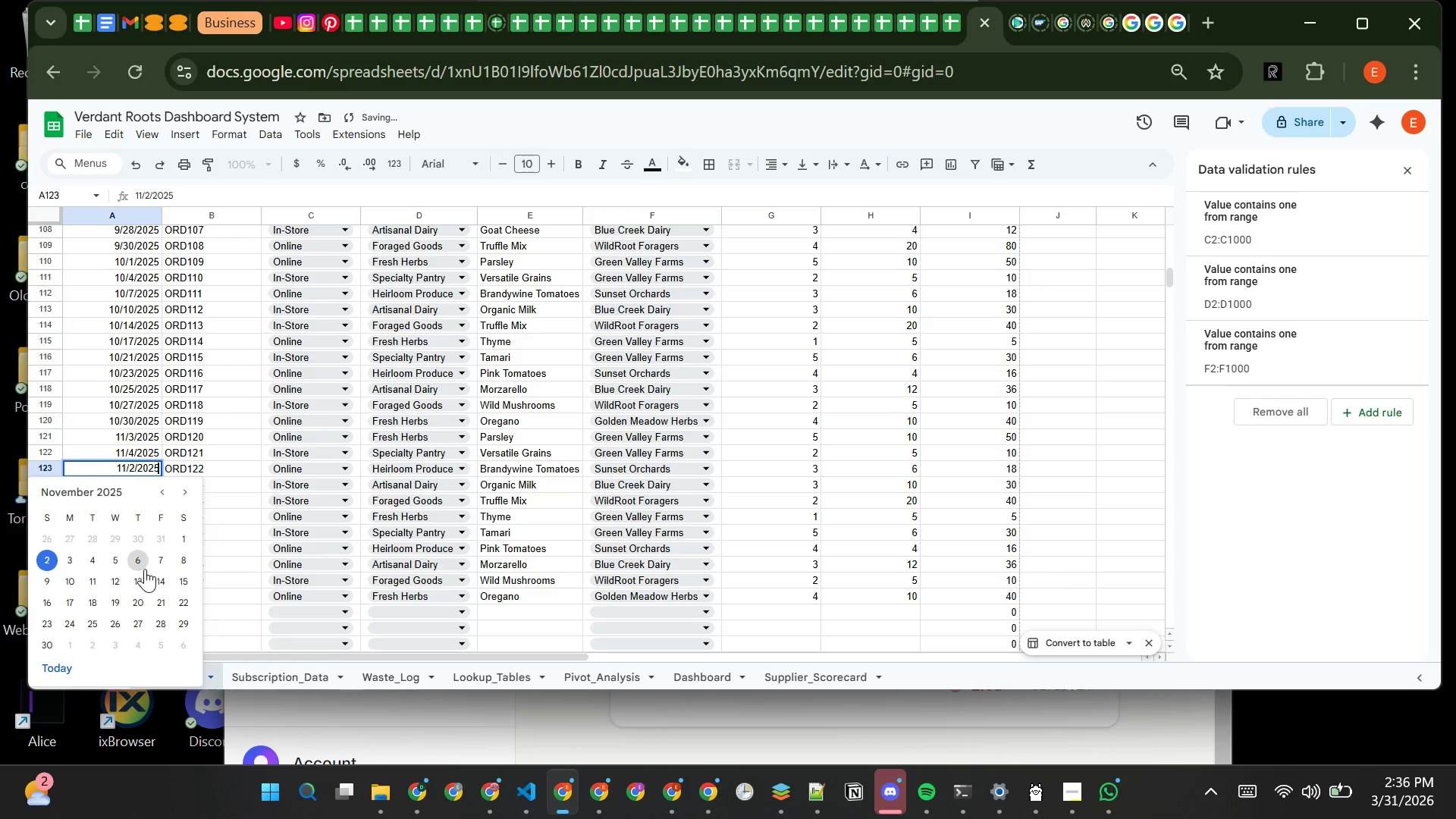 
left_click([152, 566])
 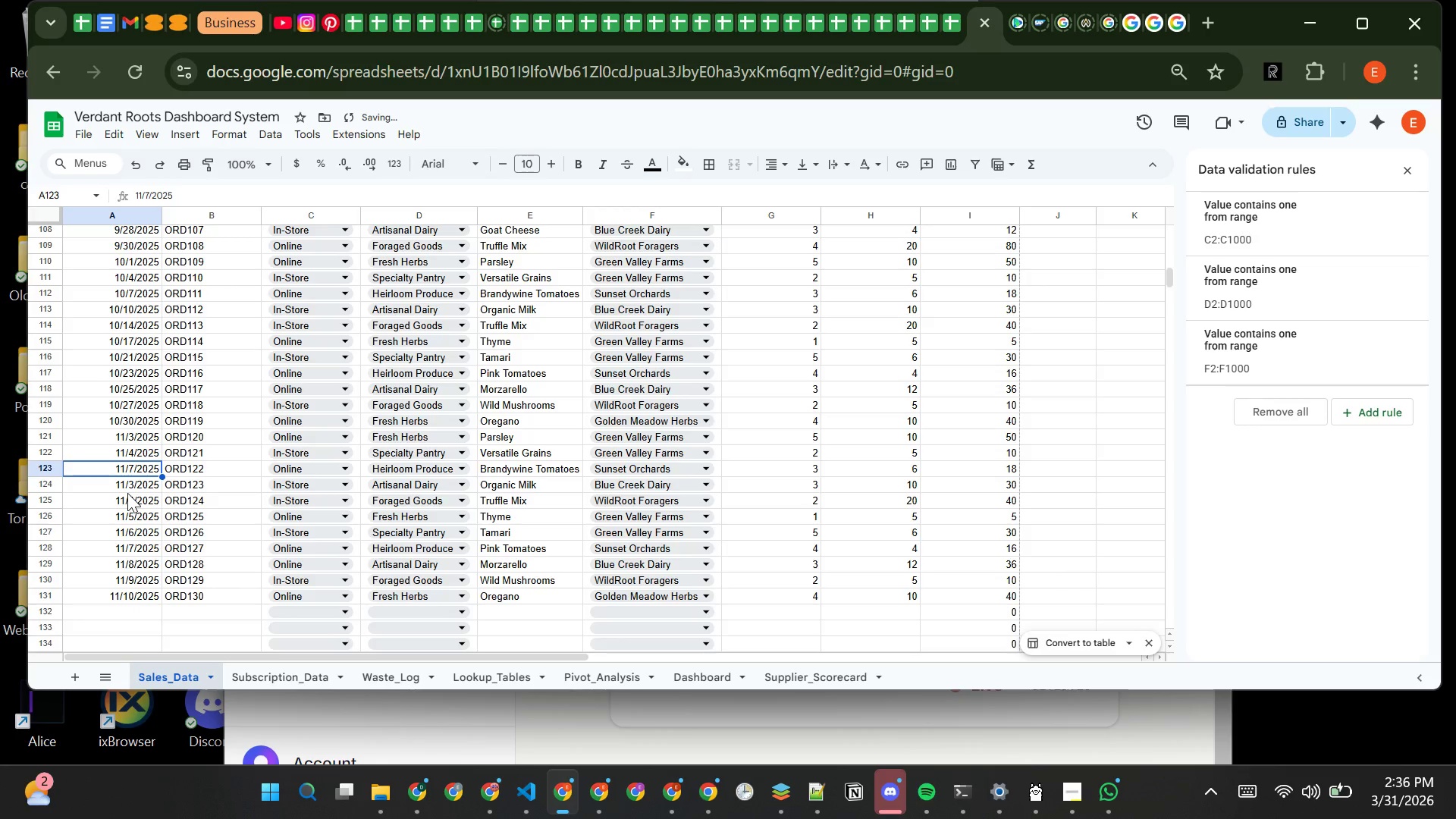 
double_click([127, 493])
 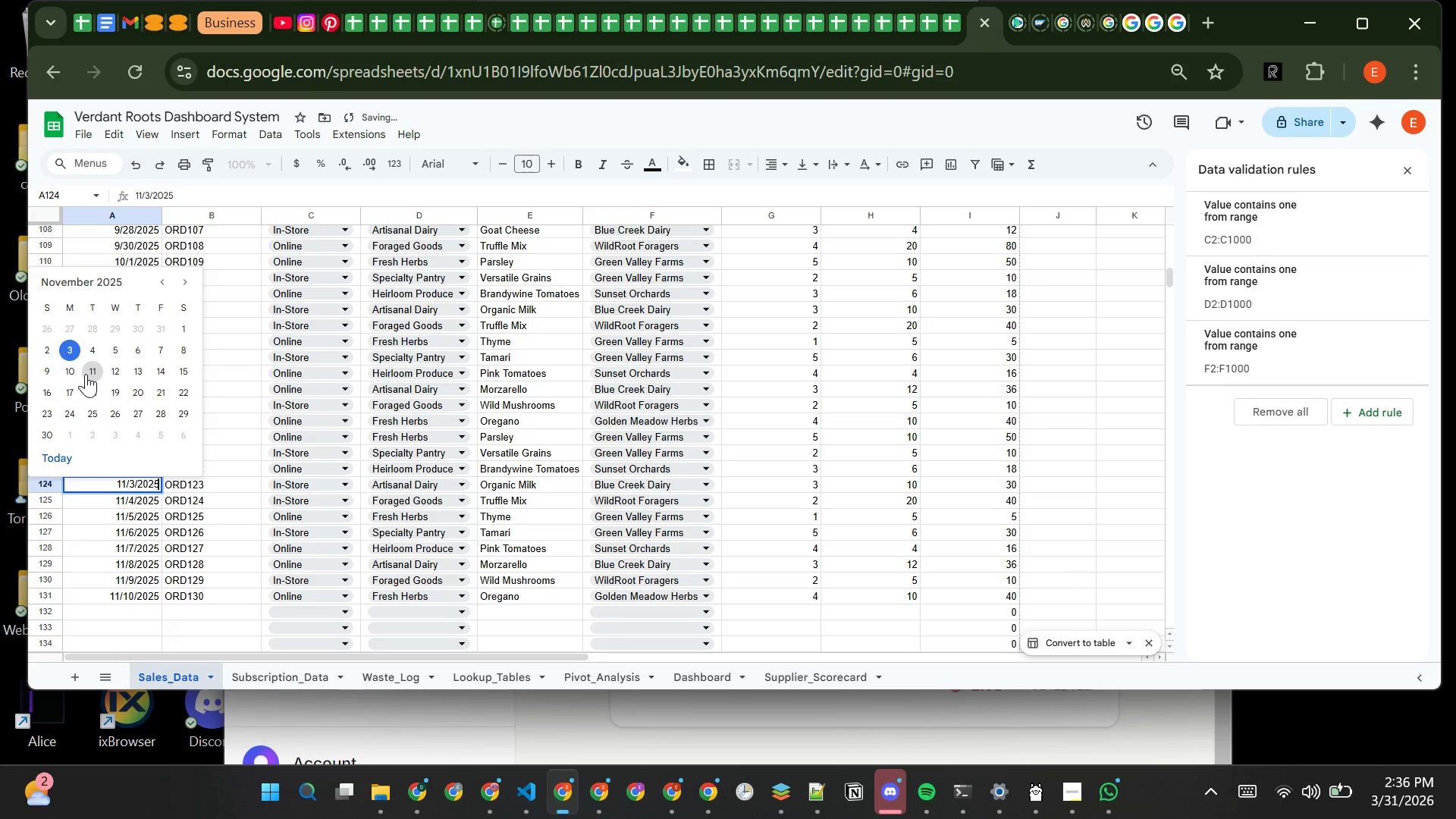 
left_click([93, 374])
 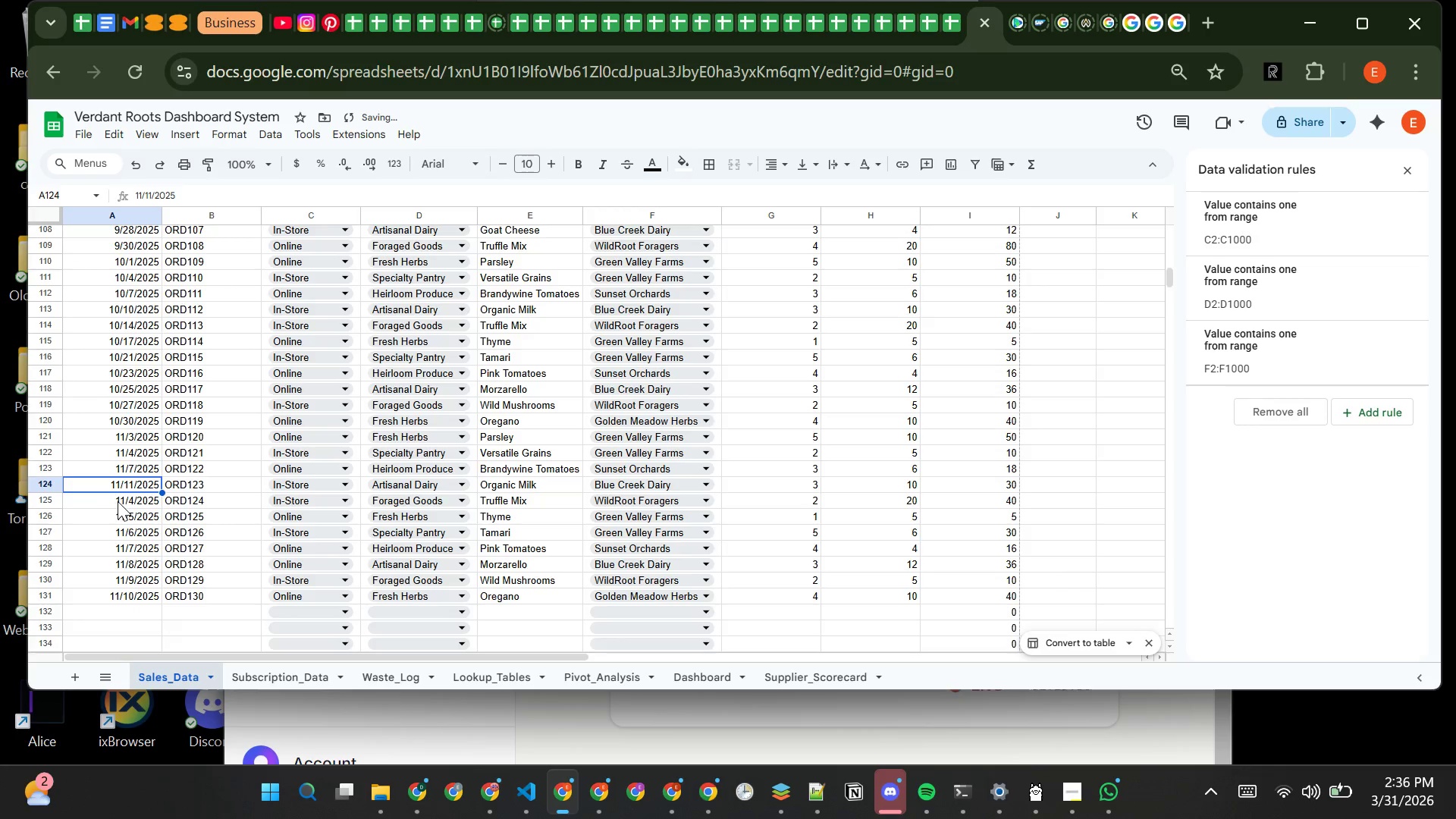 
double_click([118, 501])
 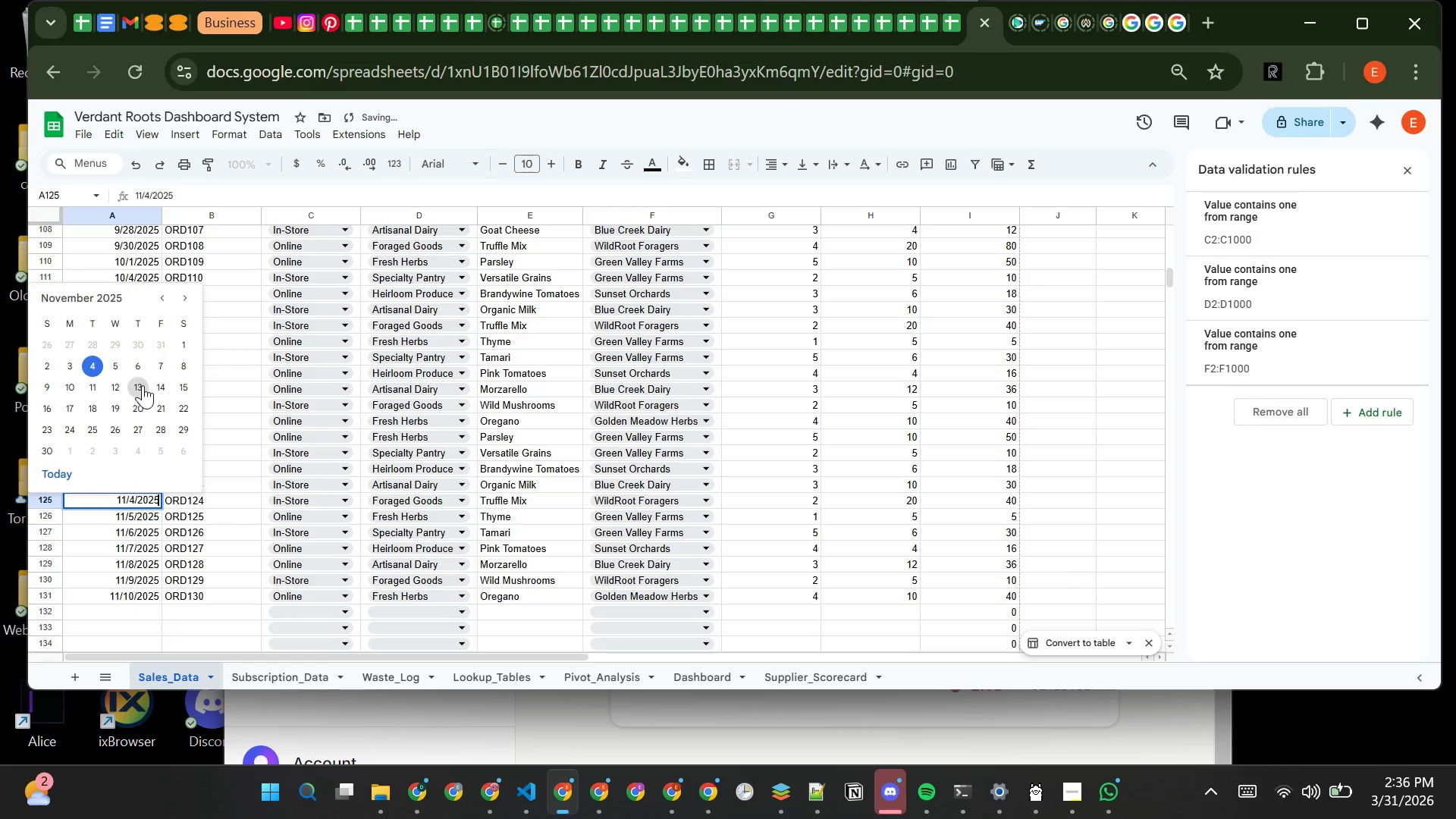 
left_click([143, 388])
 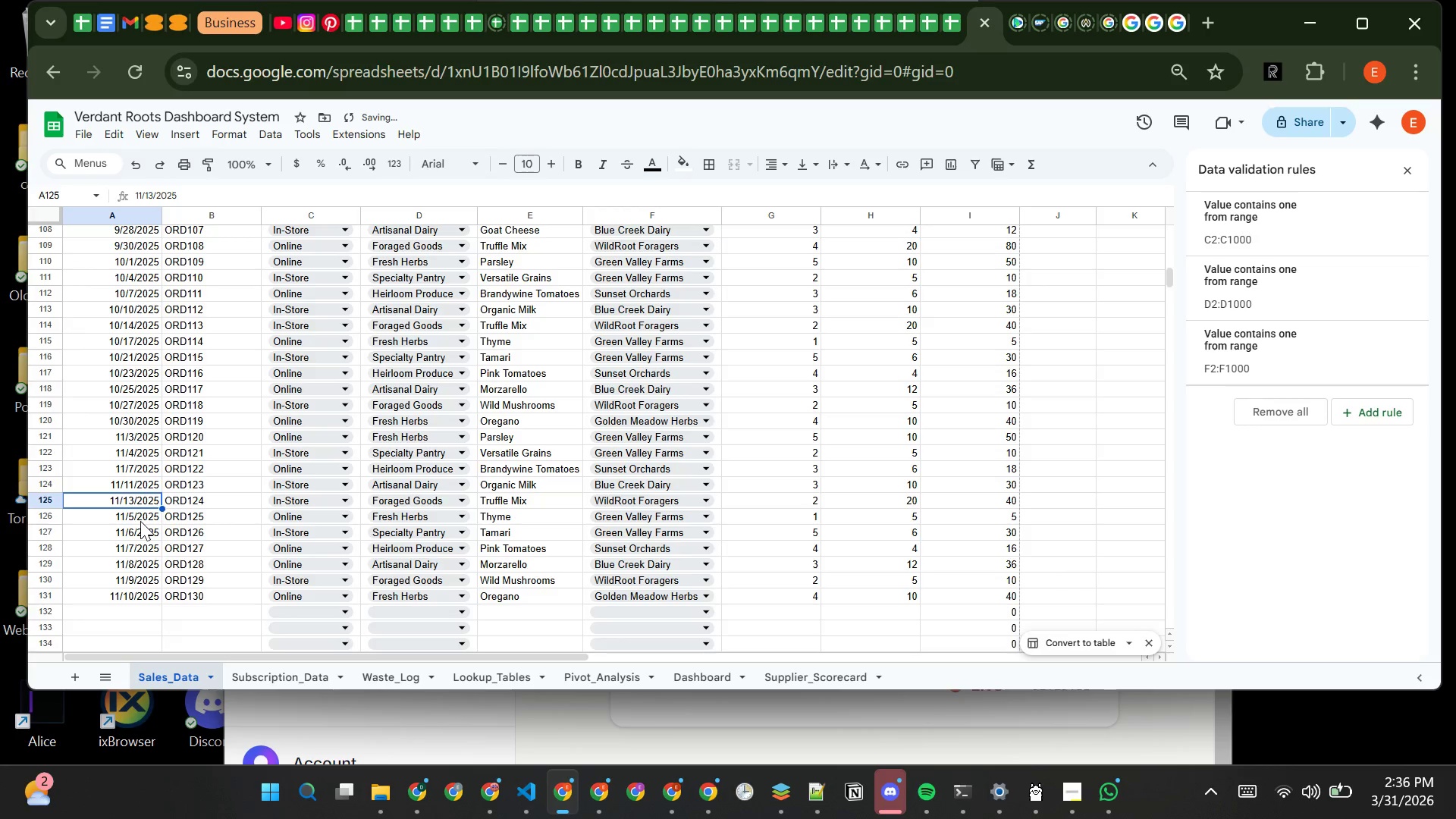 
double_click([140, 521])
 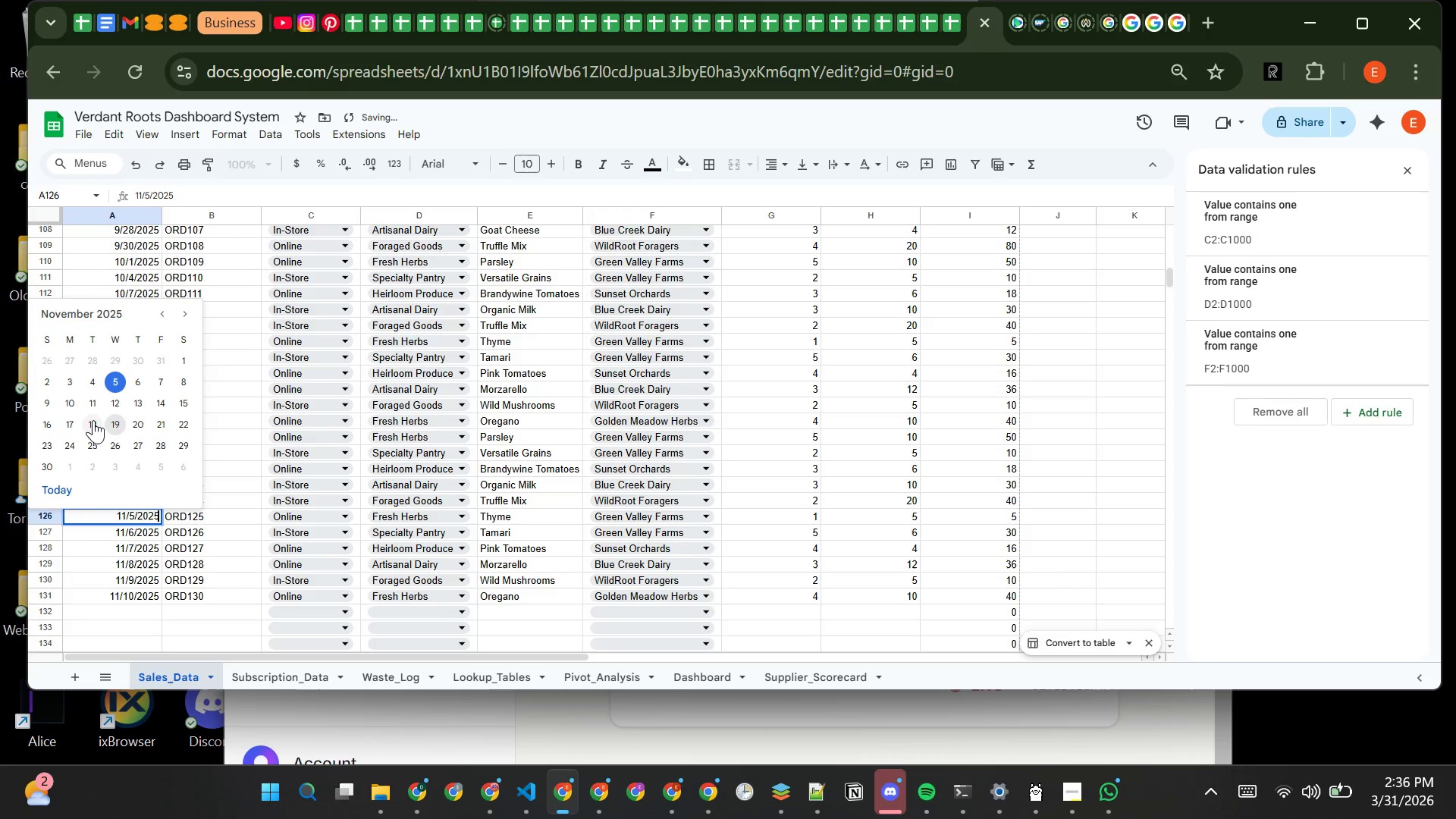 
left_click([91, 420])
 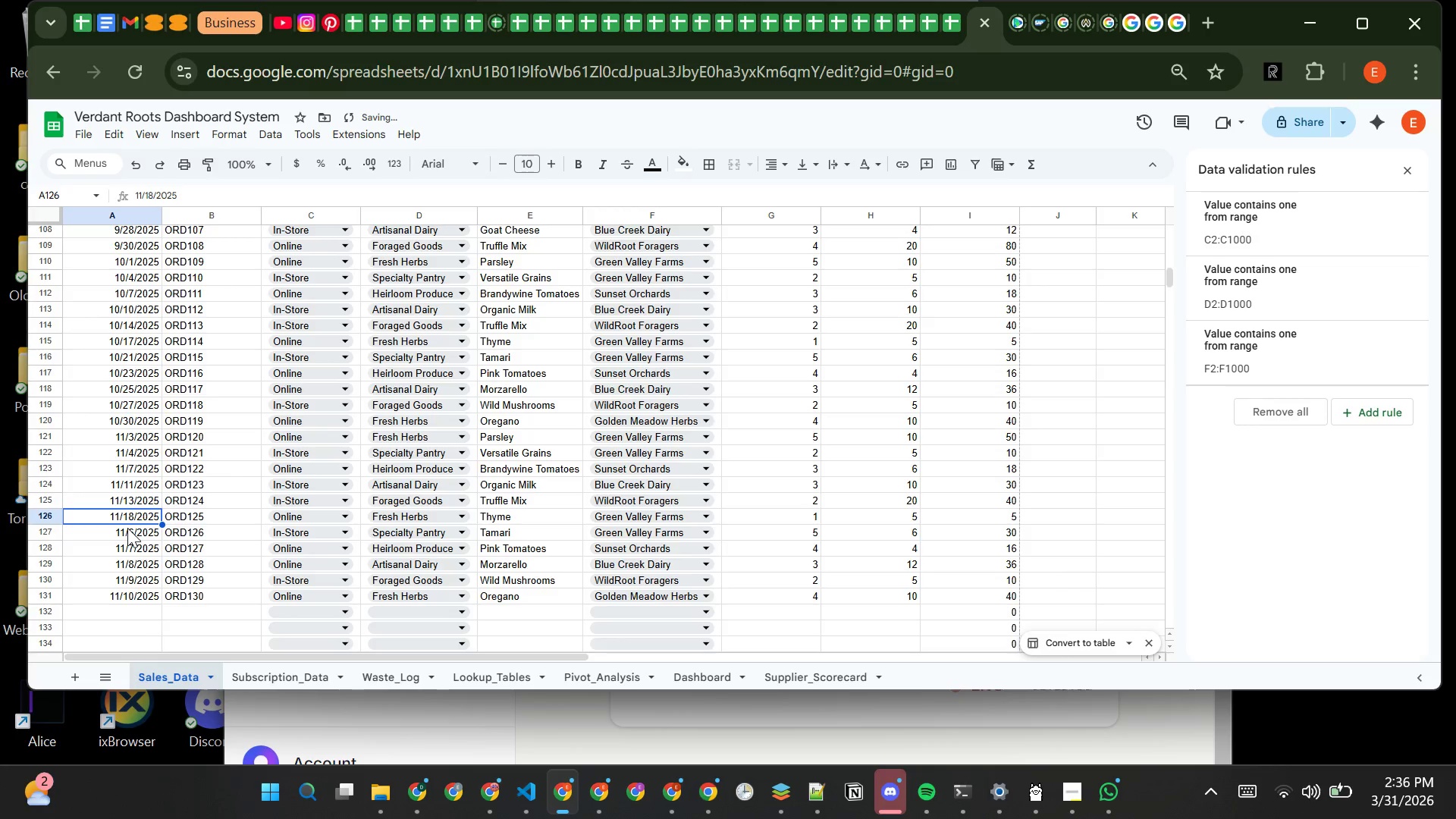 
double_click([127, 528])
 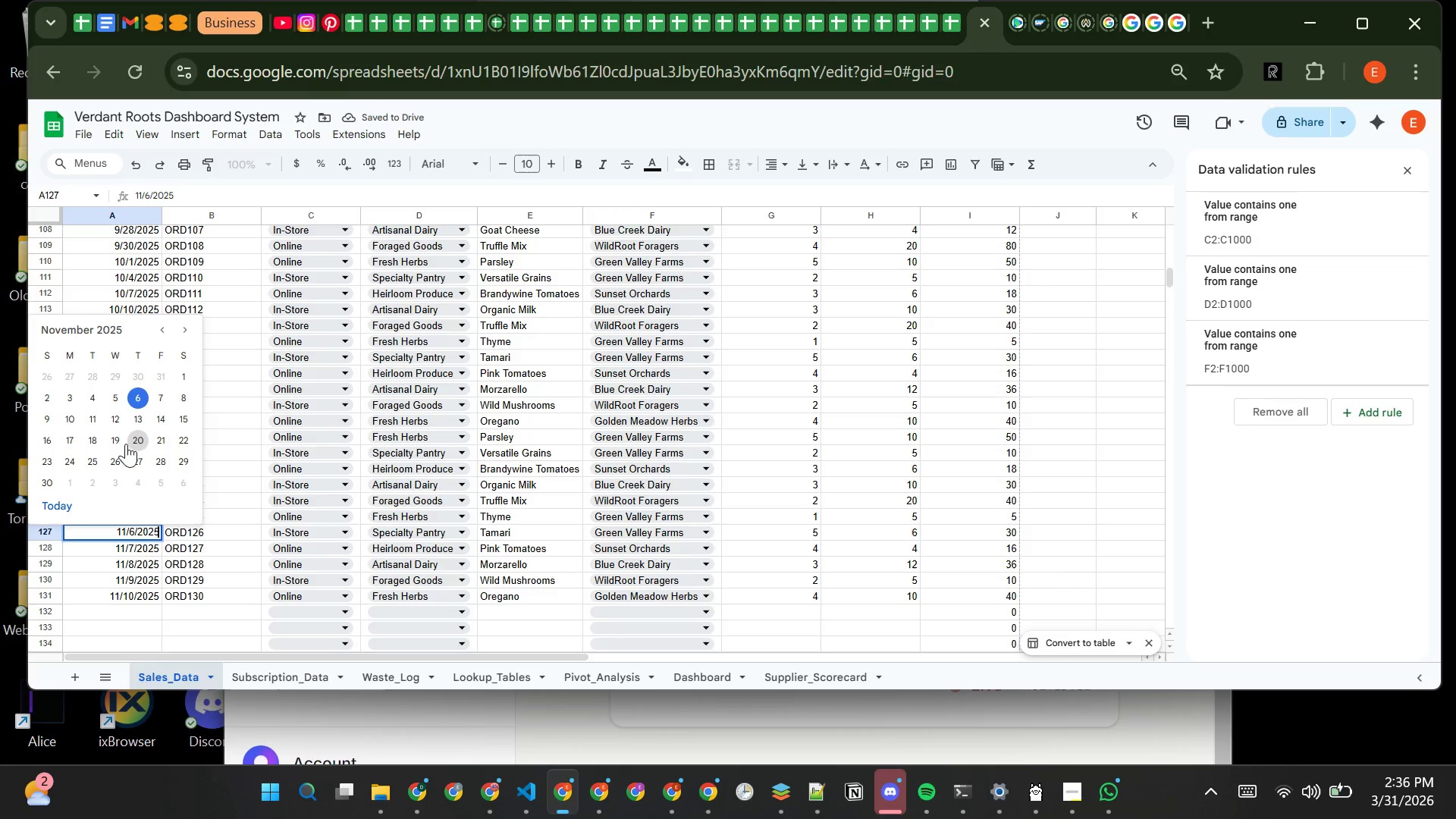 
left_click([121, 444])
 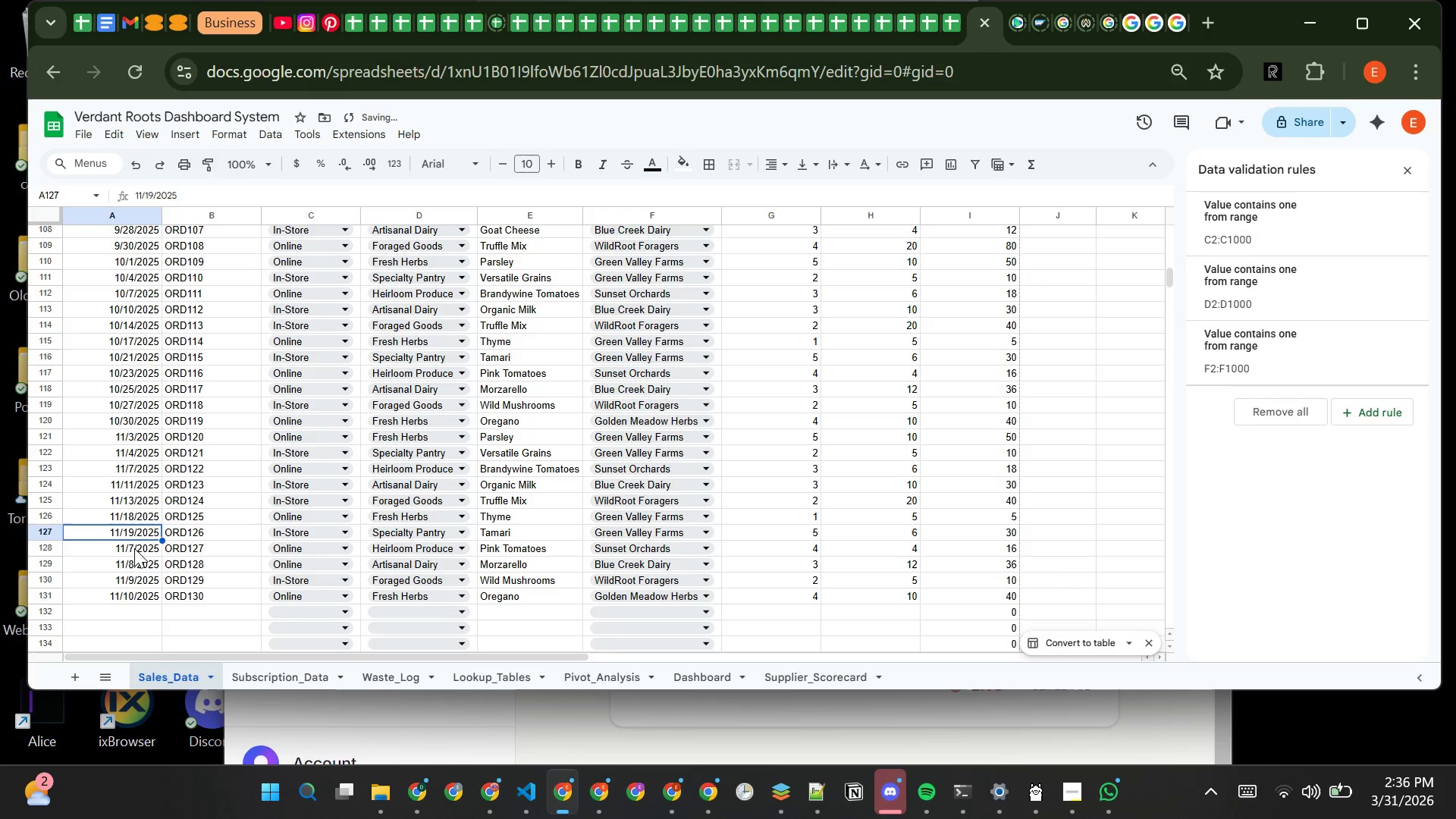 
double_click([134, 548])
 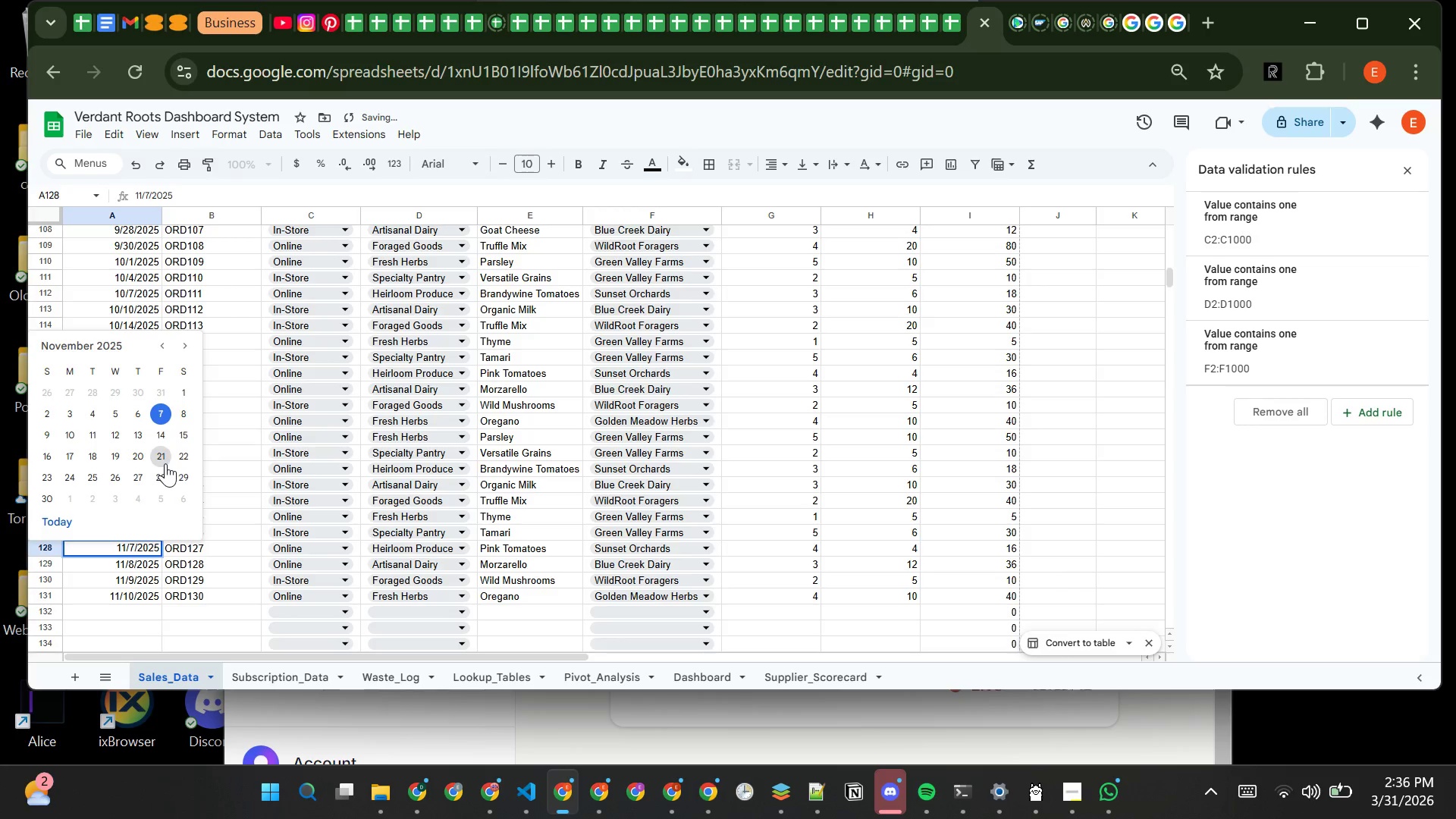 
left_click([165, 463])
 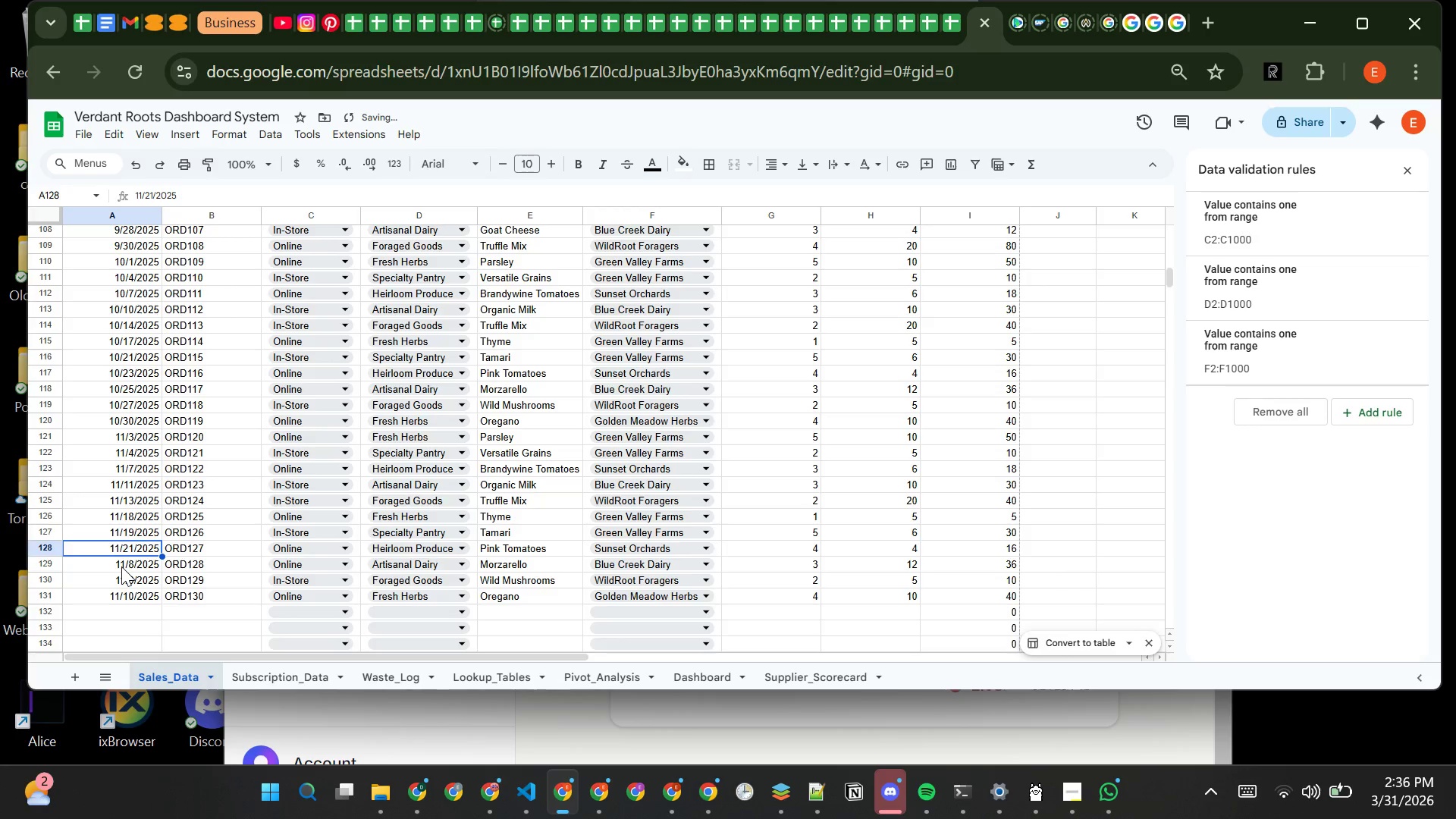 
double_click([121, 566])
 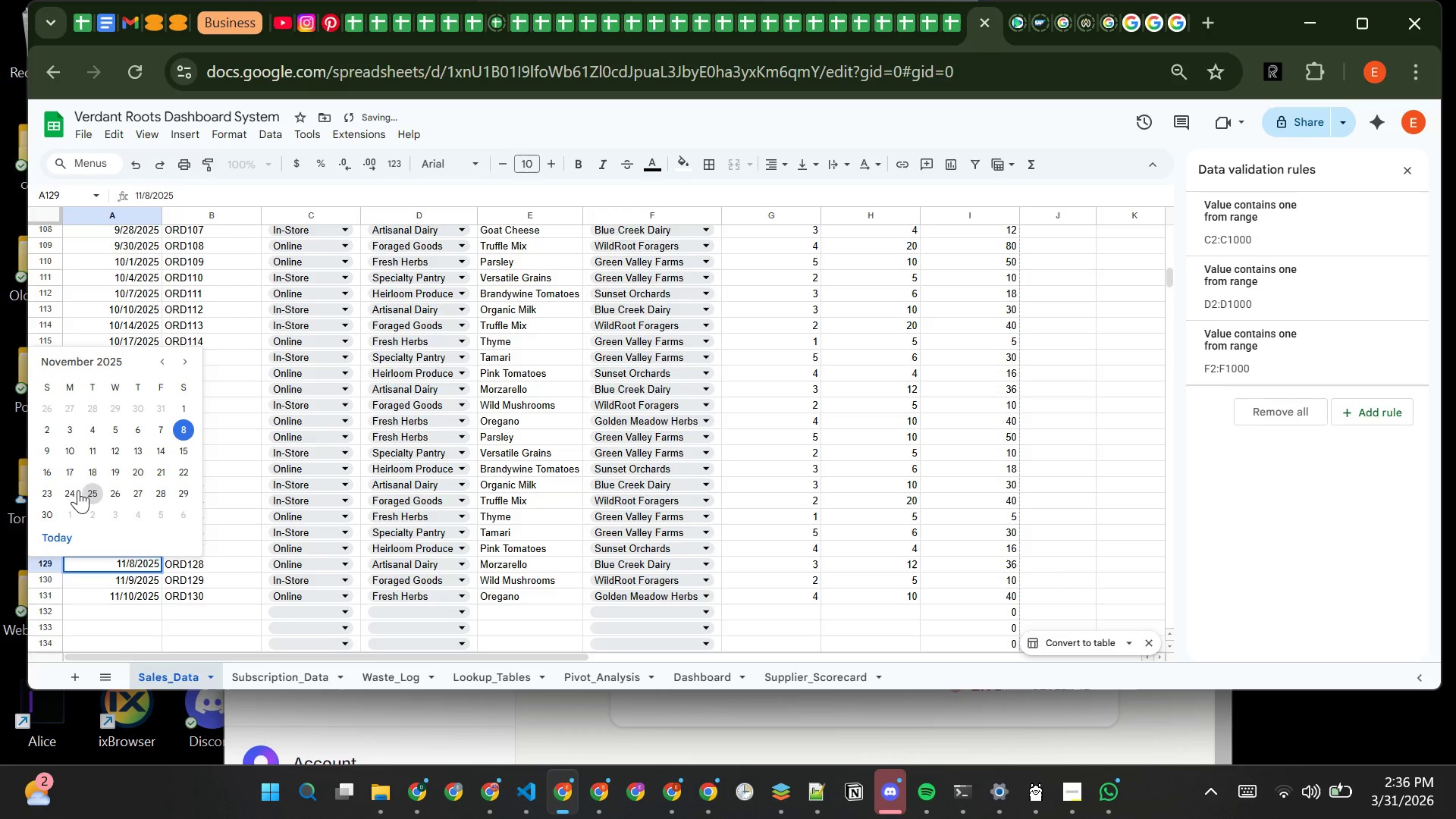 
left_click([77, 490])
 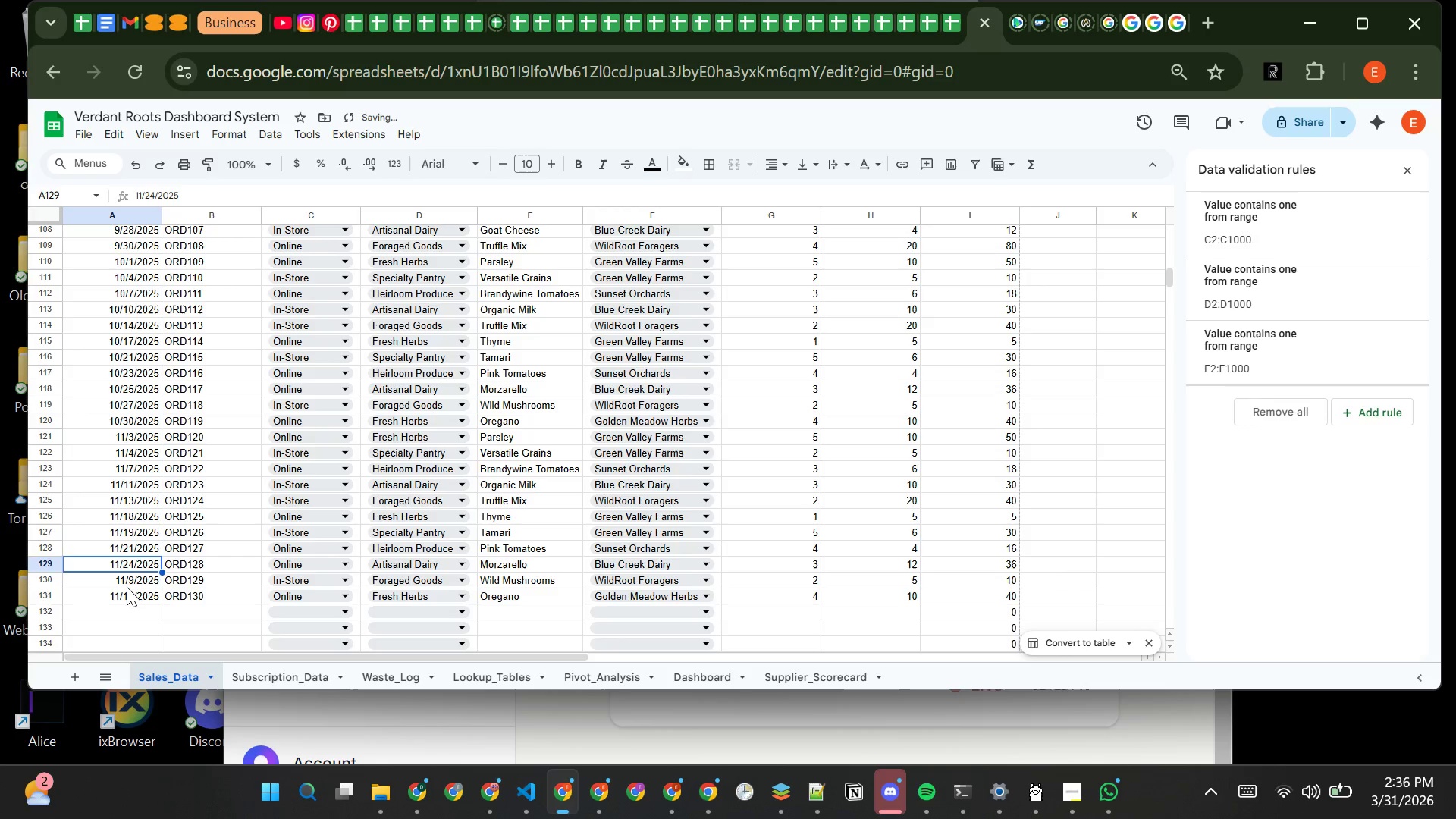 
double_click([127, 587])
 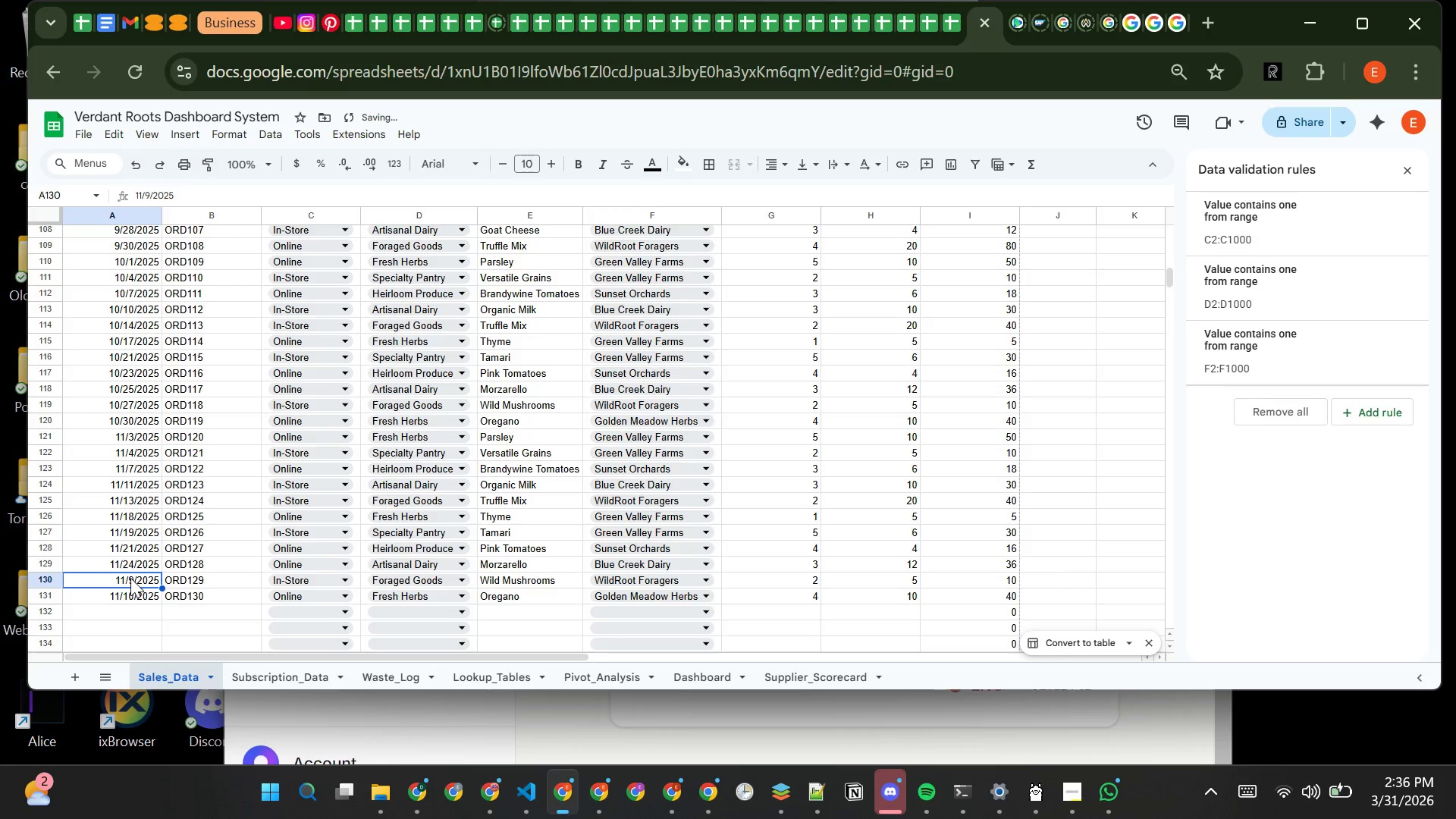 
left_click([130, 578])
 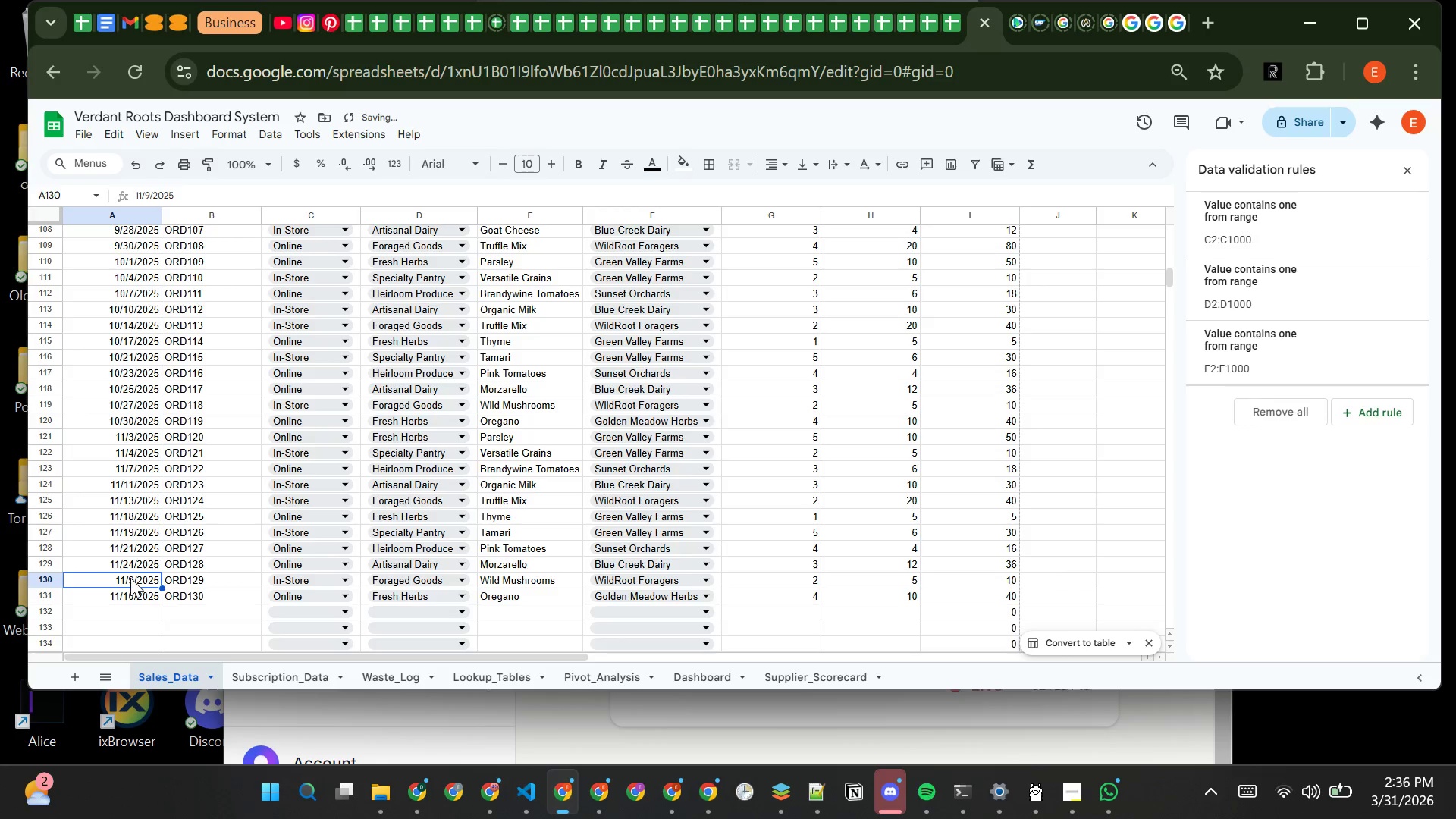 
double_click([130, 578])
 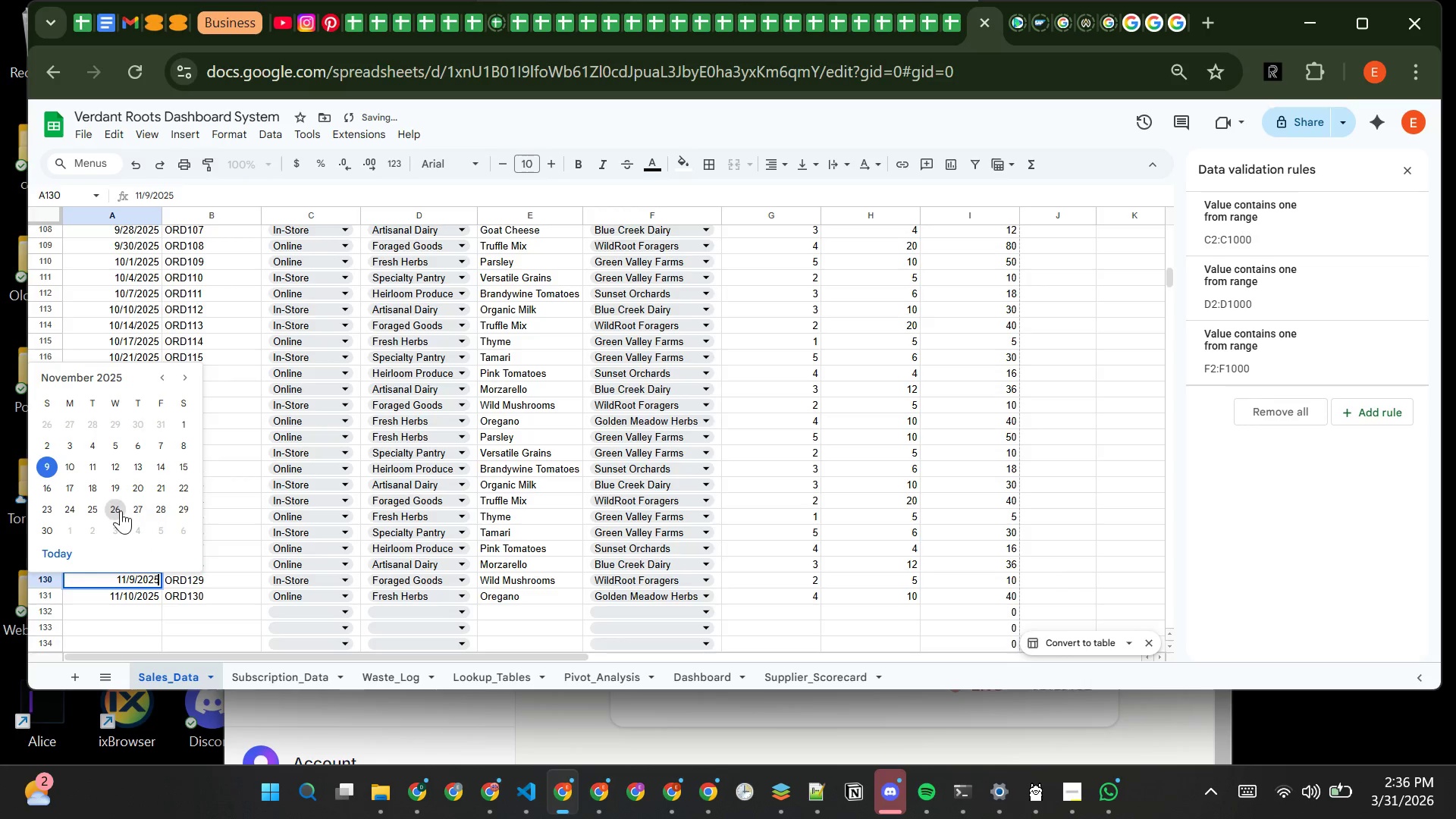 
left_click([120, 510])
 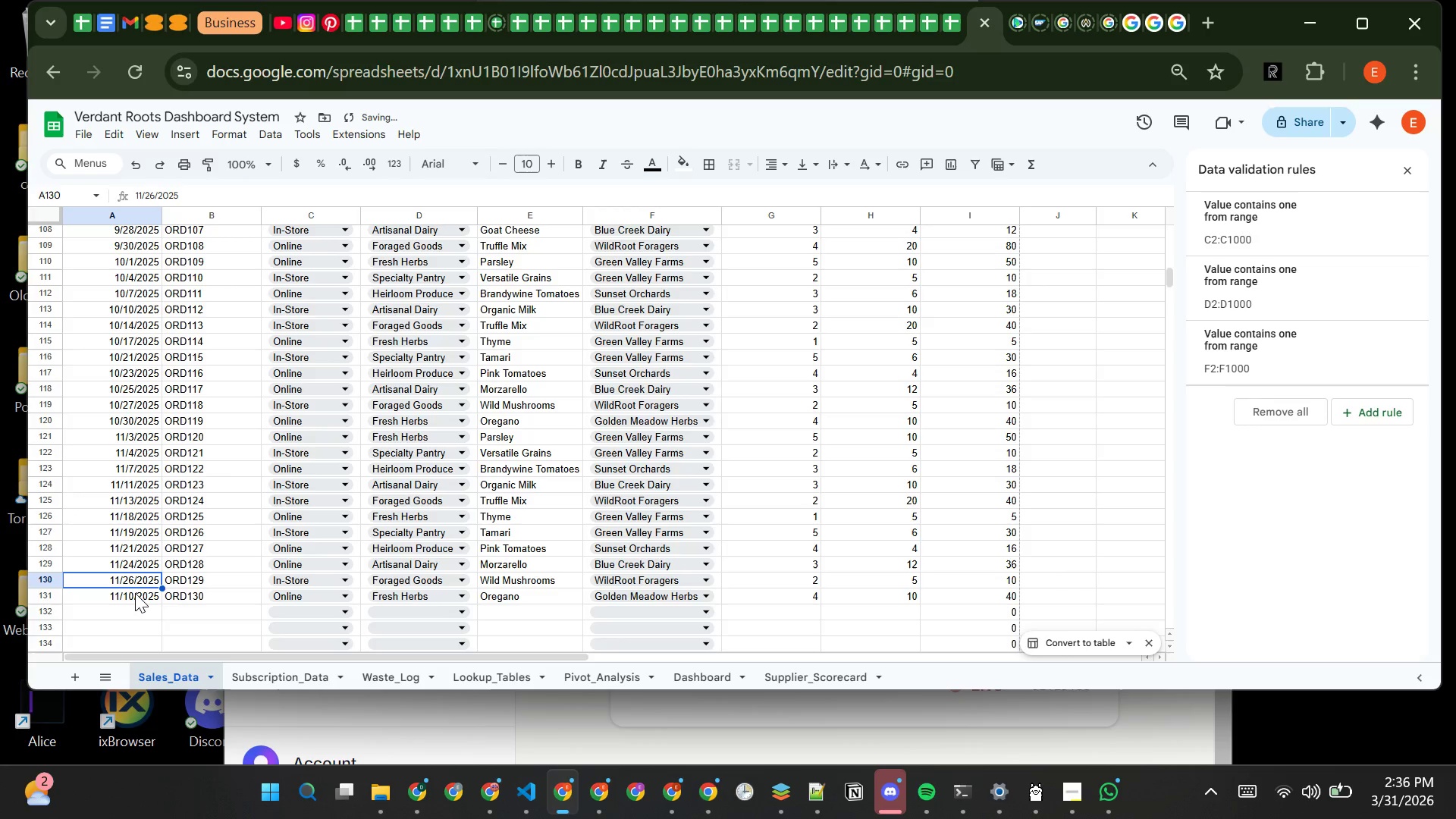 
double_click([135, 593])
 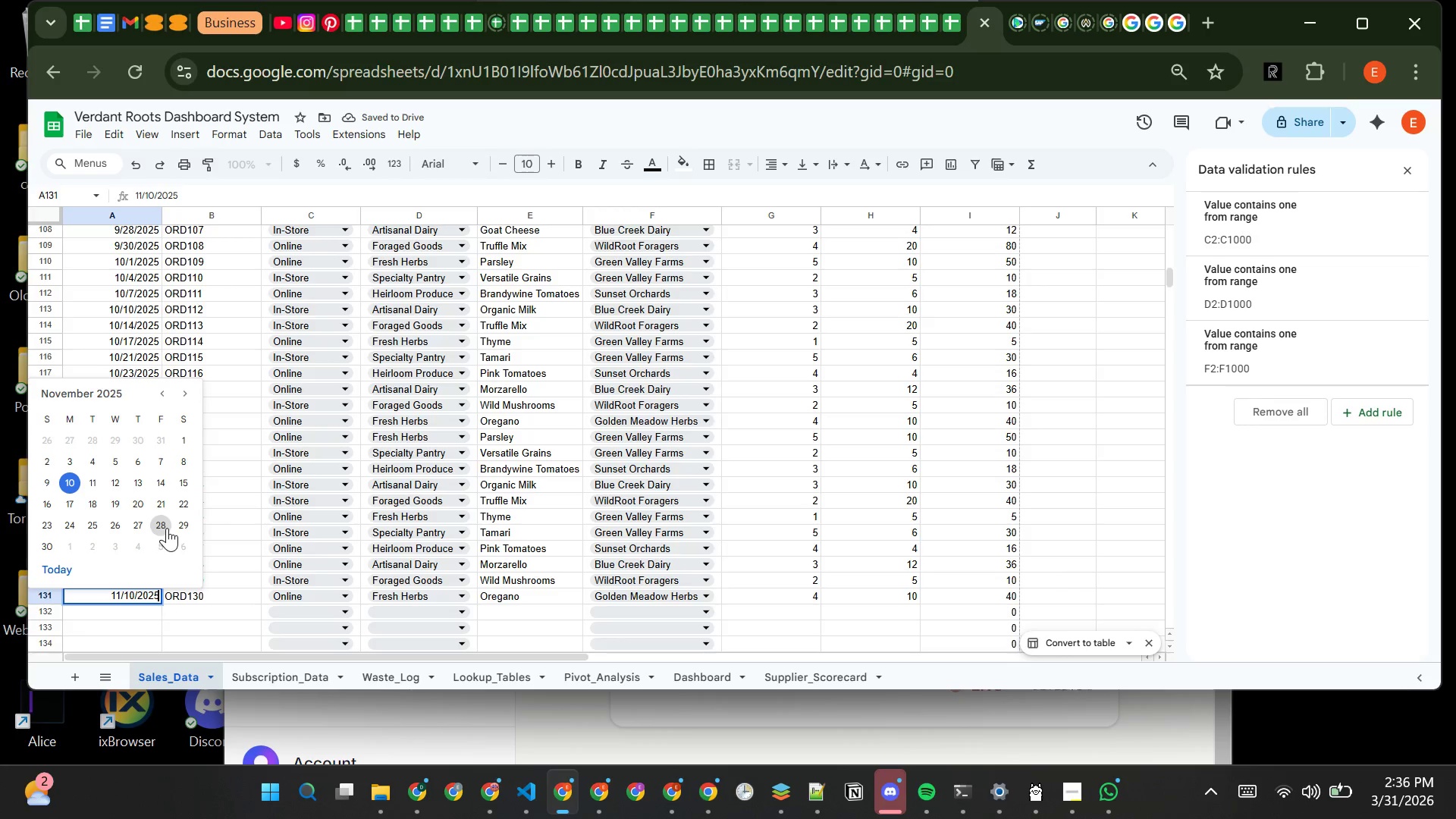 
left_click([166, 529])
 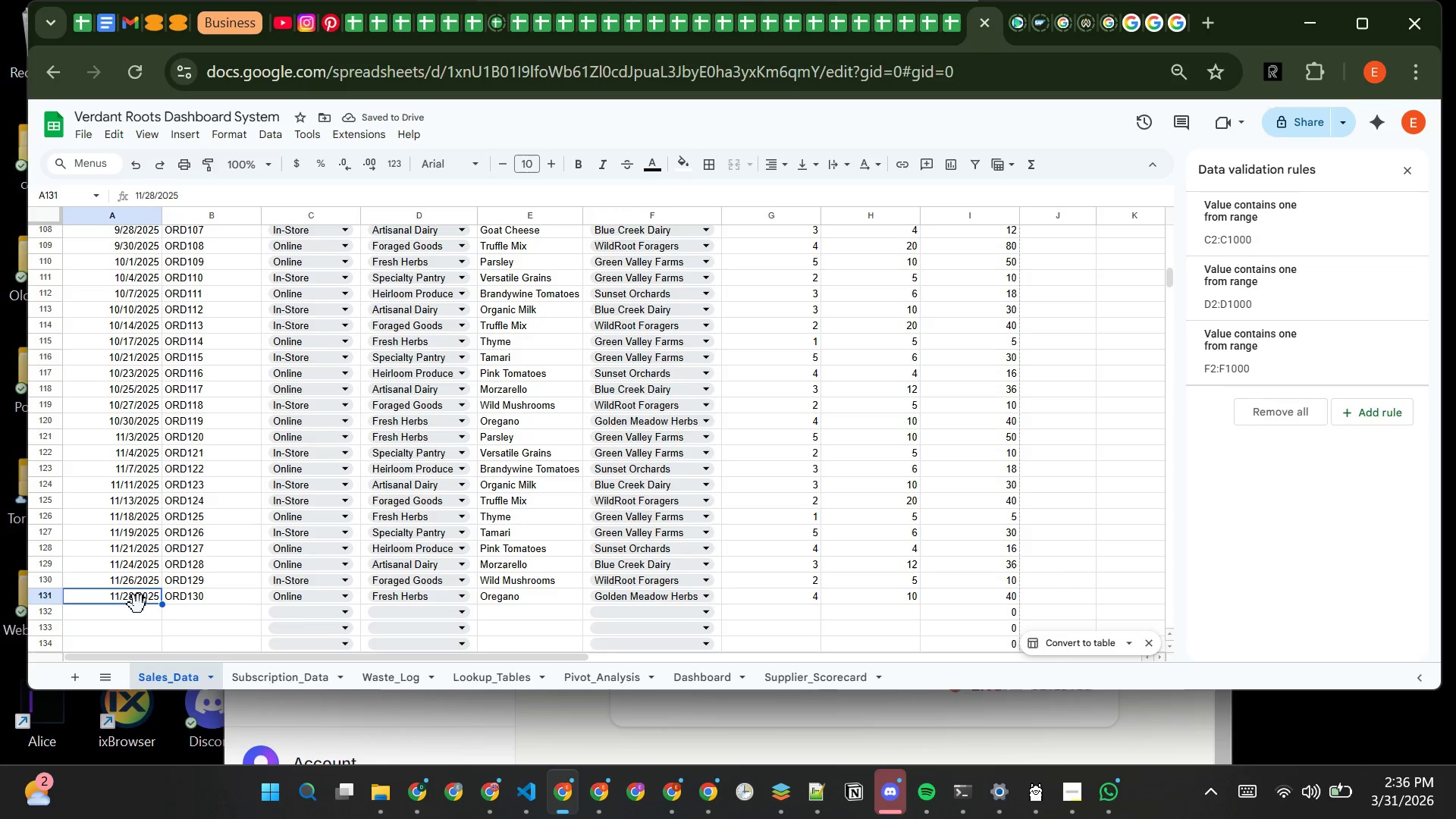 
double_click([136, 601])
 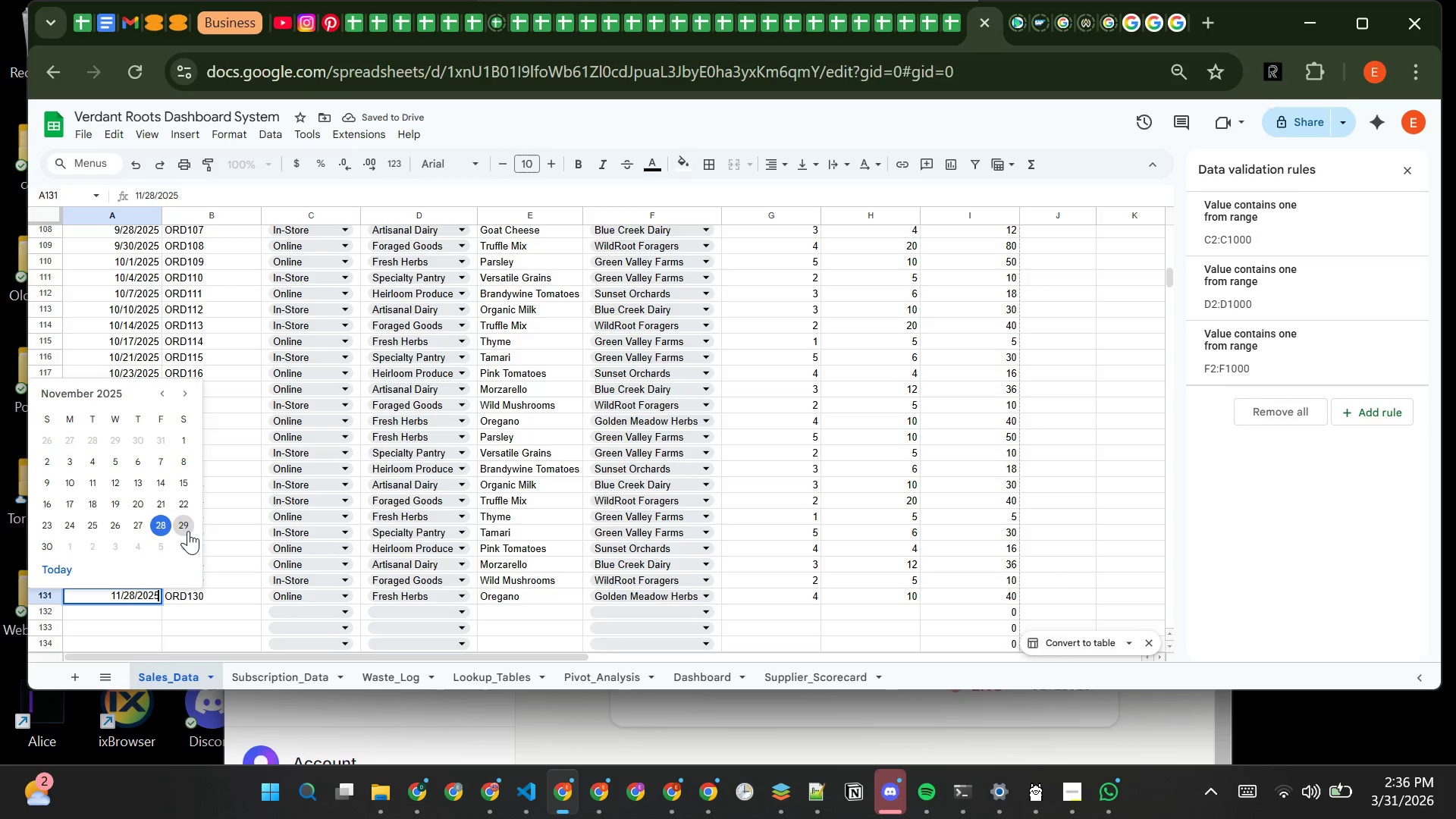 
left_click([188, 528])
 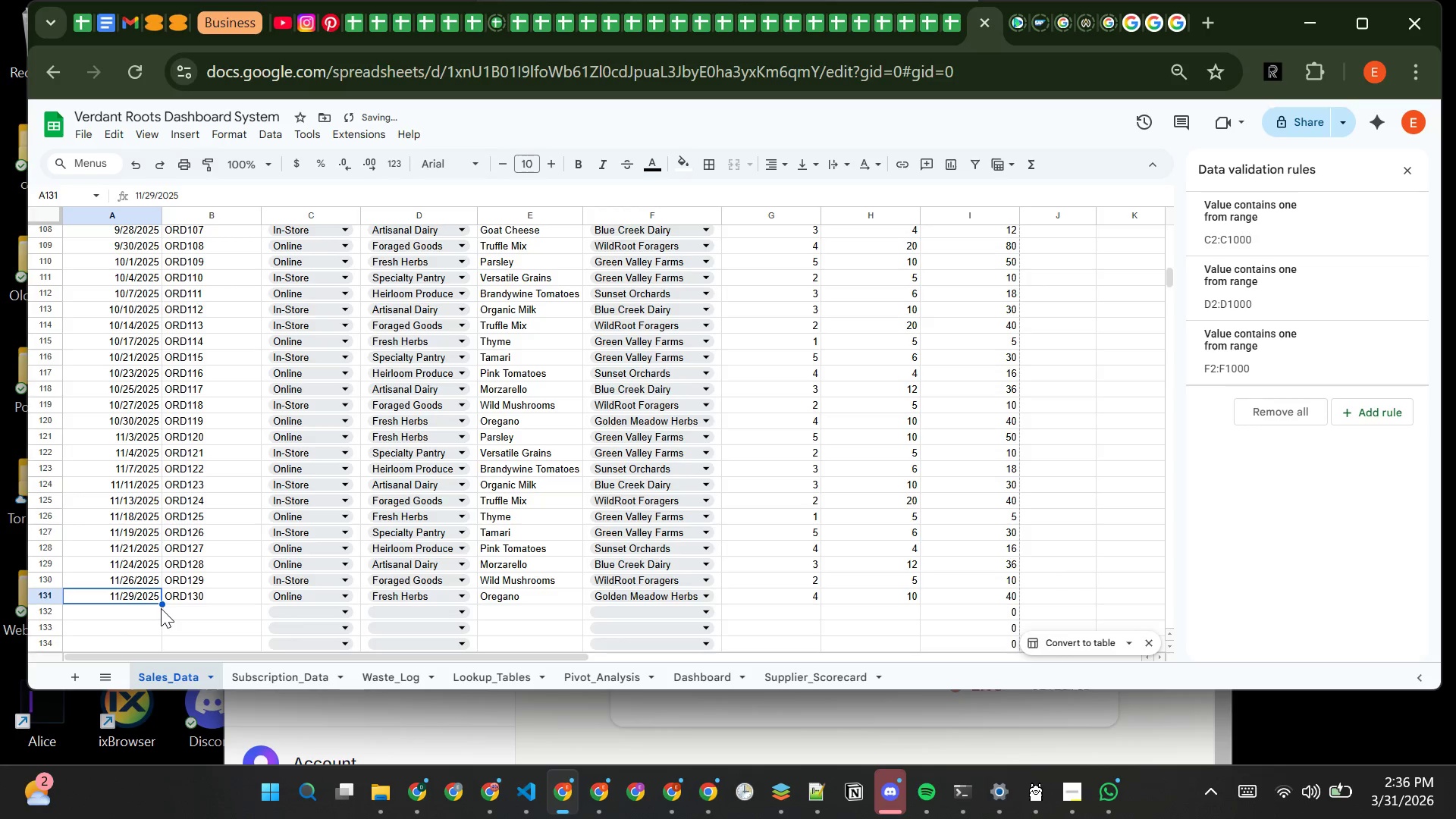 
left_click_drag(start_coordinate=[162, 604], to_coordinate=[152, 541])
 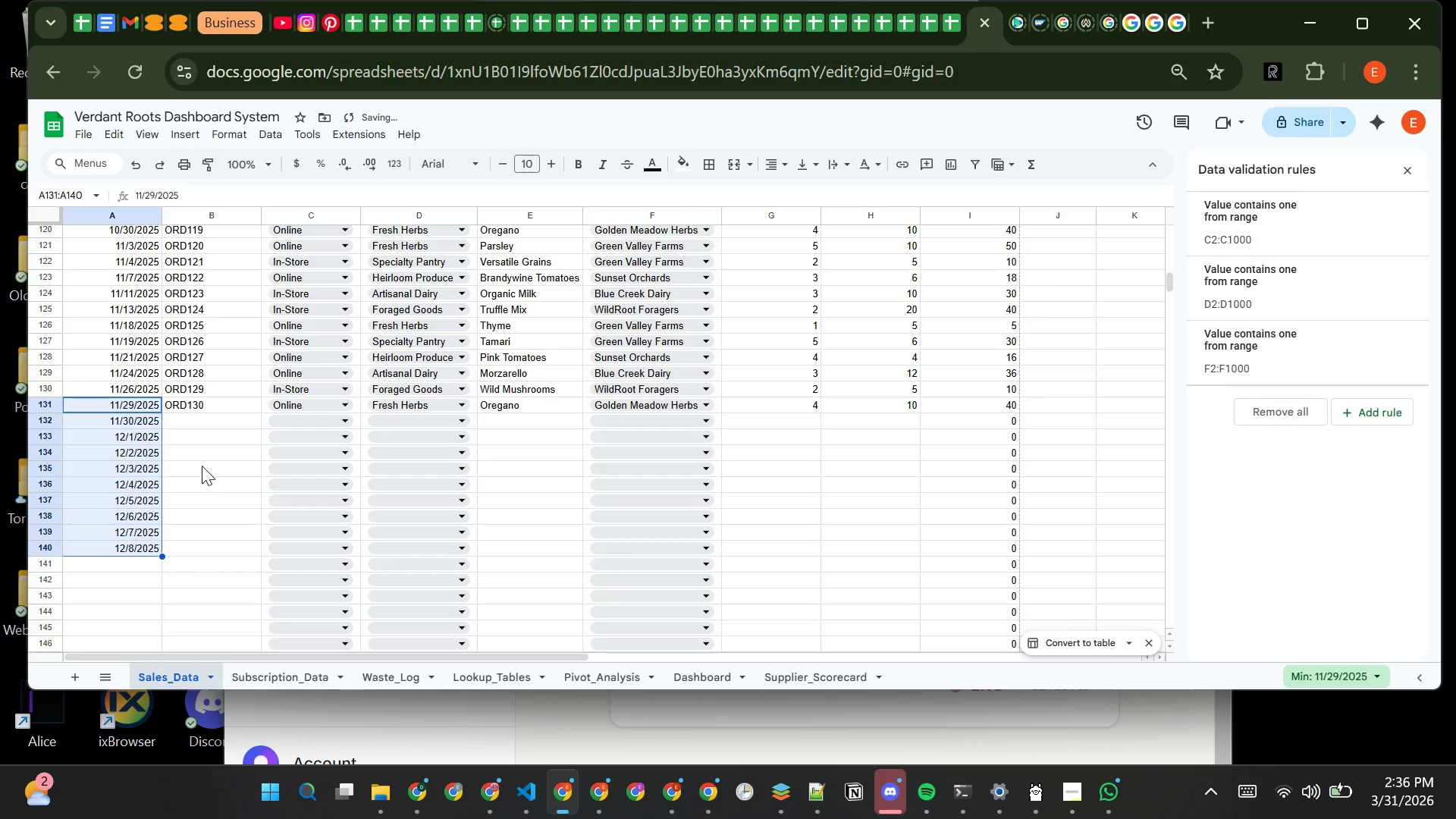 
left_click([202, 465])
 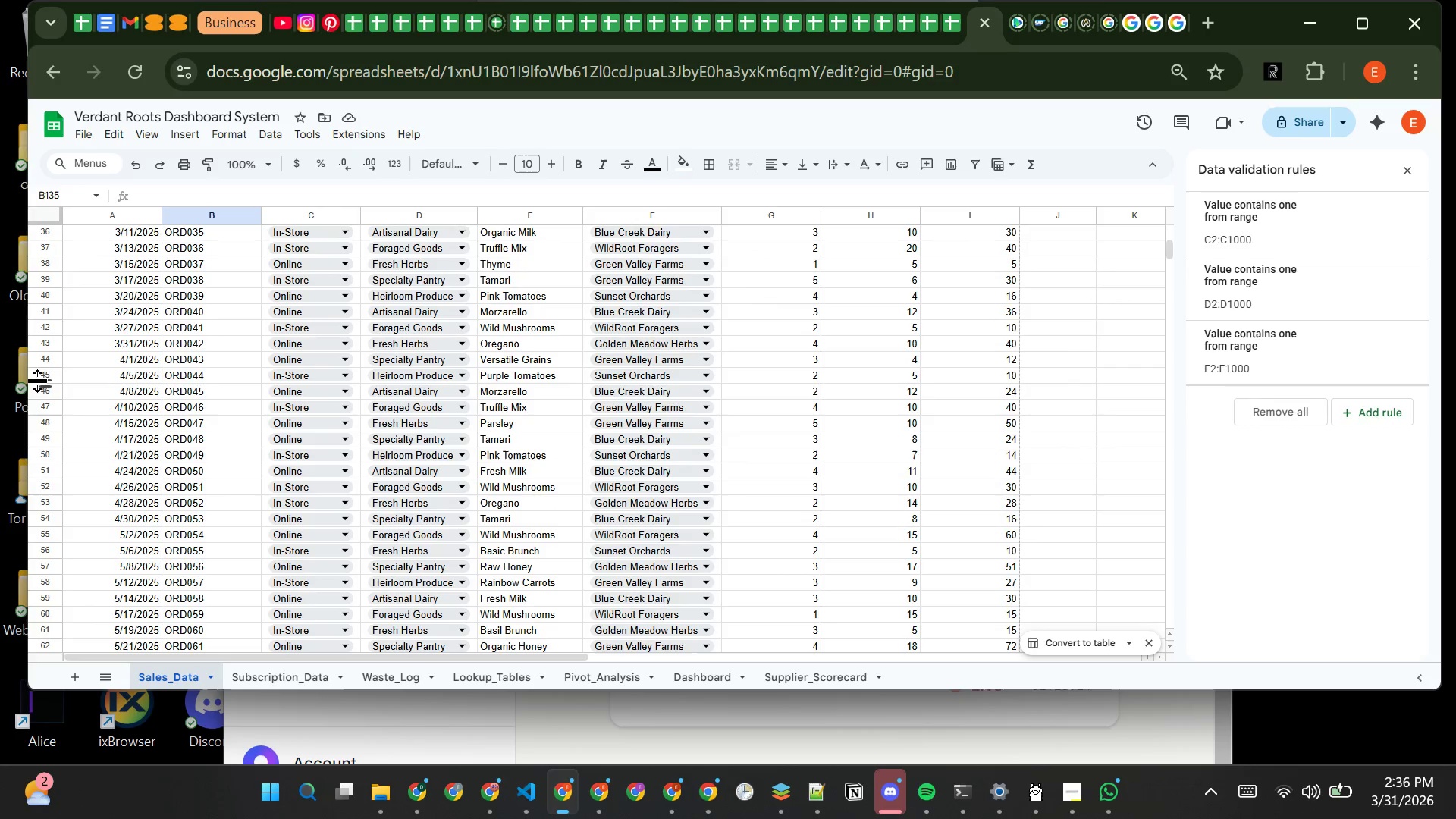 
wait(6.88)
 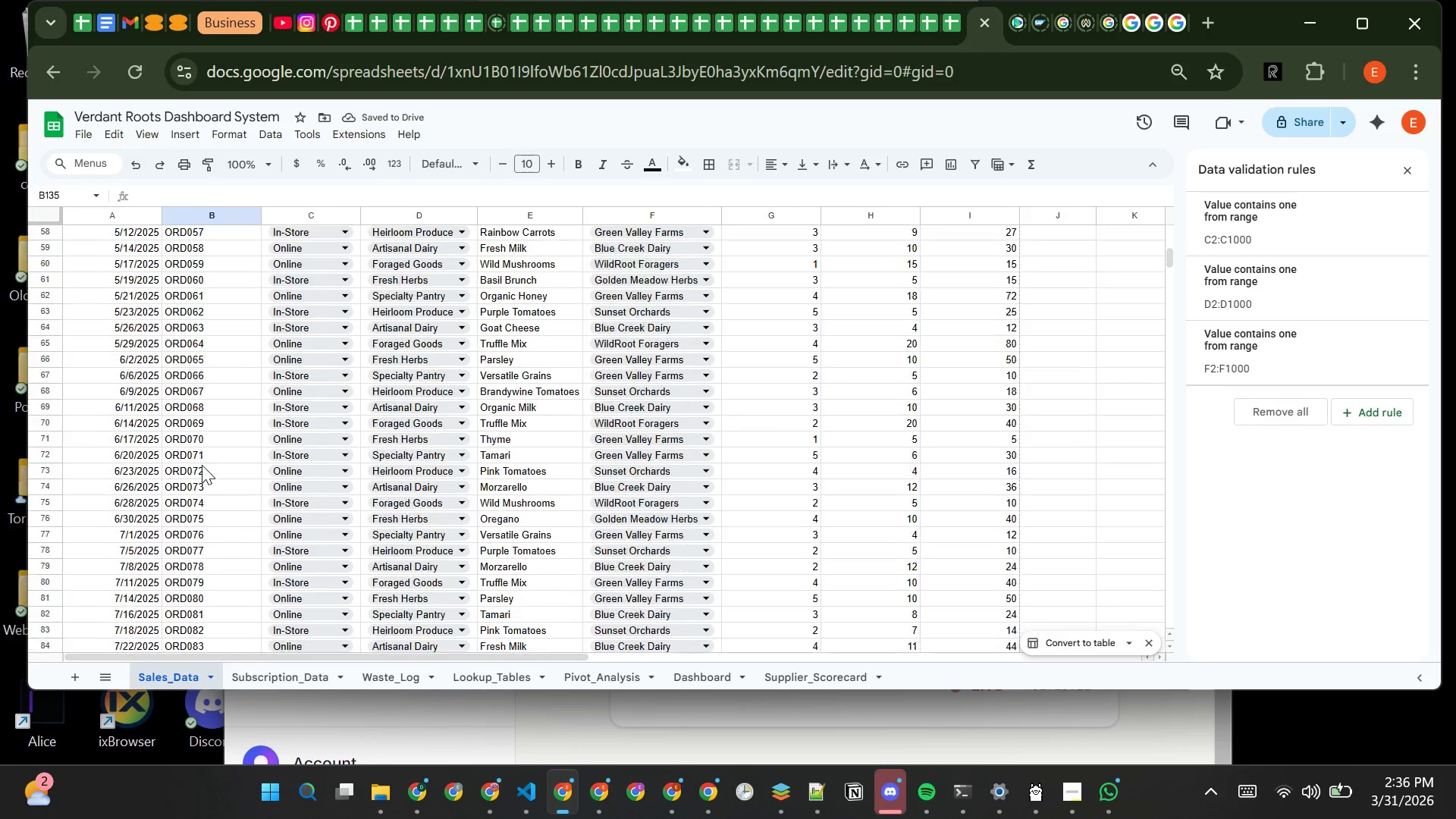 
left_click([49, 357])
 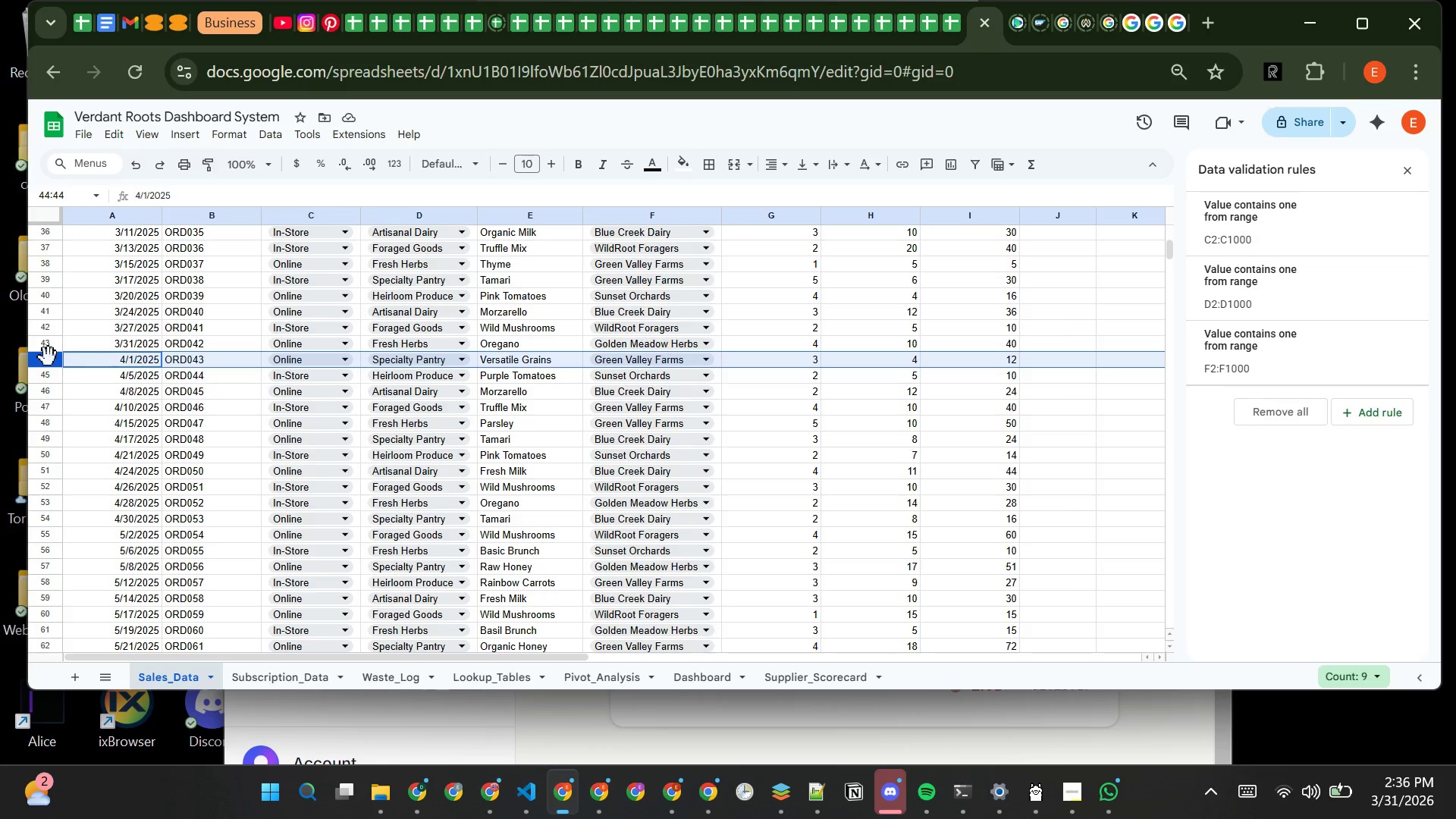 
hold_key(key=ControlLeft, duration=1.5)
left_click([53, 375])
 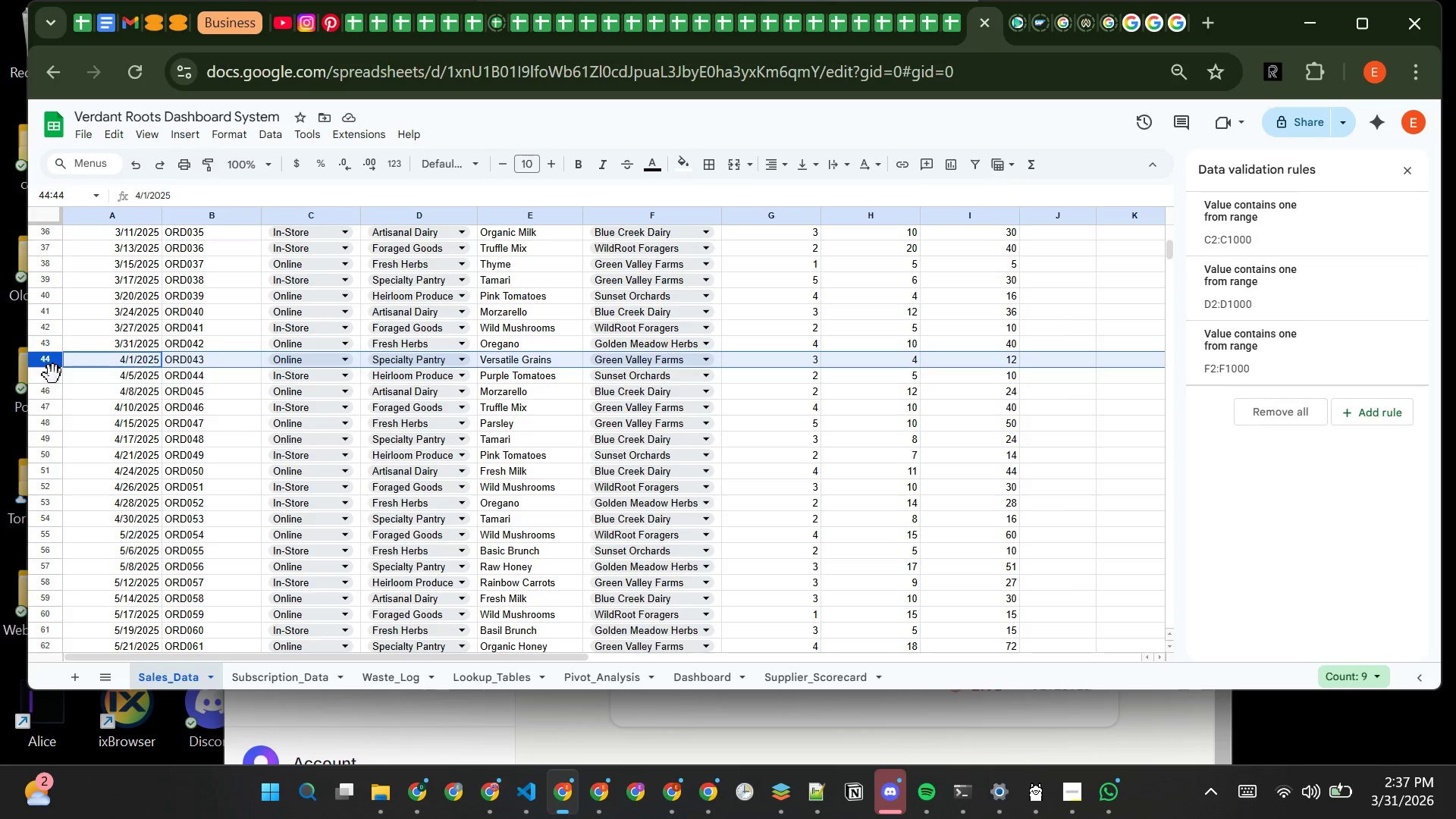 
hold_key(key=ControlLeft, duration=1.51)
left_click([53, 392])
 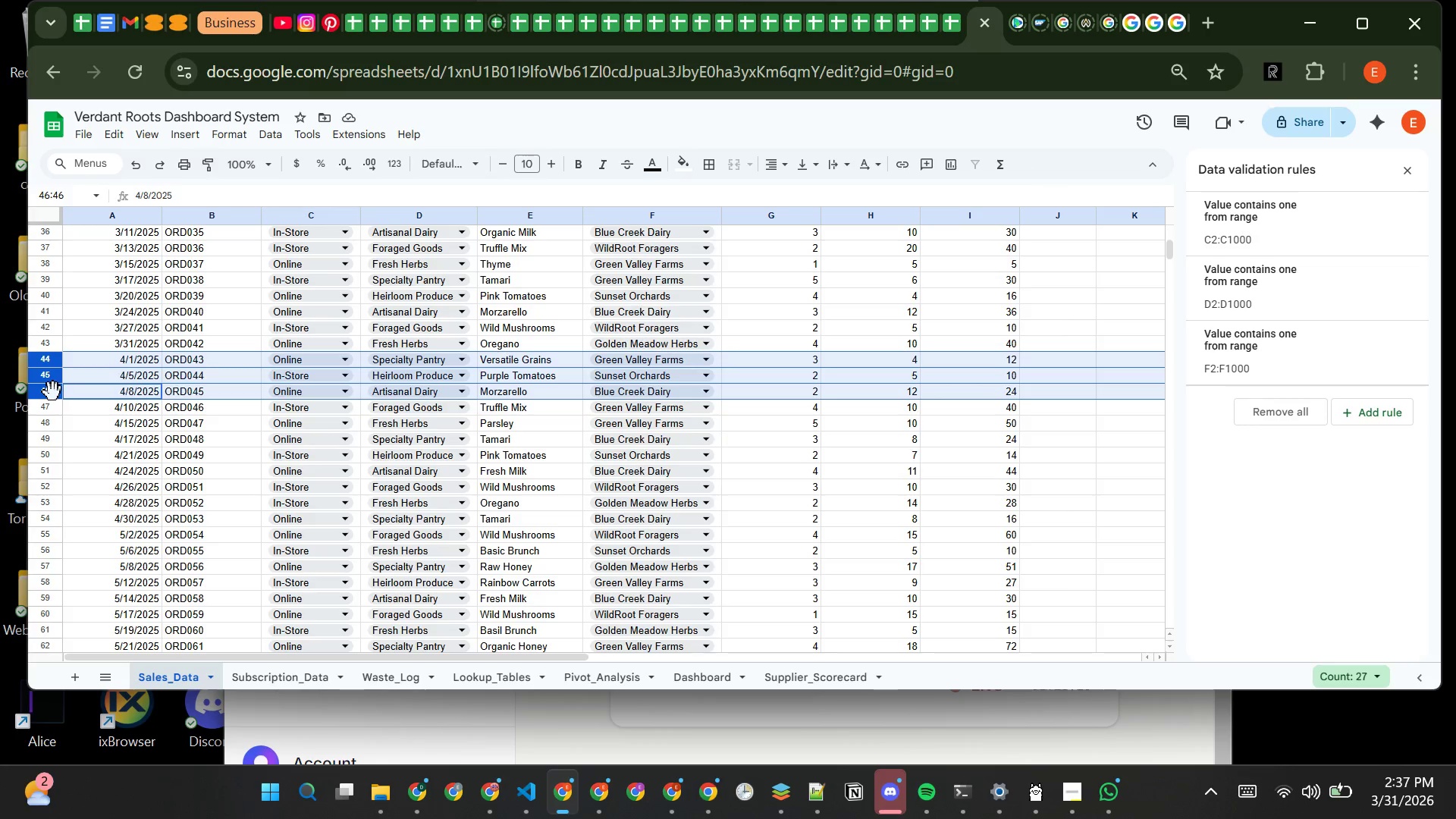 
hold_key(key=ControlLeft, duration=1.5)
left_click([55, 412])
 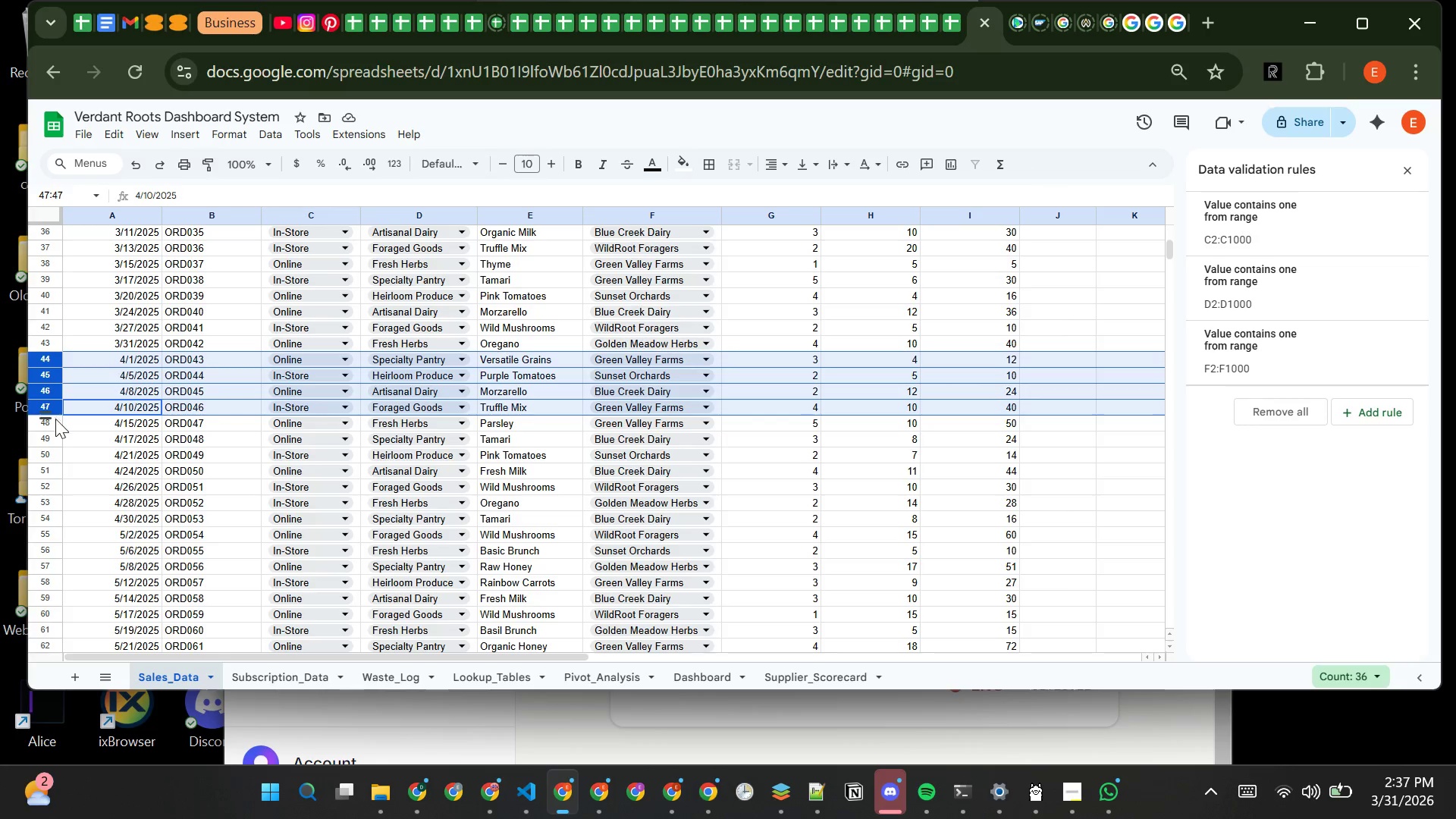 
hold_key(key=ControlLeft, duration=1.52)
left_click([55, 423])
 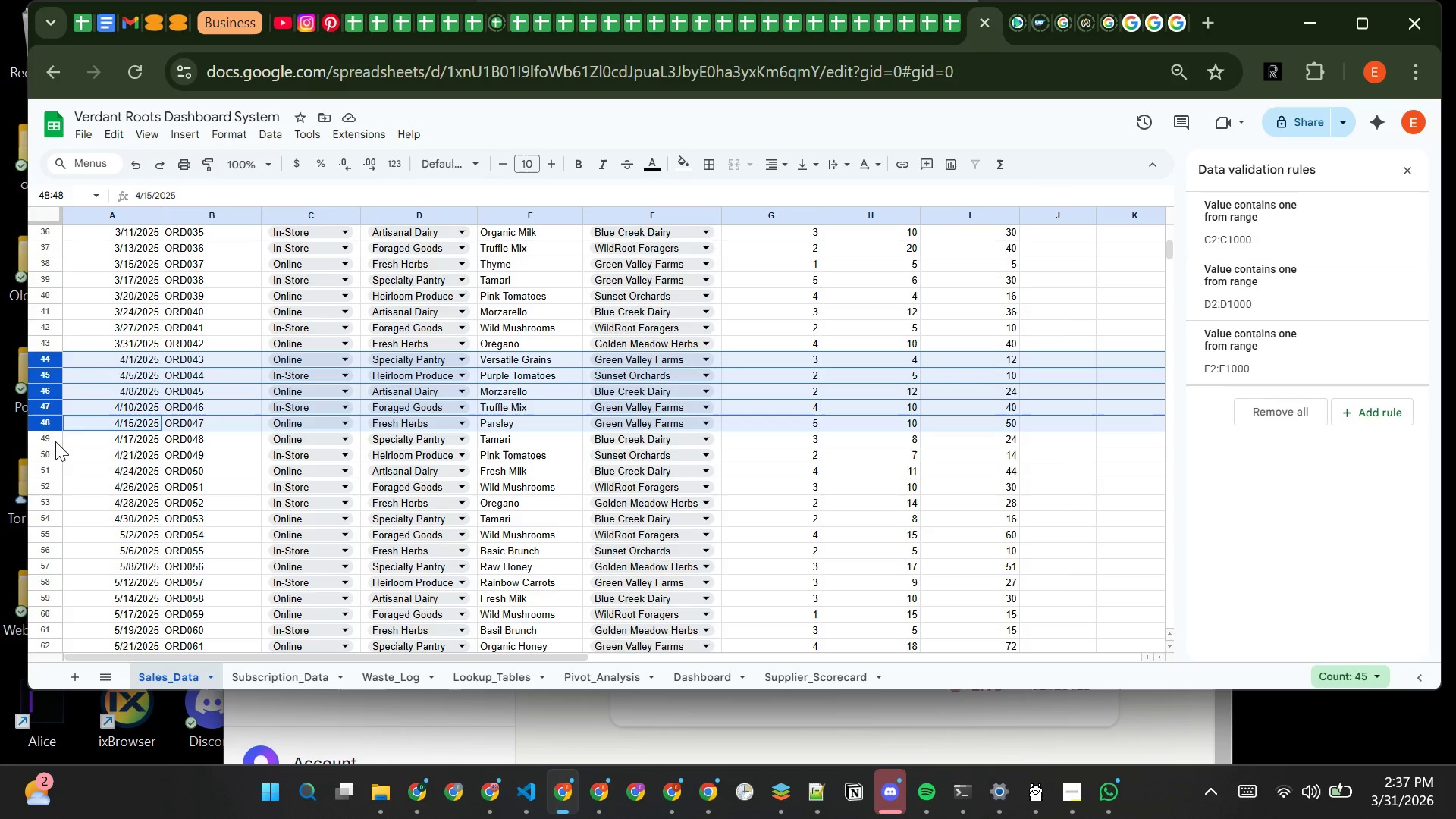 
left_click([55, 441])
 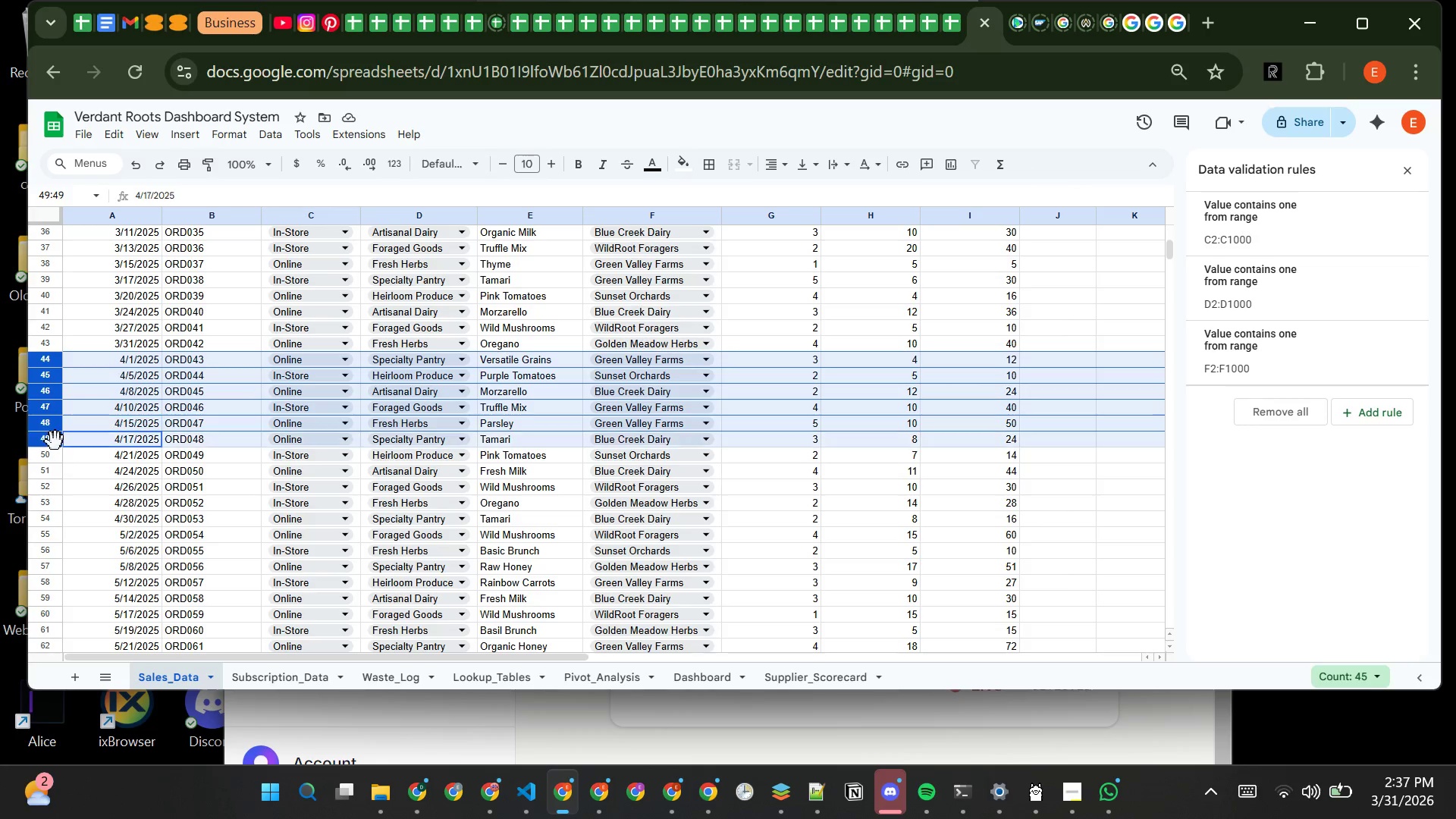 
hold_key(key=ControlLeft, duration=1.5)
 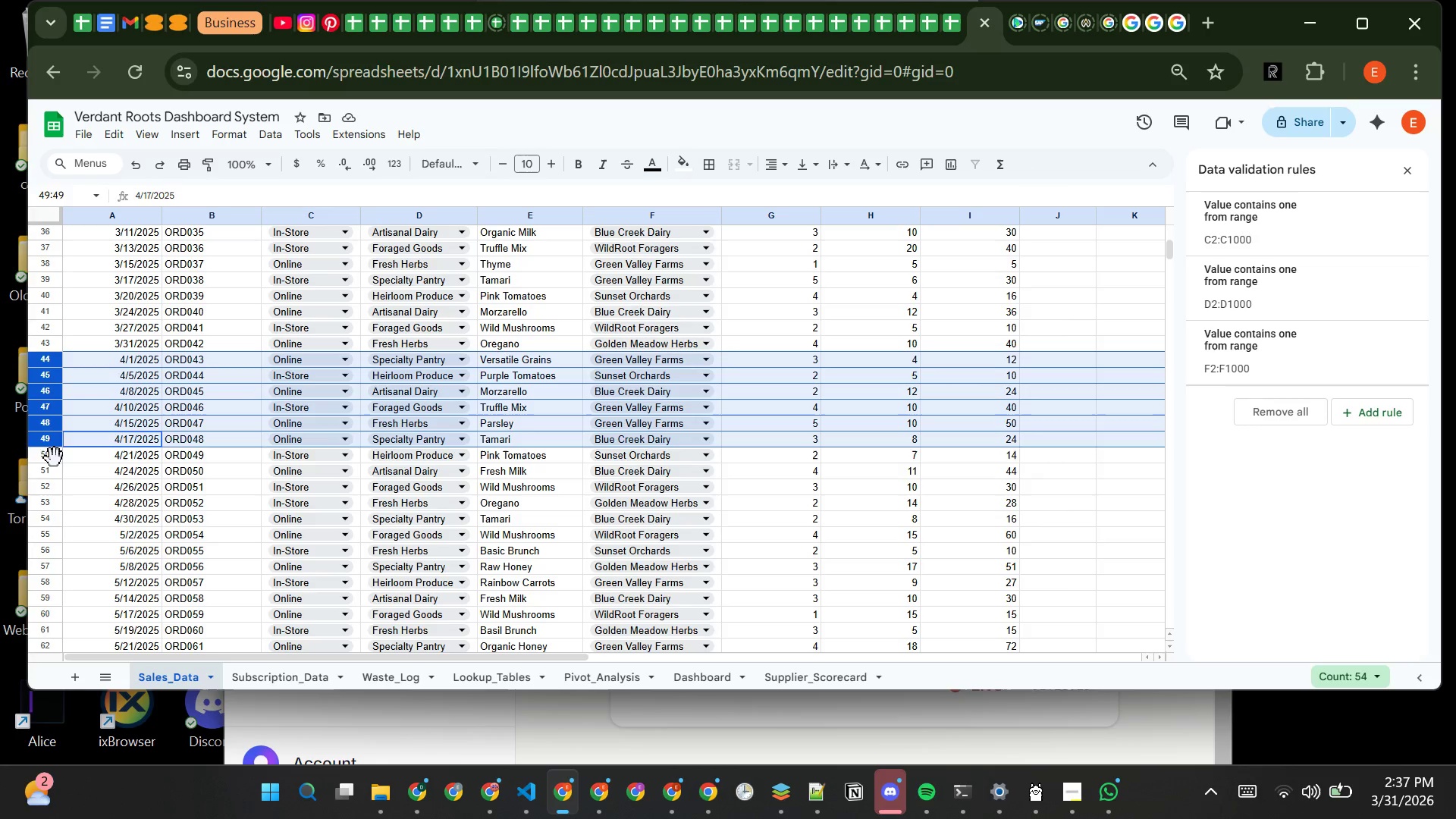 
hold_key(key=ControlLeft, duration=1.5)
left_click([55, 458])
 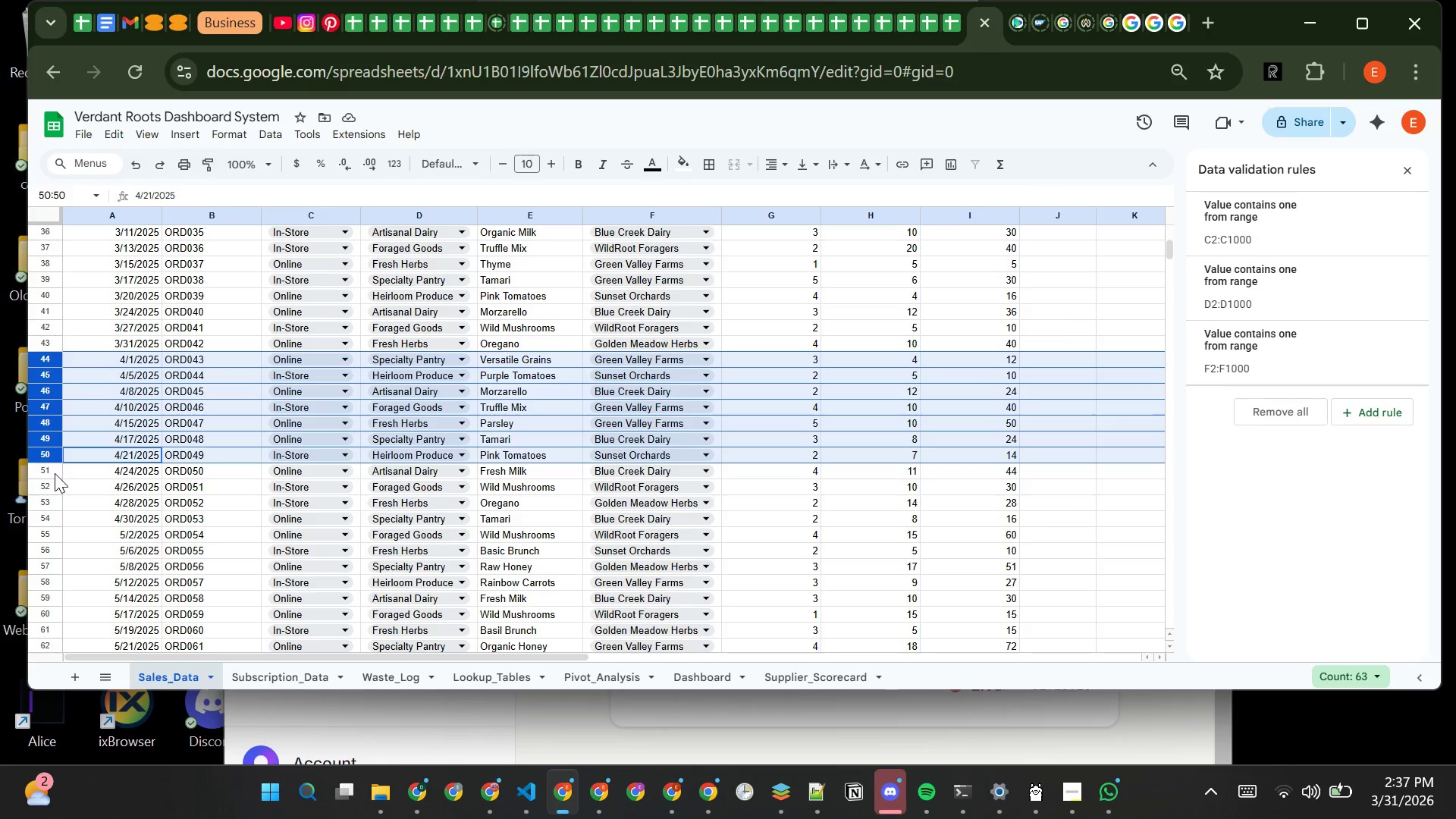 
hold_key(key=ControlLeft, duration=1.52)
left_click([55, 473])
 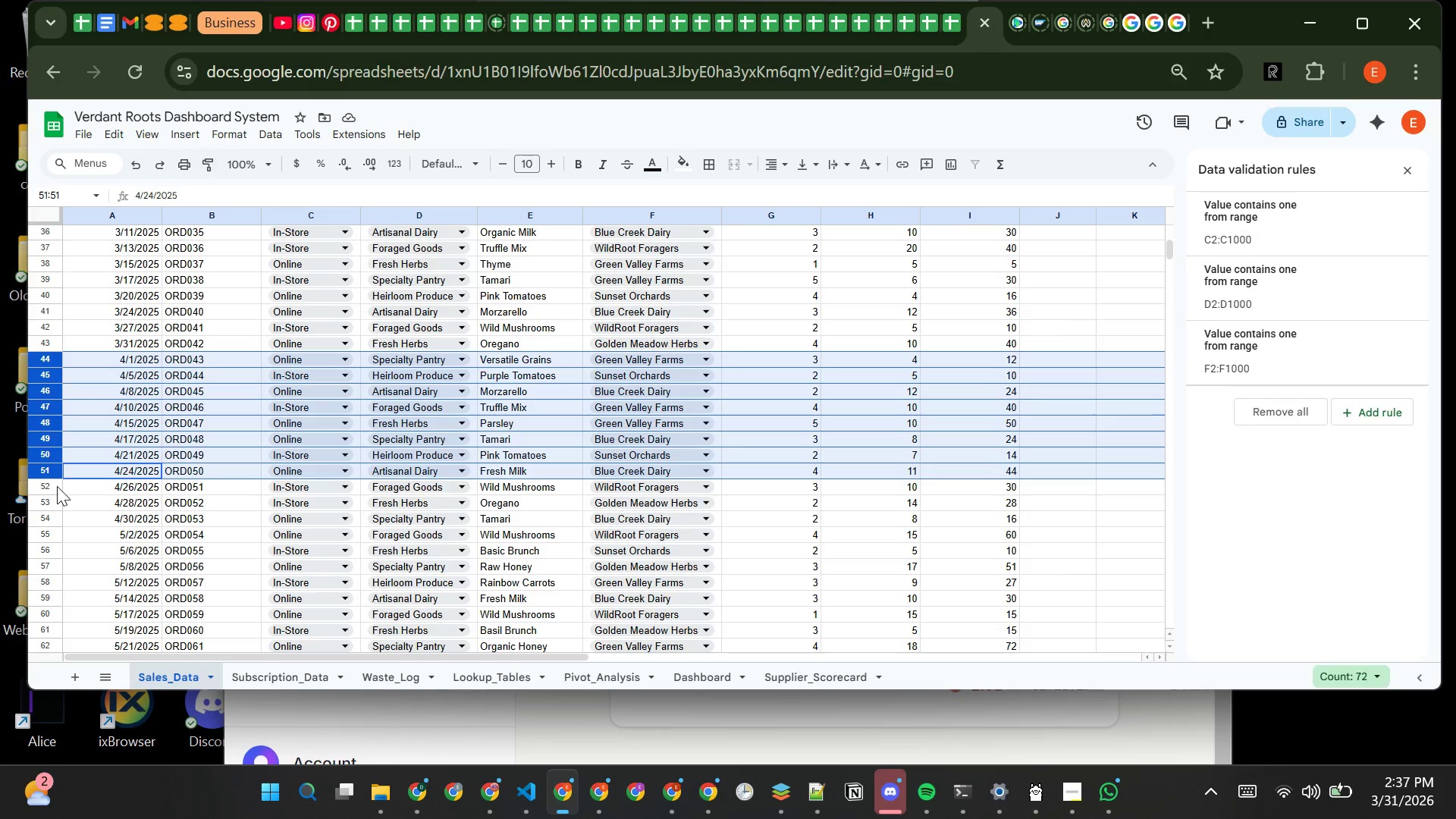 
left_click([57, 486])
 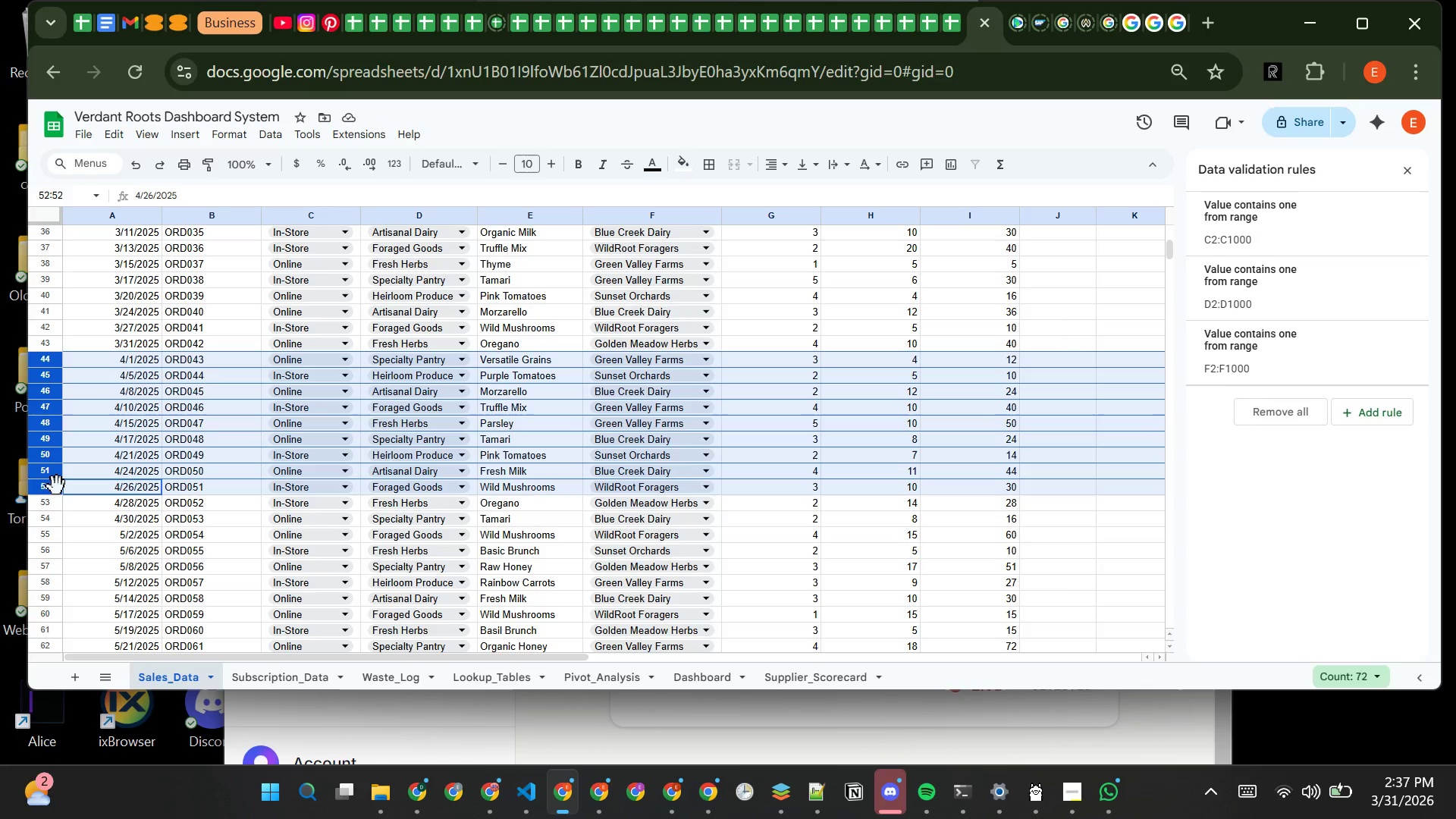 
hold_key(key=ControlLeft, duration=1.5)
left_click([52, 504])
 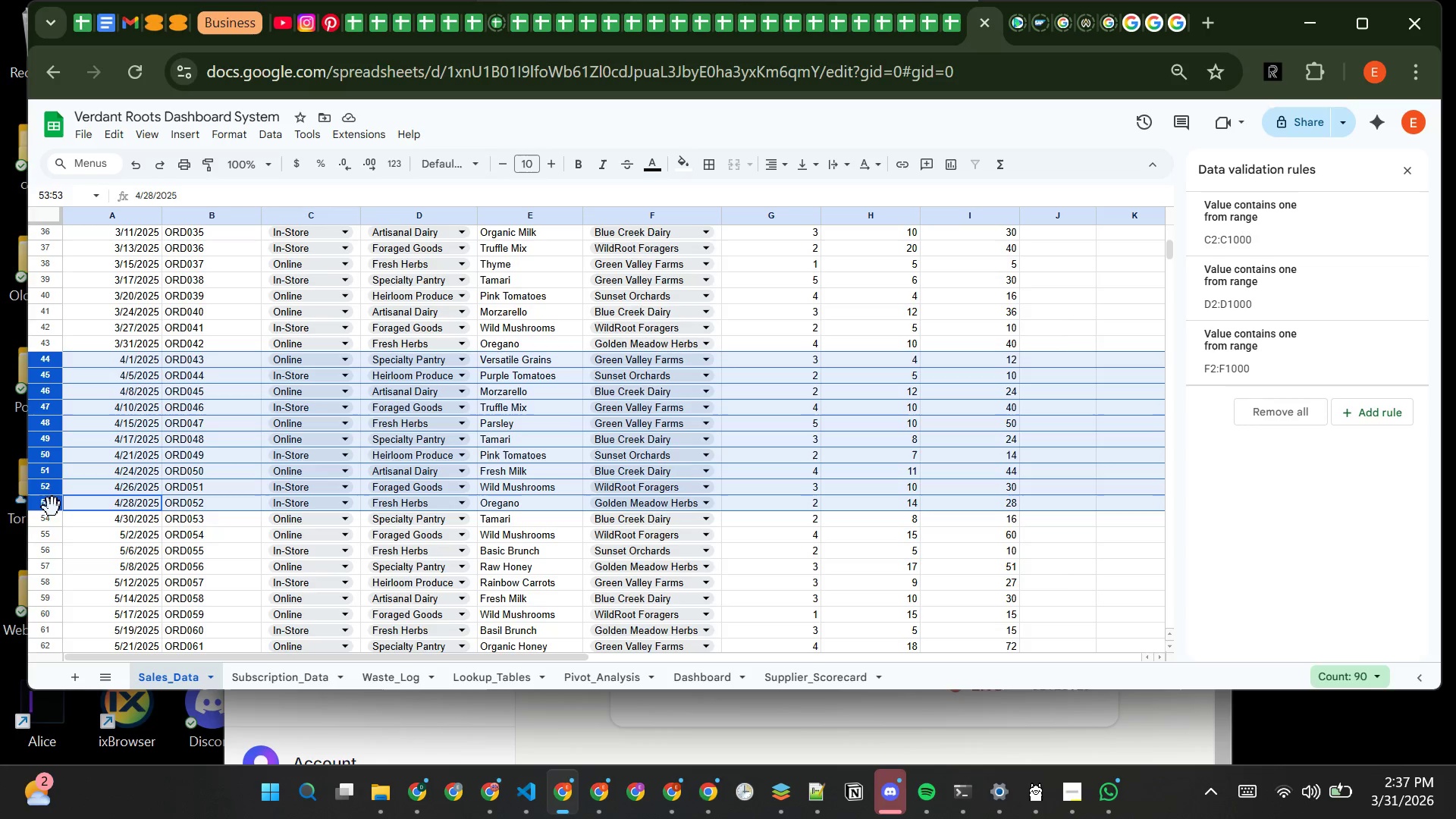 
left_click([52, 516])
 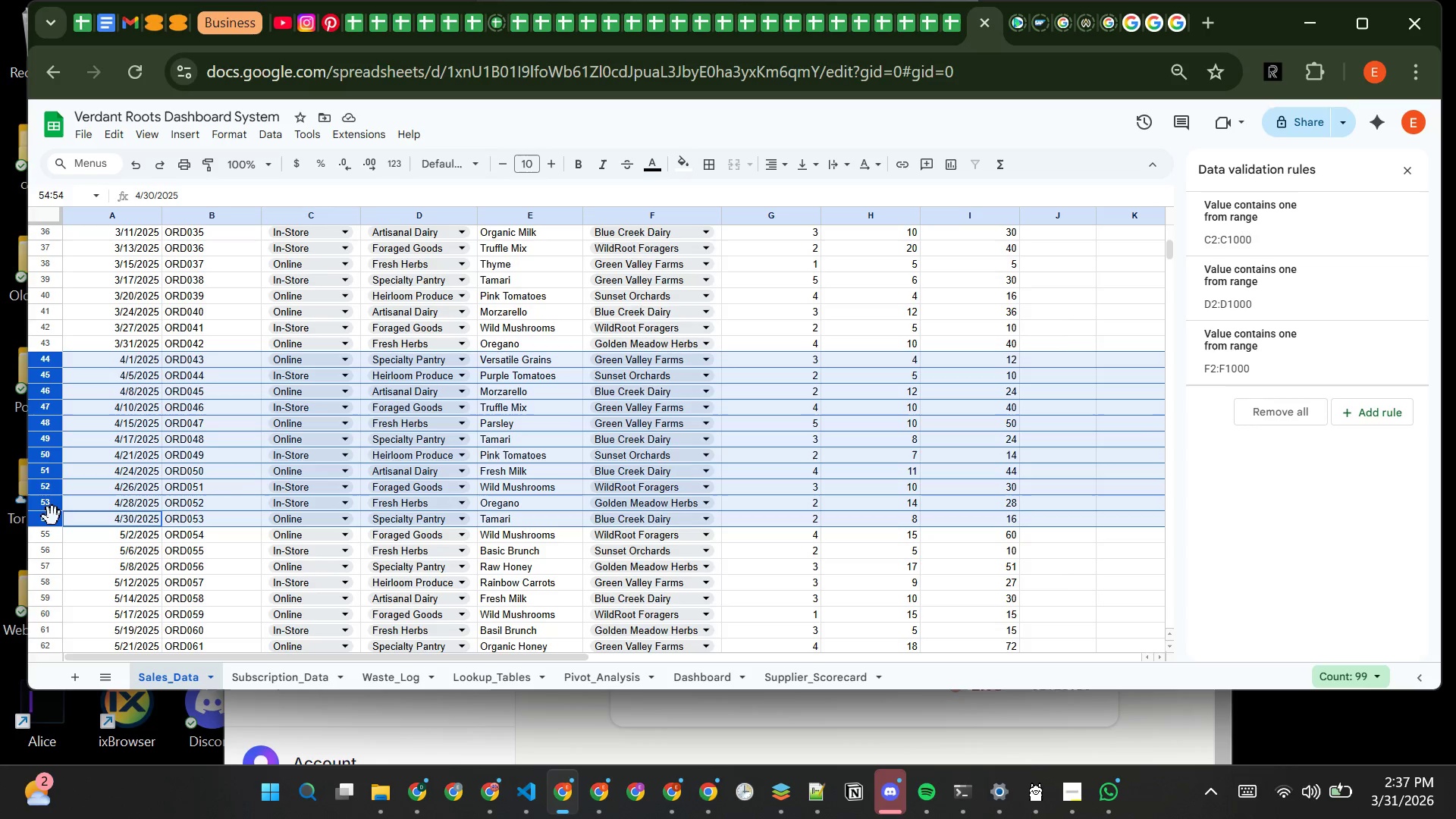 
key(Control+C)
 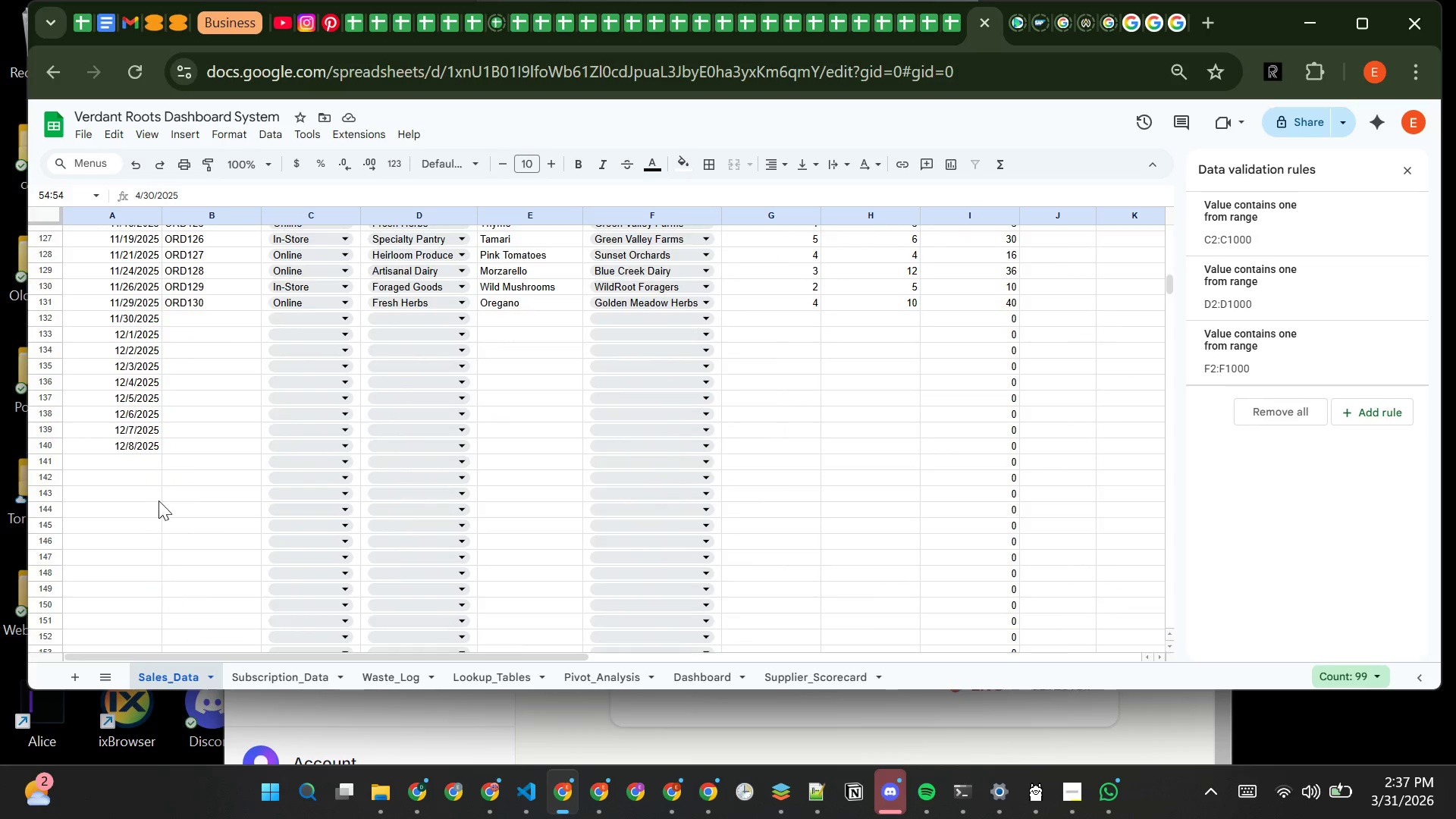 
left_click([123, 318])
 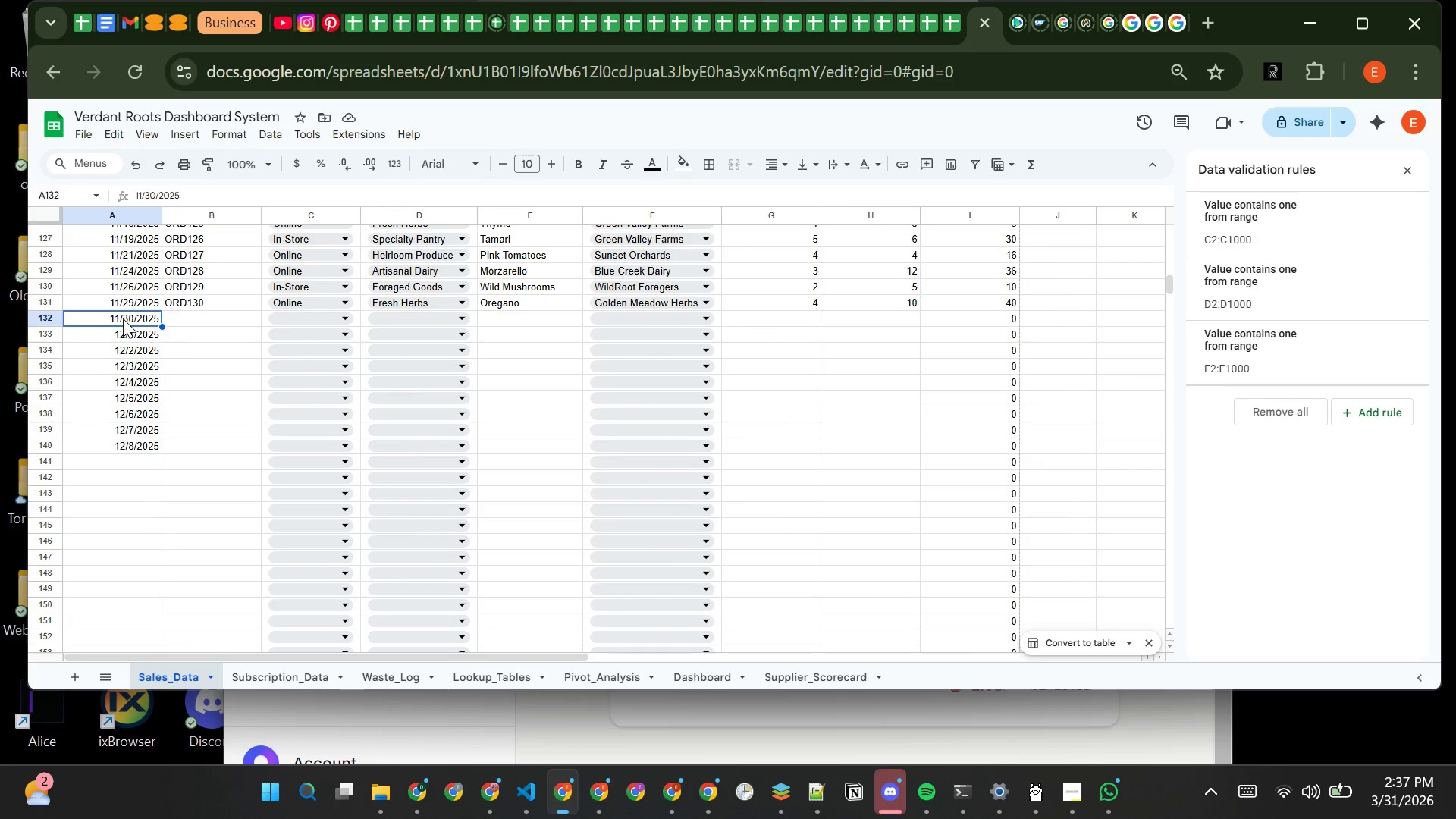 
key(Control+V)
 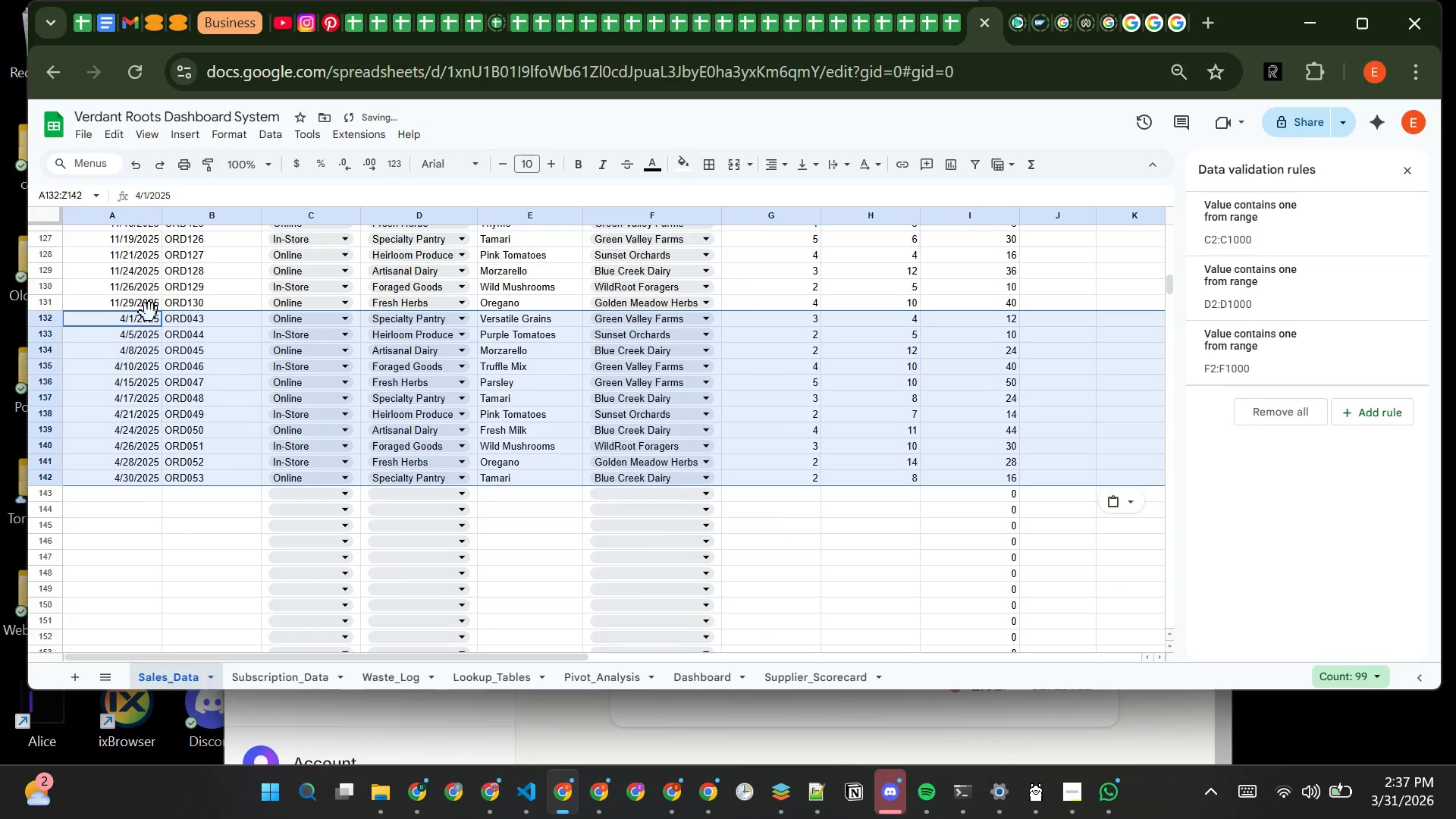 
left_click([151, 308])
 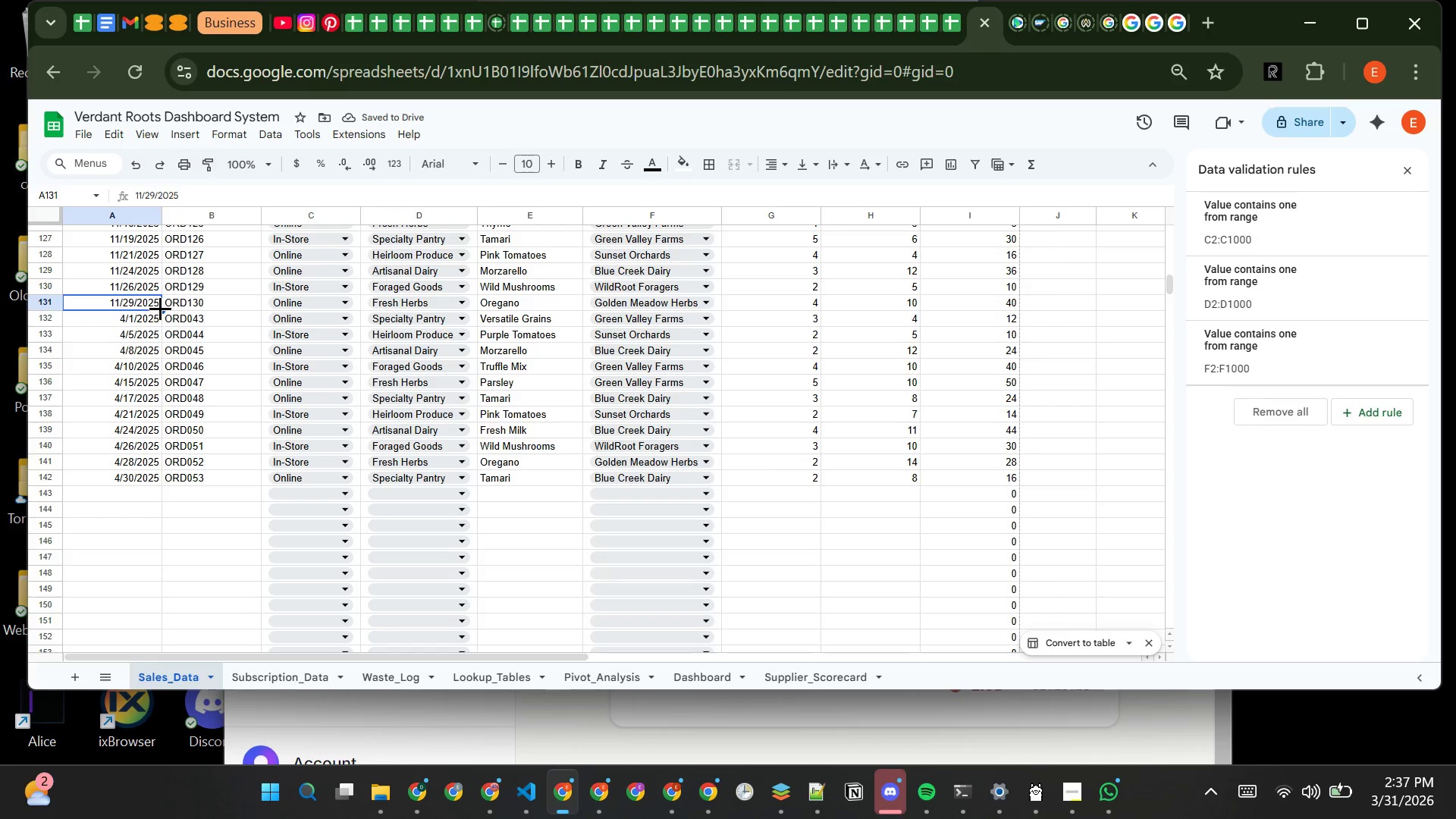 
left_click_drag(start_coordinate=[162, 308], to_coordinate=[155, 485])
 